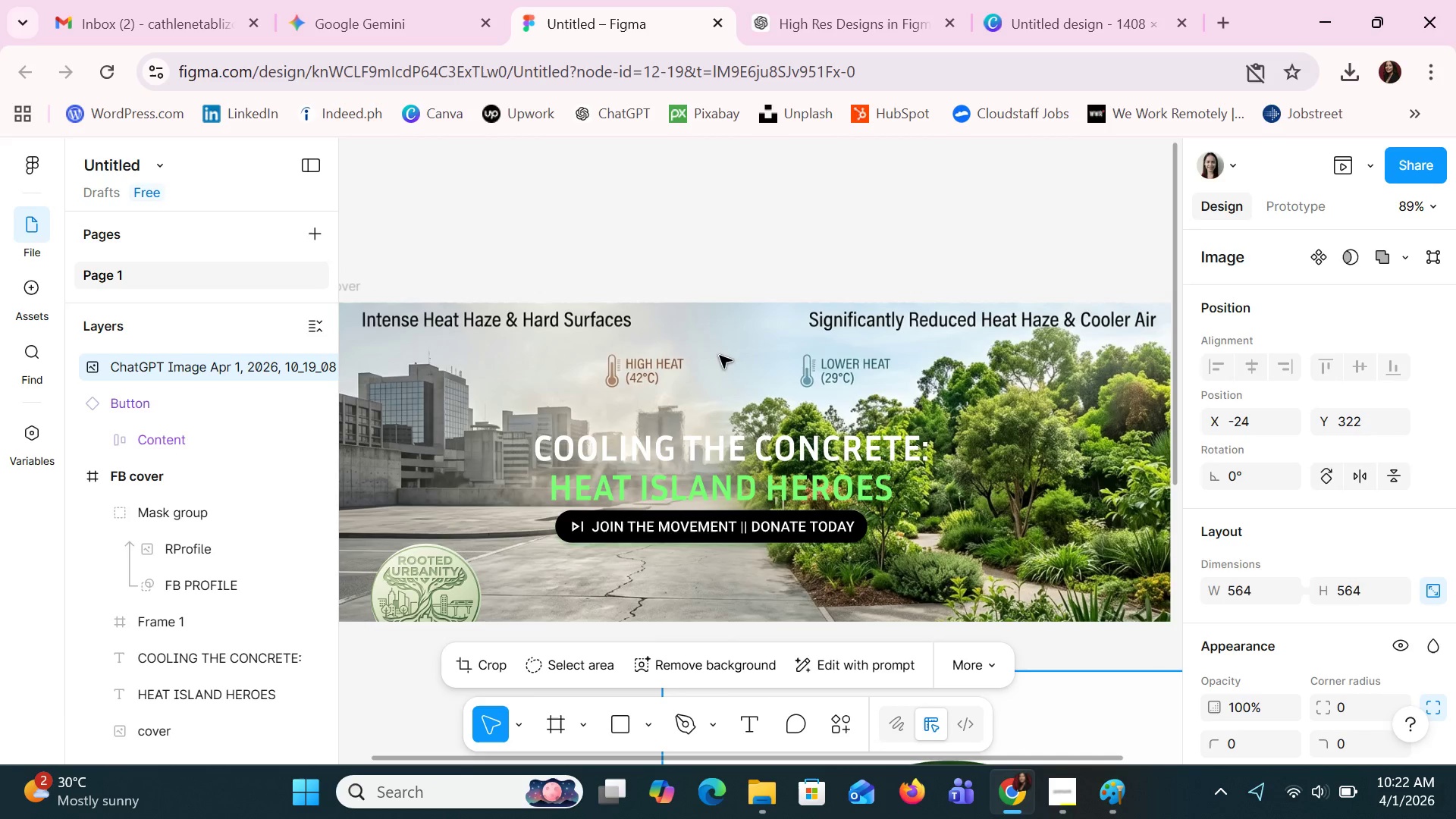 
key(Control+ControlLeft)
 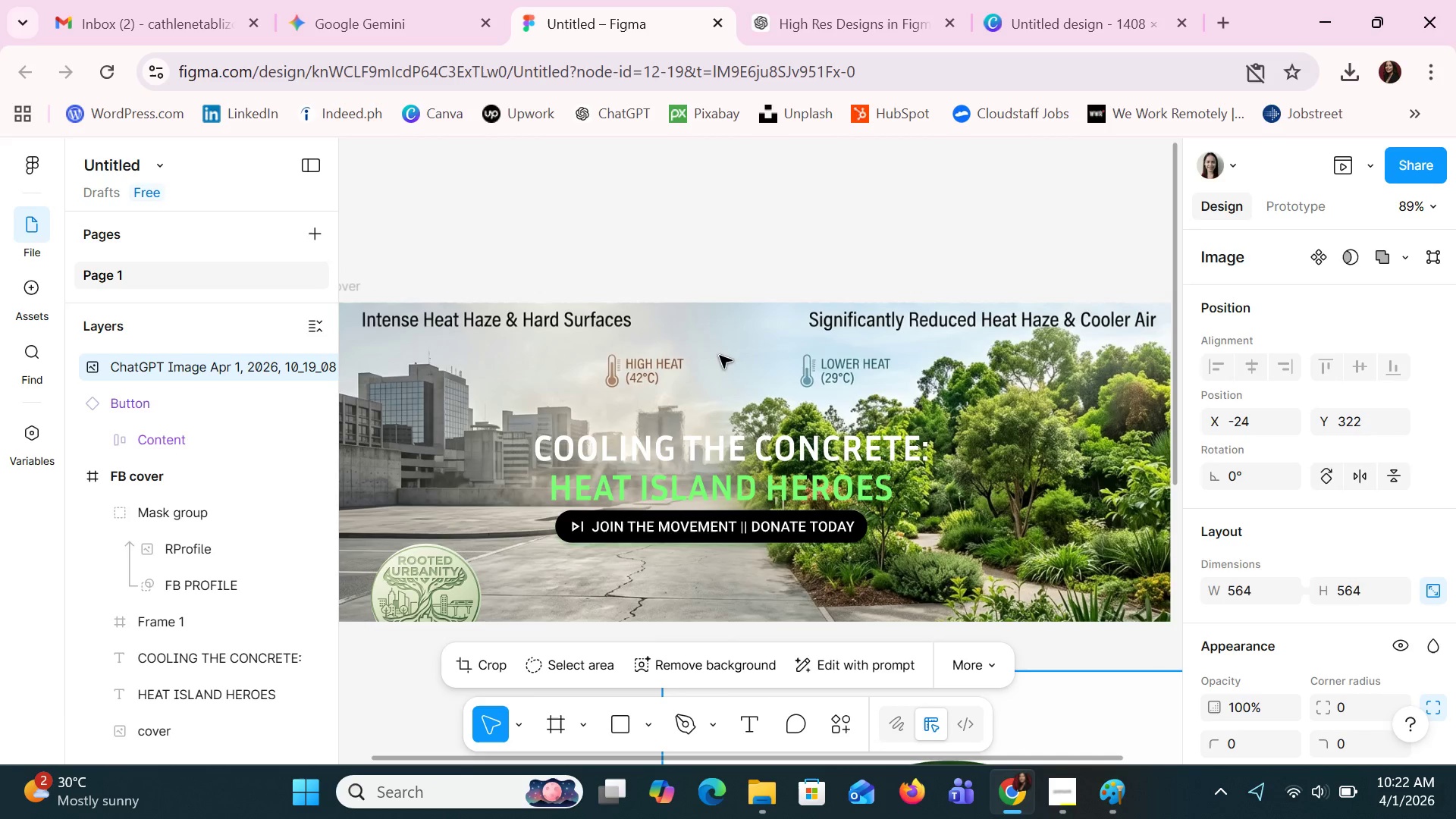 
key(Control+ControlLeft)
 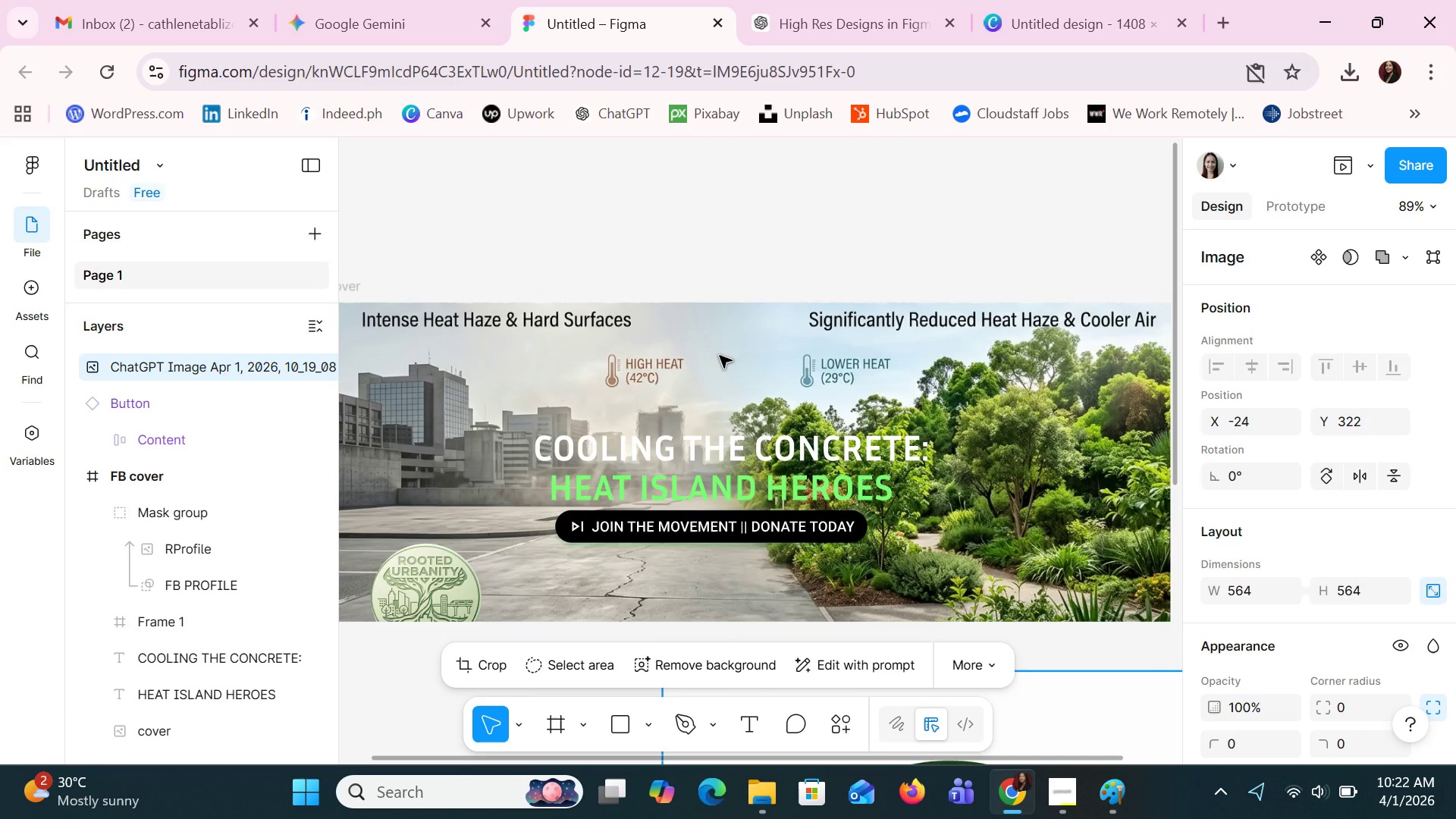 
key(Control+ControlLeft)
 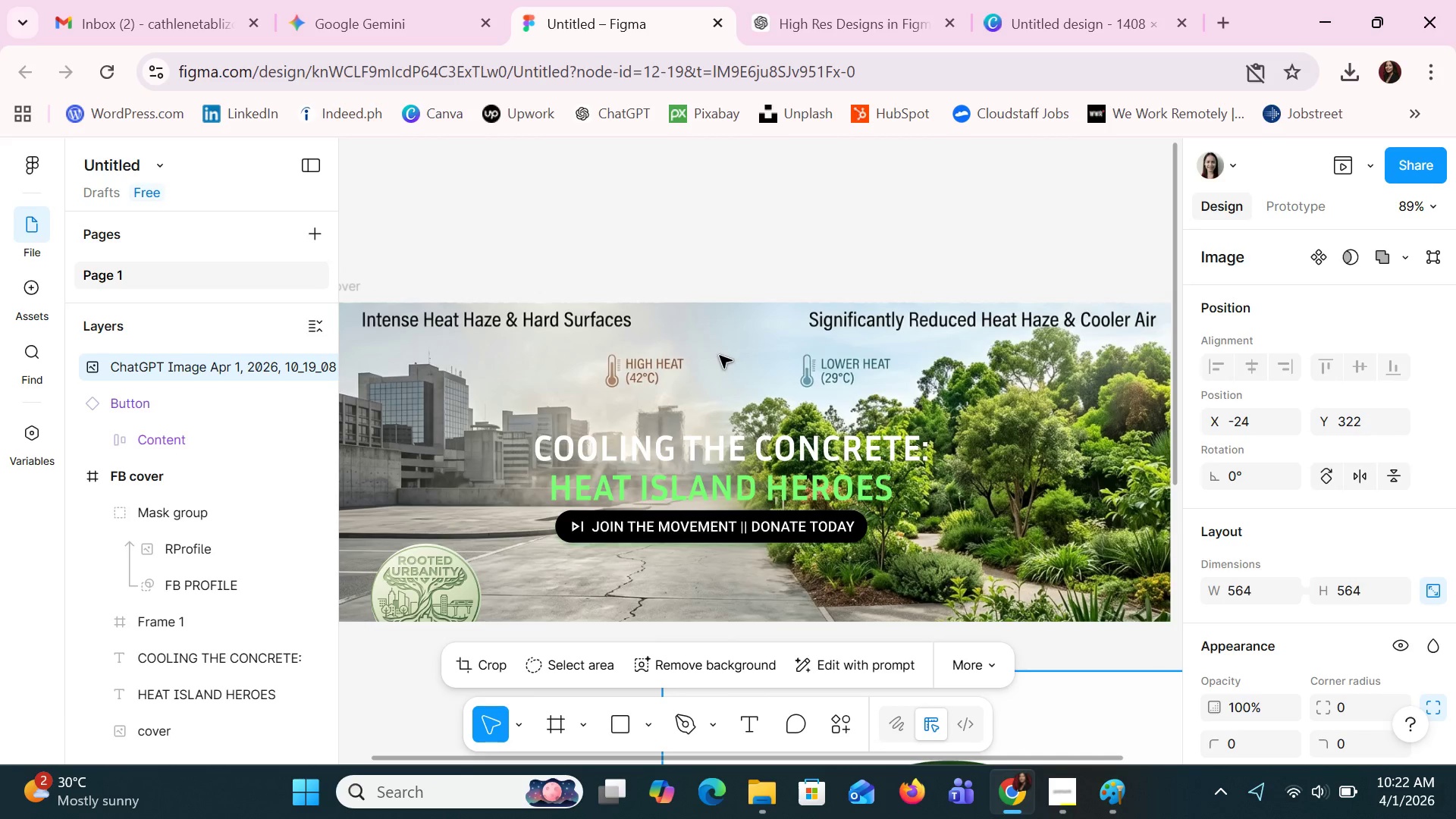 
key(Control+ControlLeft)
 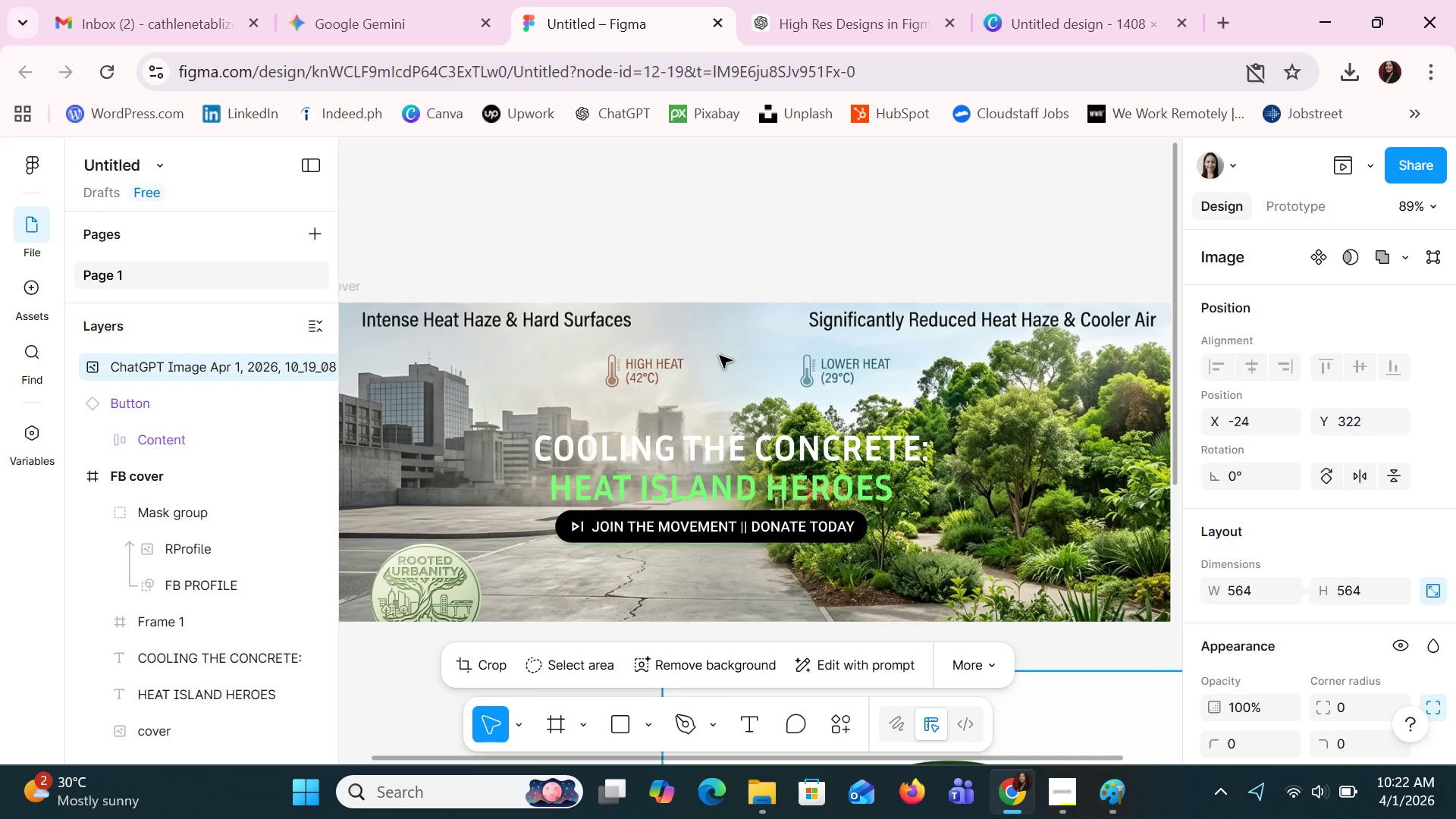 
key(Control+ControlLeft)
 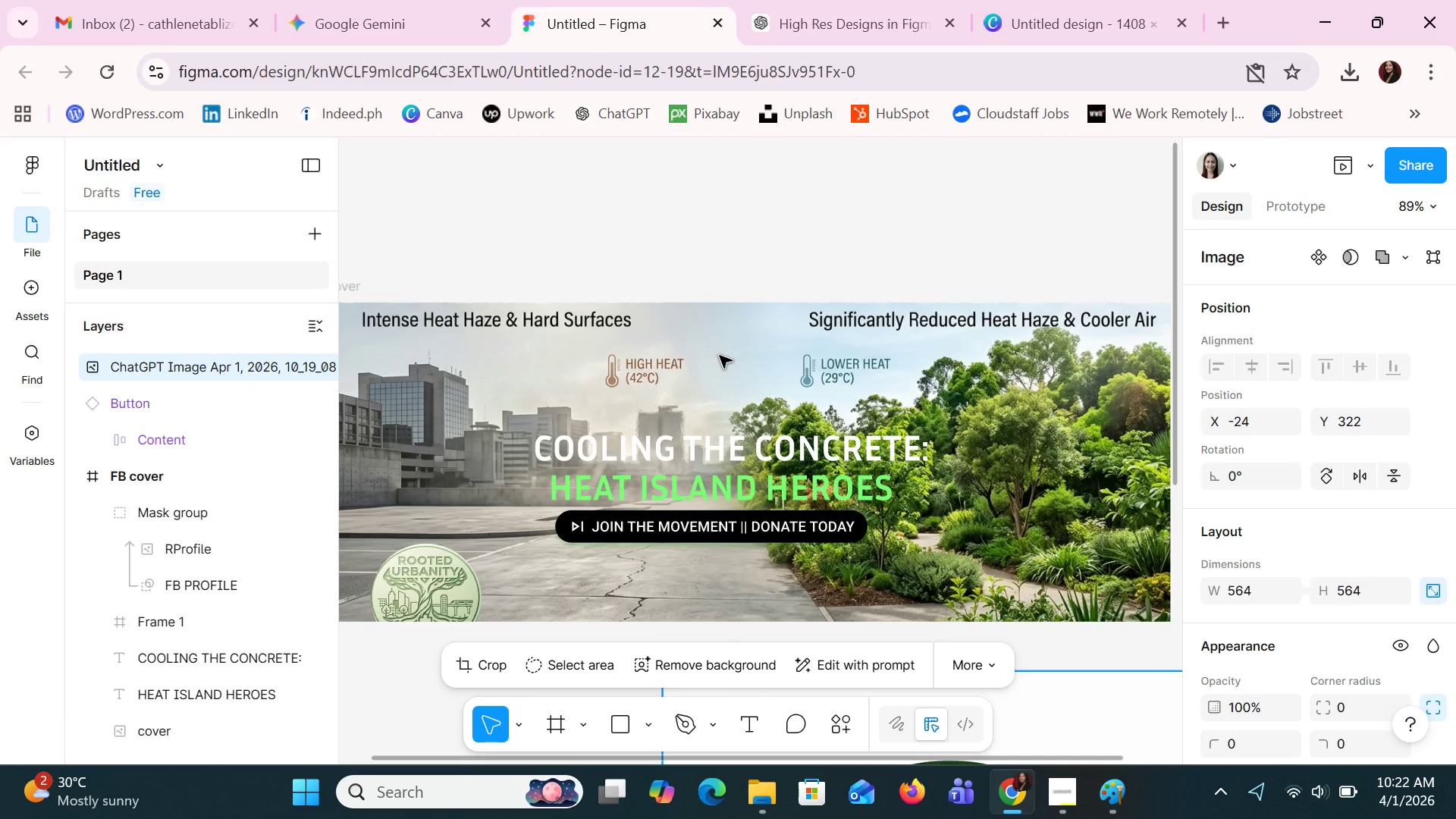 
key(Control+ControlLeft)
 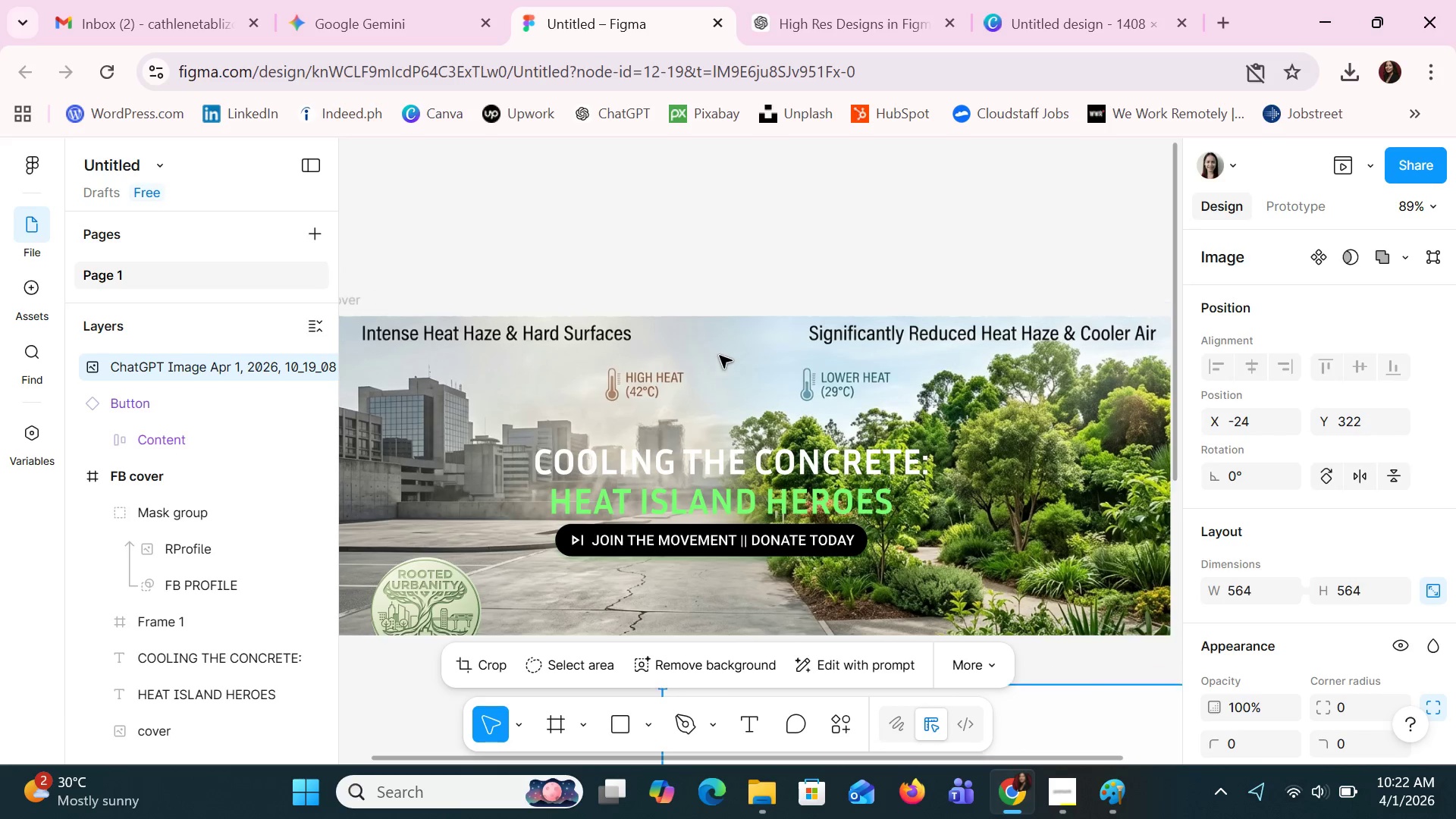 
scroll: coordinate [720, 356], scroll_direction: down, amount: 5.0
 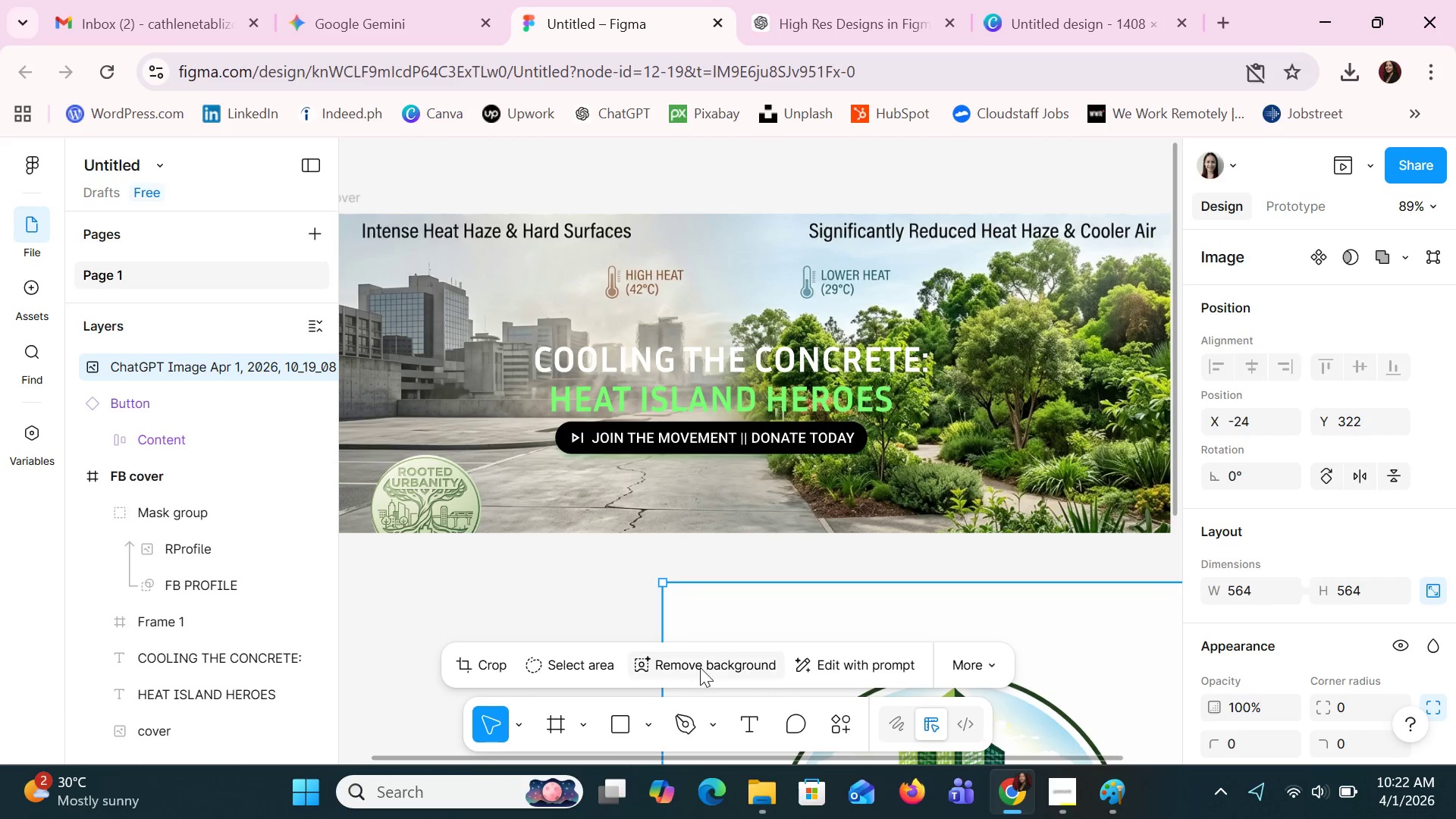 
left_click_drag(start_coordinate=[726, 615], to_coordinate=[643, 195])
 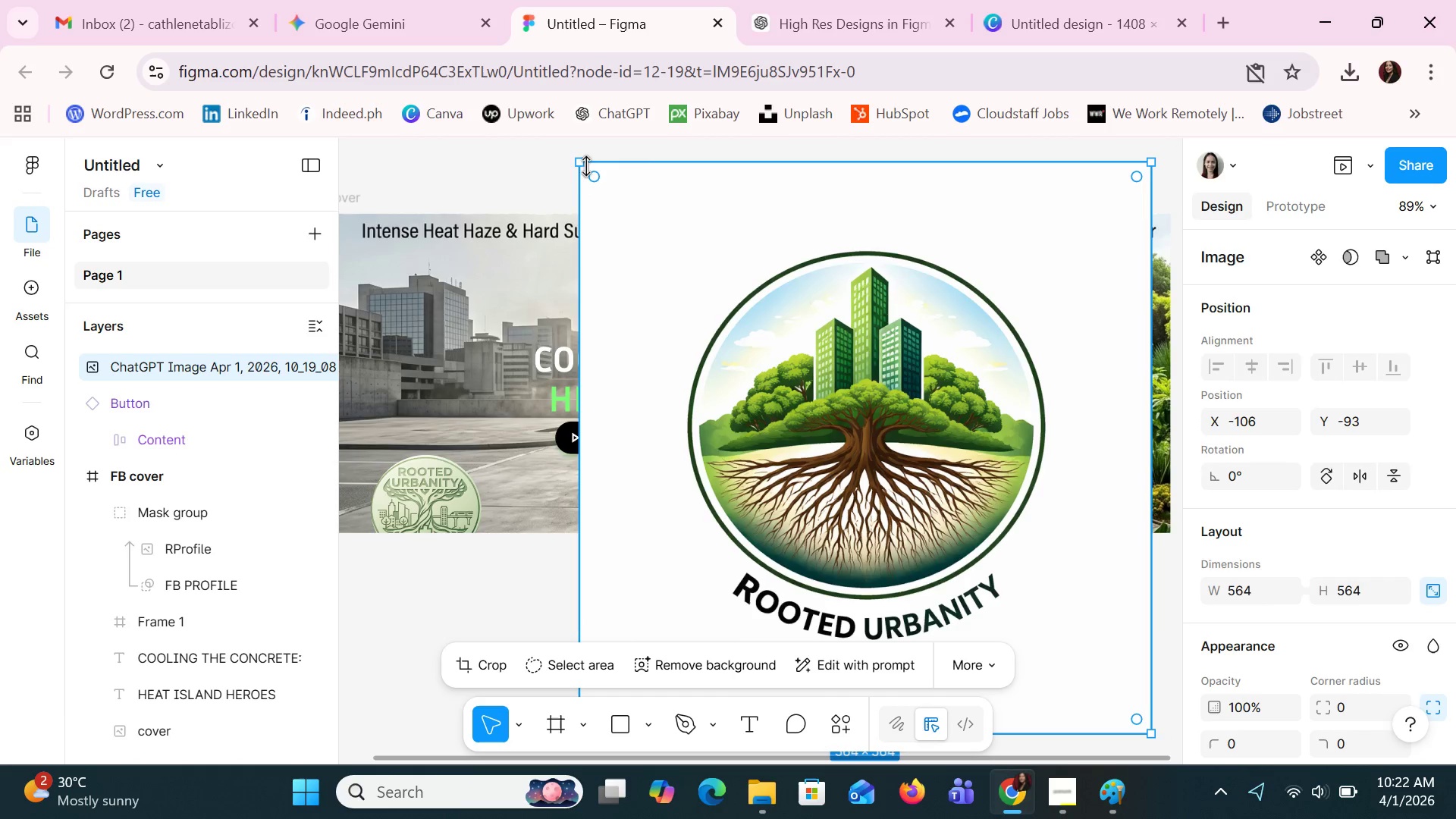 
left_click_drag(start_coordinate=[582, 159], to_coordinate=[1047, 598])
 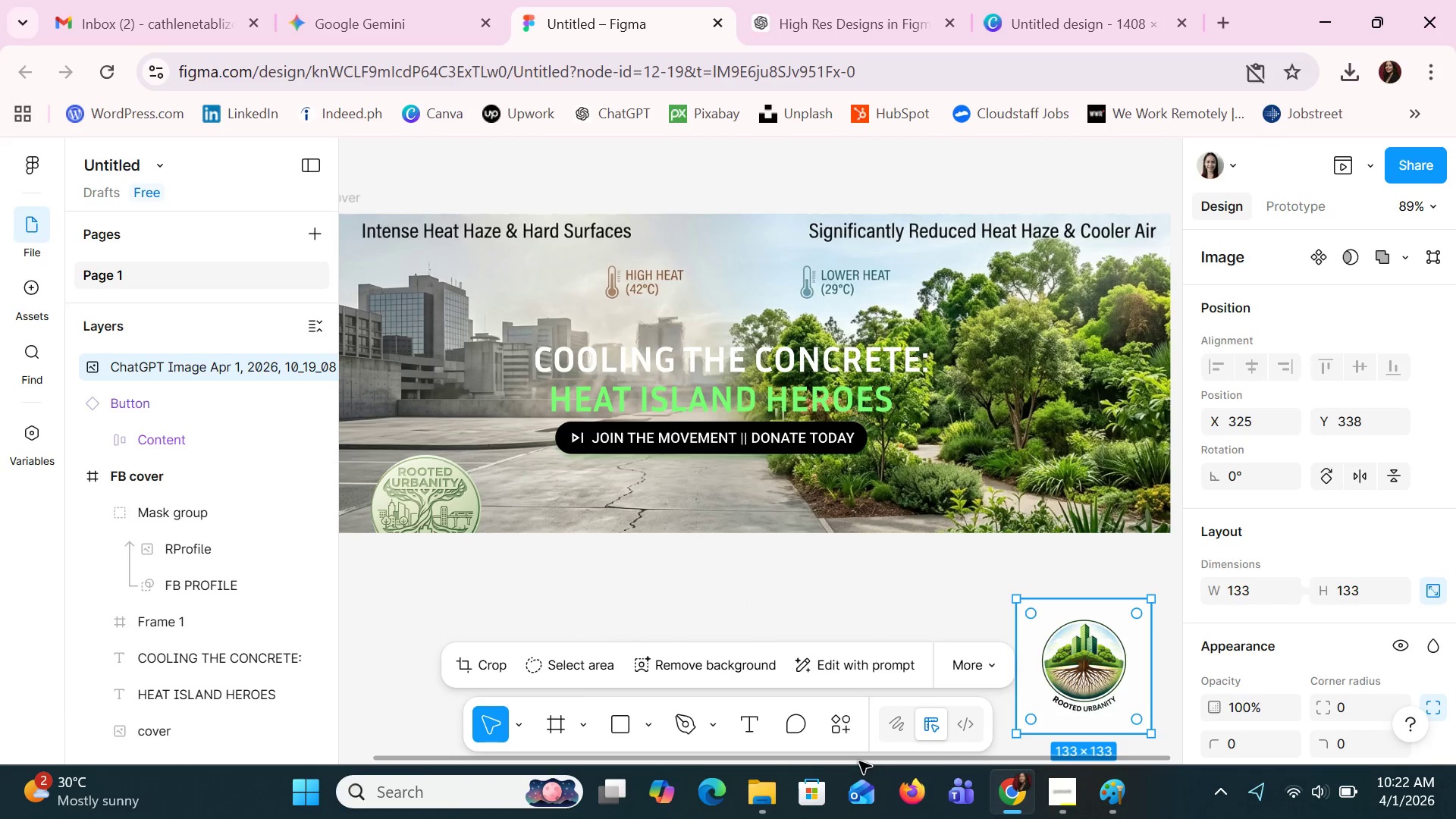 
left_click_drag(start_coordinate=[858, 760], to_coordinate=[745, 766])
 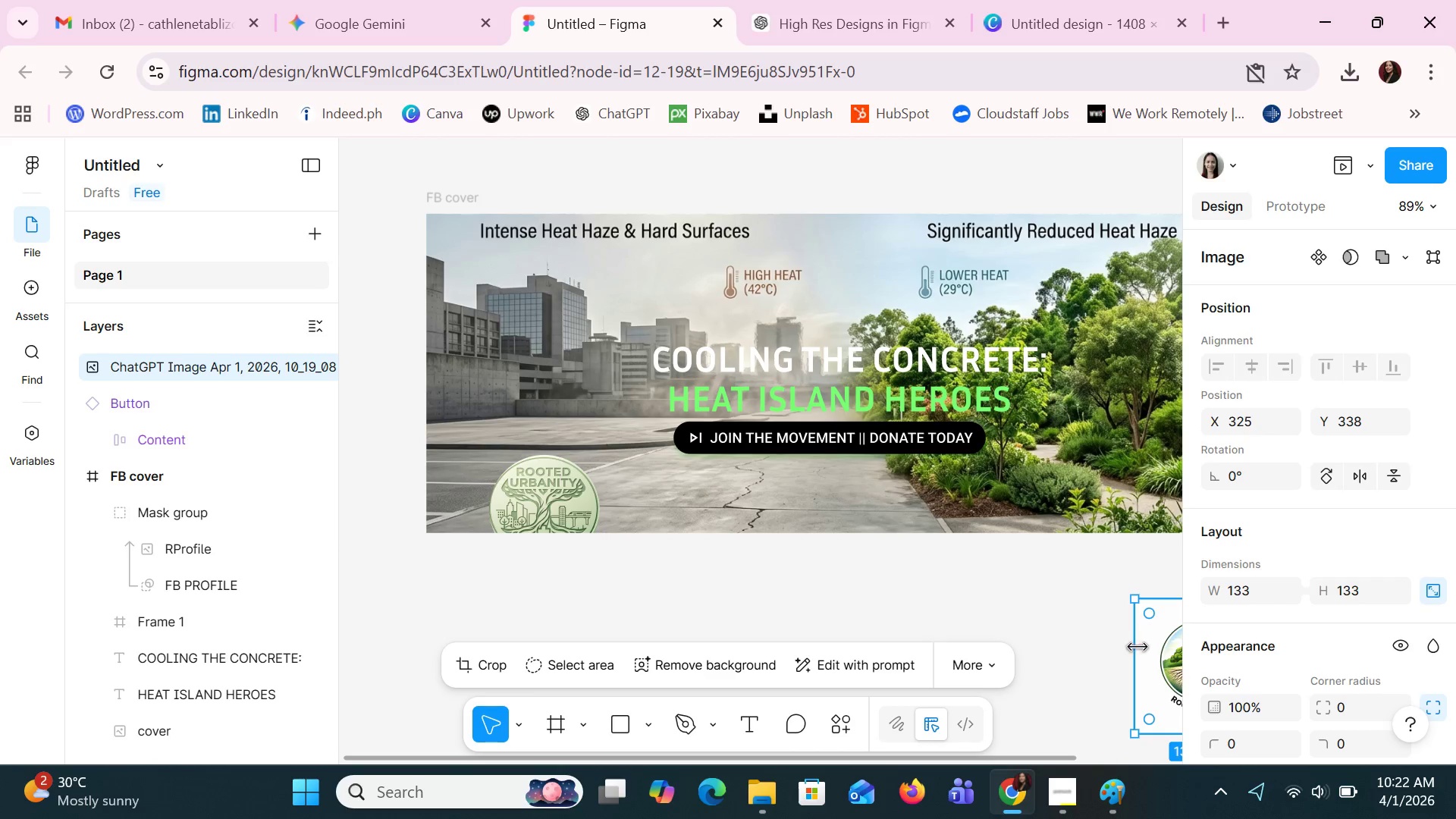 
left_click([1146, 650])
 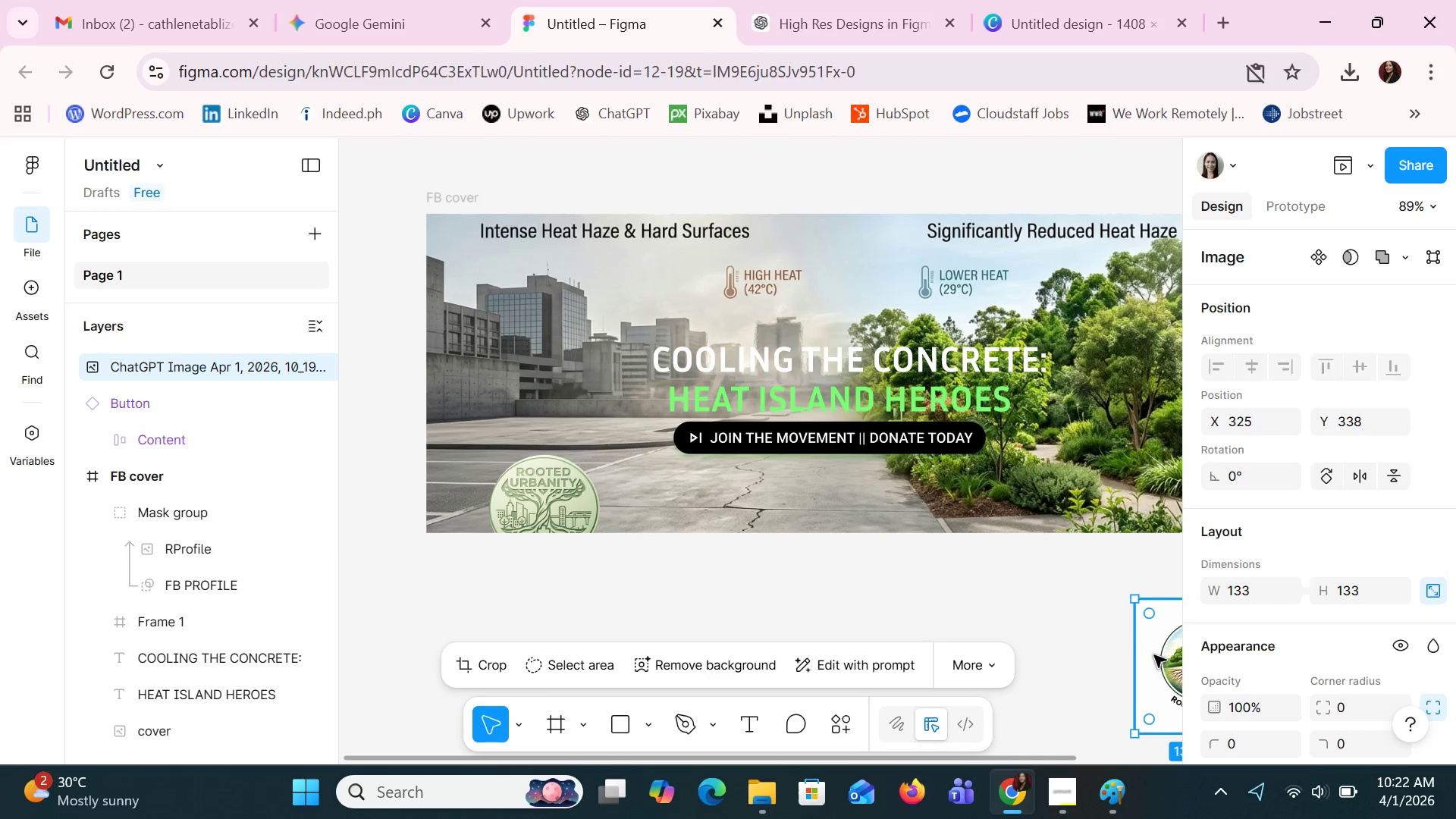 
left_click_drag(start_coordinate=[1157, 657], to_coordinate=[817, 606])
 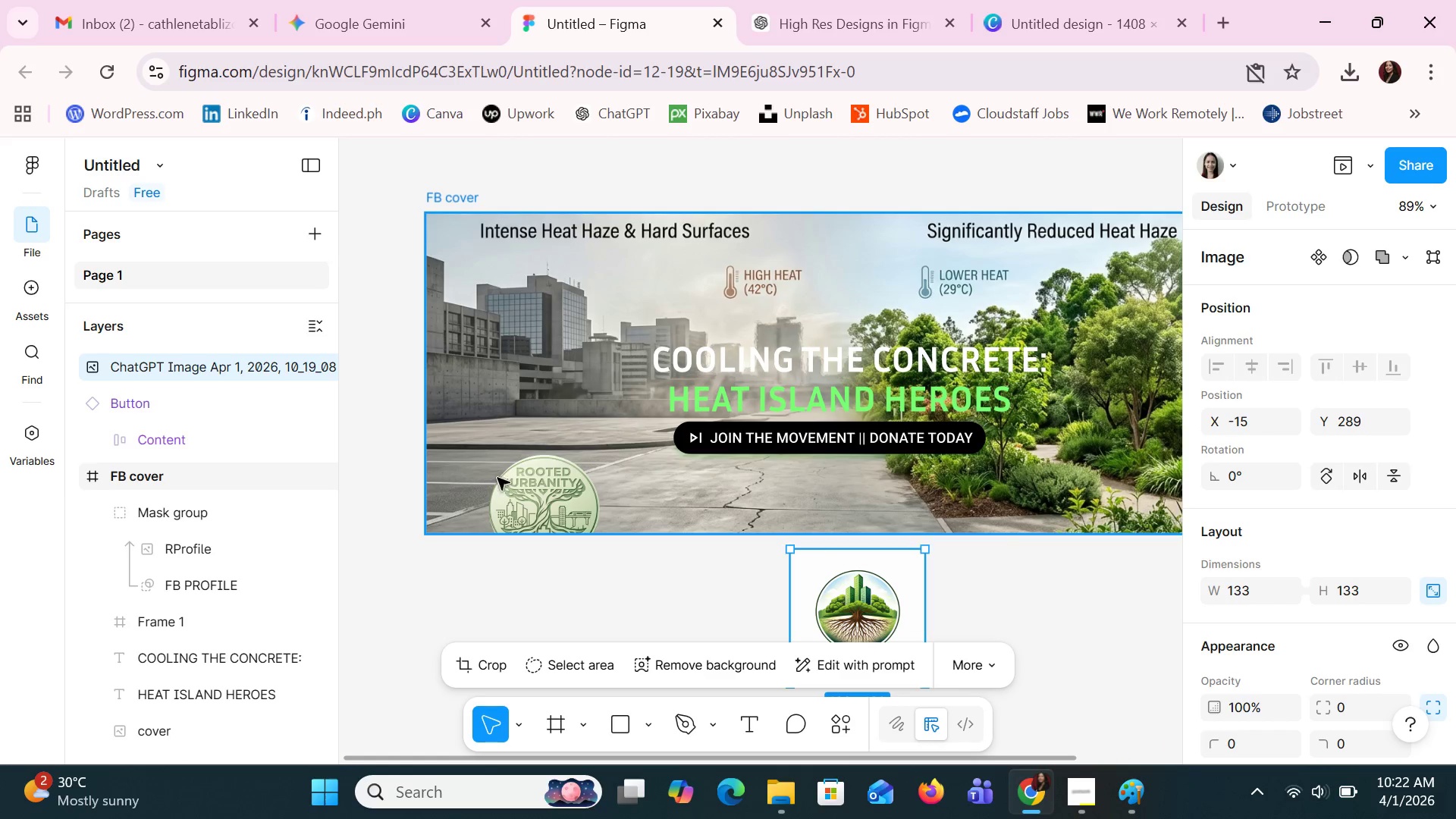 
left_click([543, 469])
 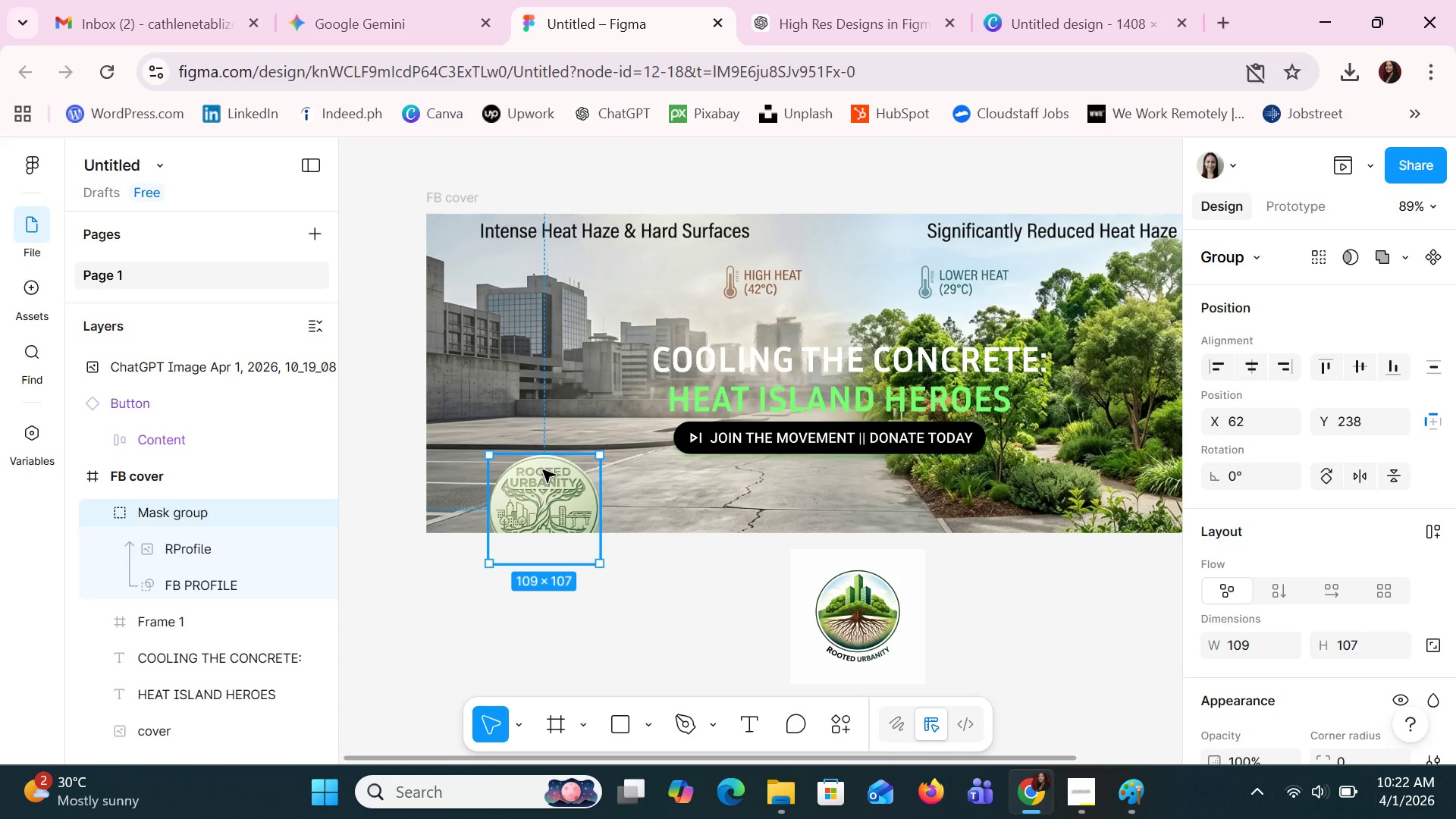 
key(Delete)
 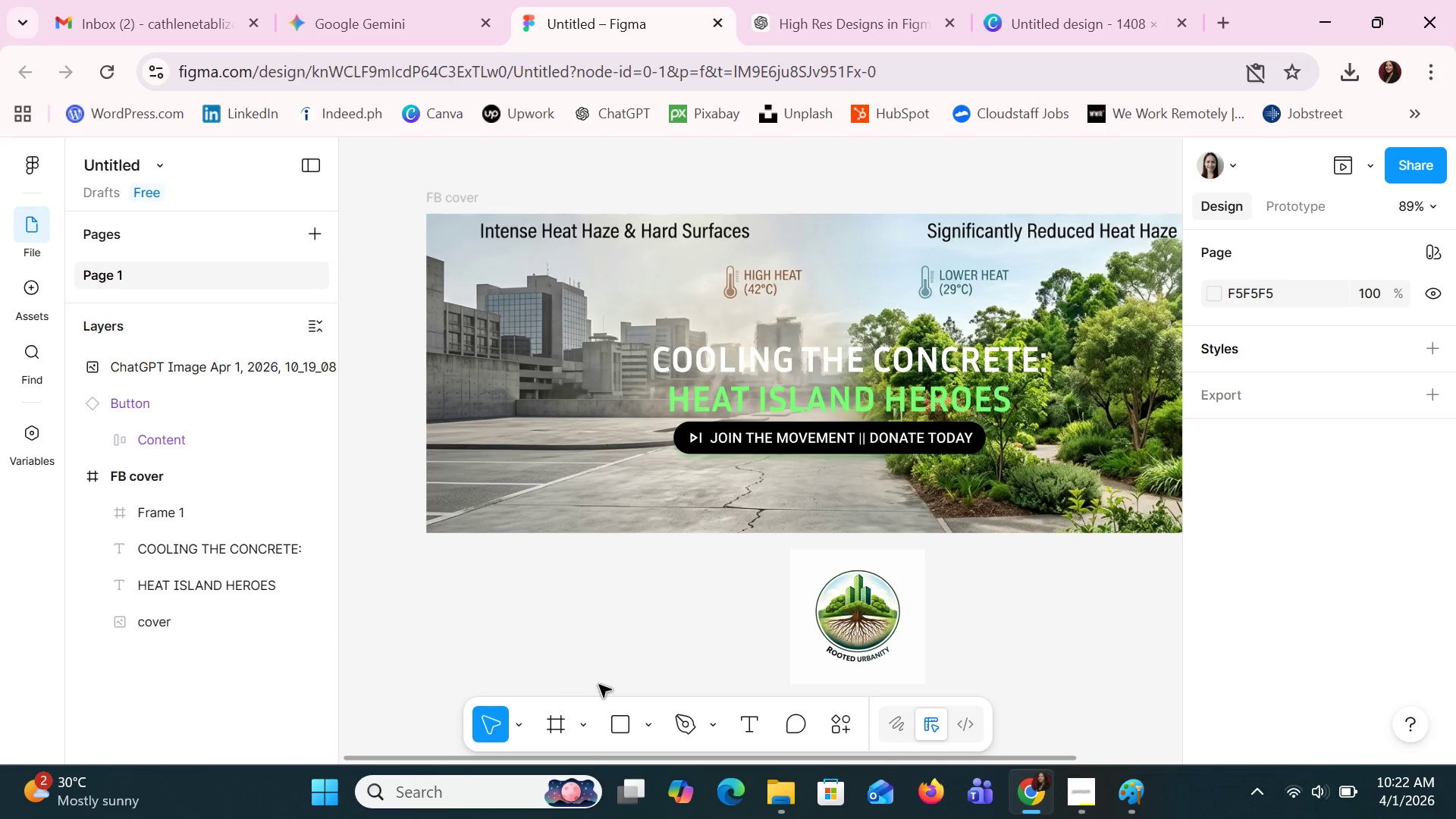 
left_click([582, 715])
 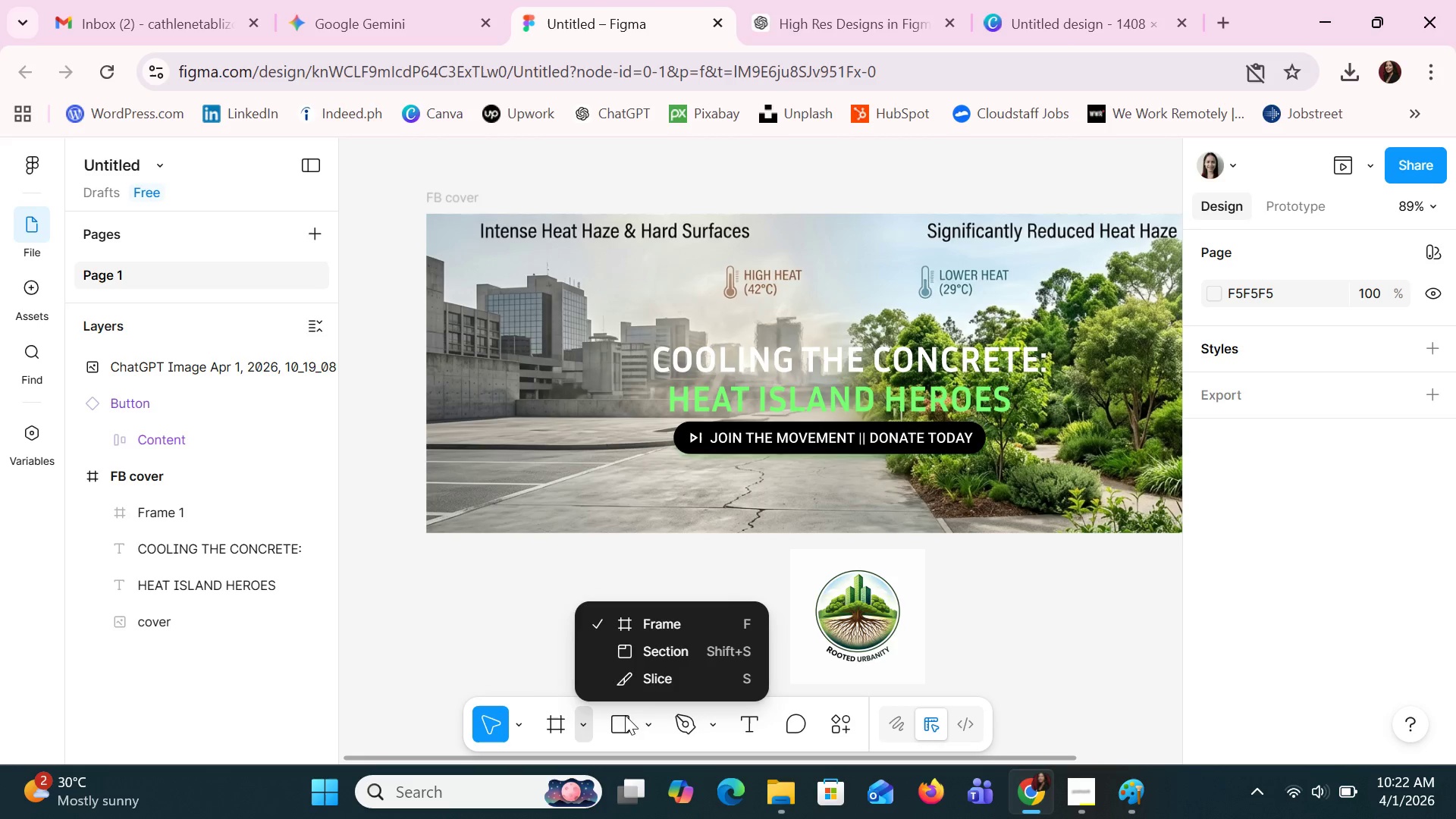 
left_click([656, 726])
 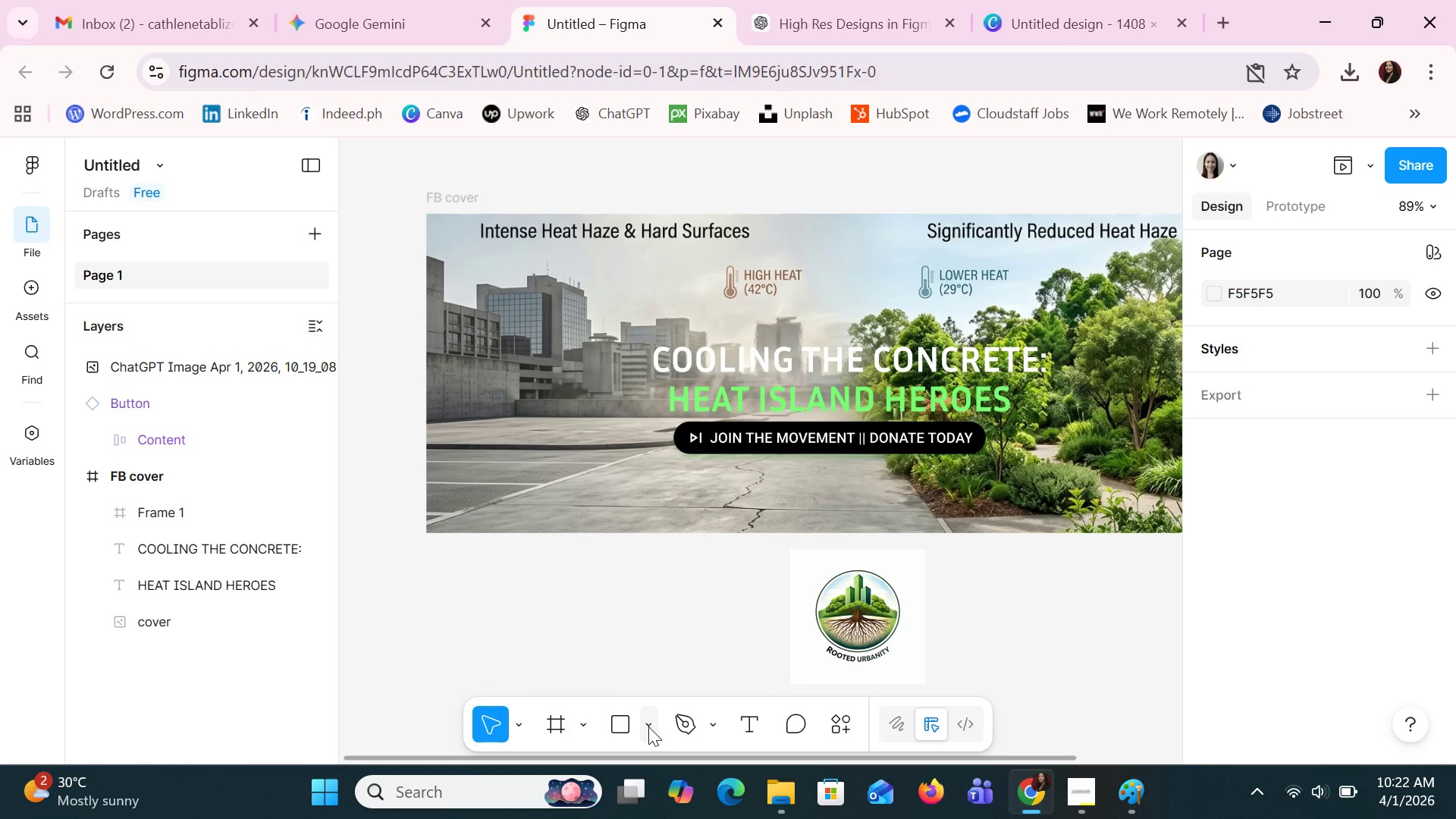 
left_click([648, 726])
 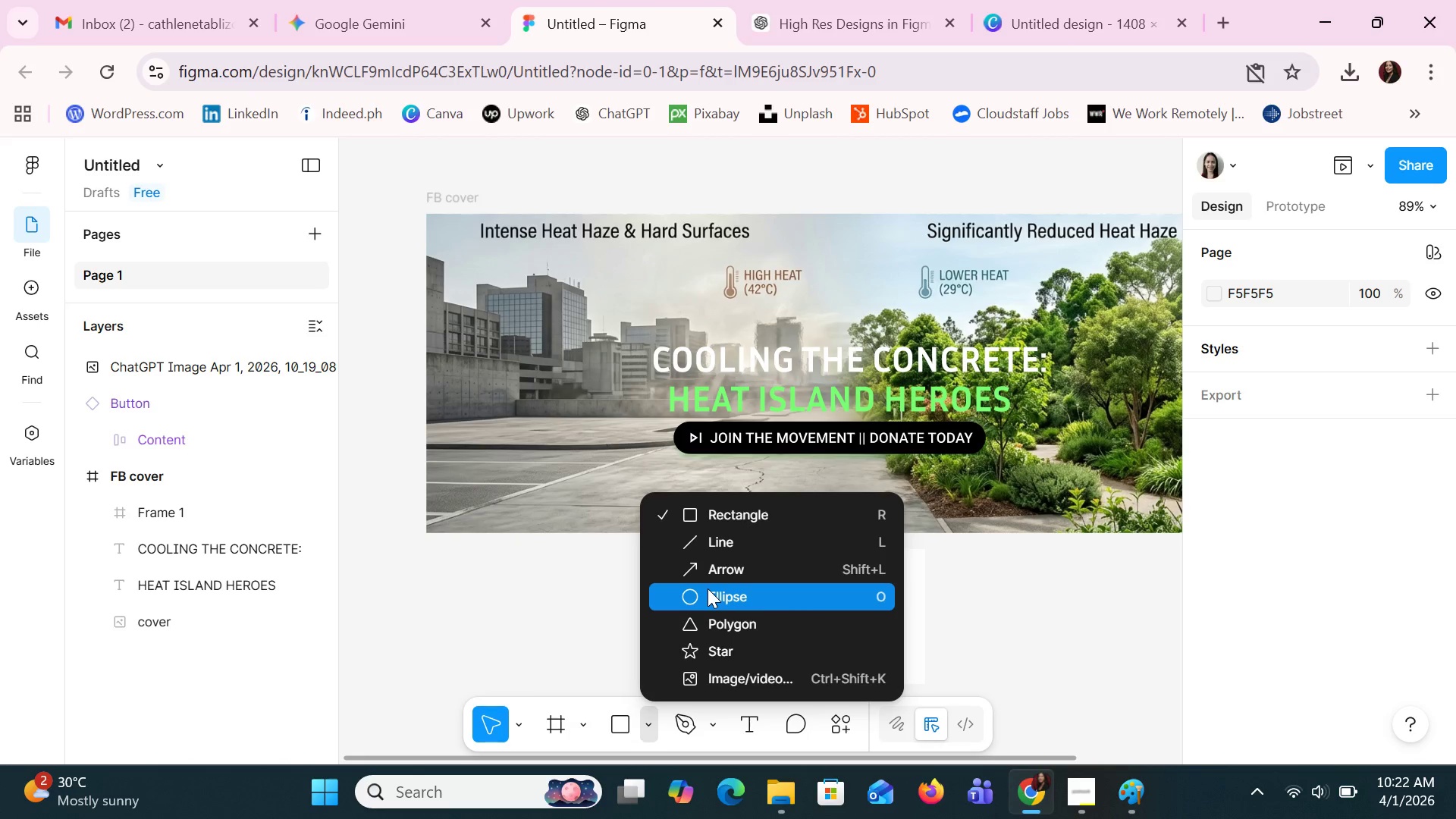 
left_click([708, 588])
 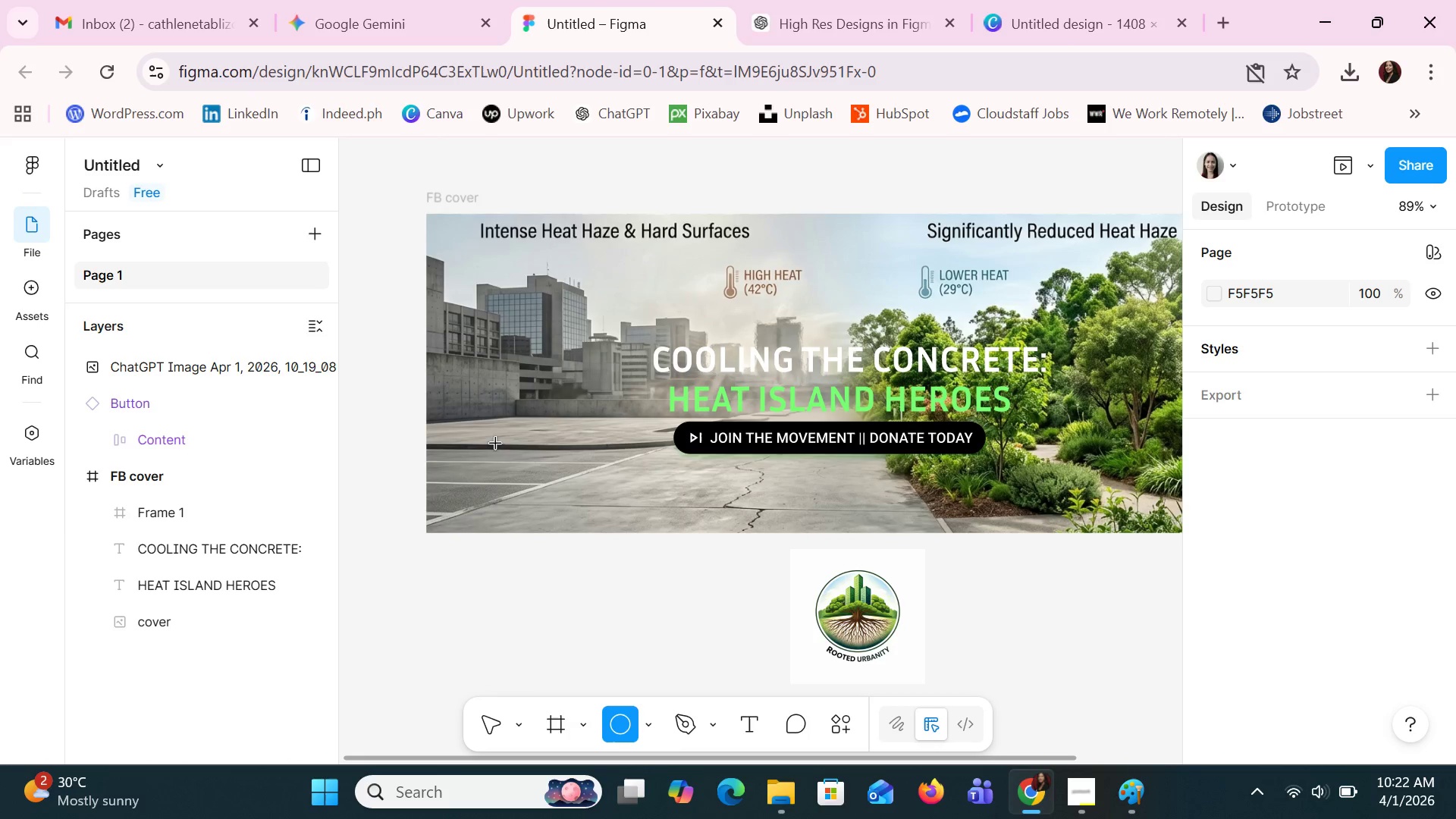 
left_click_drag(start_coordinate=[494, 442], to_coordinate=[598, 538])
 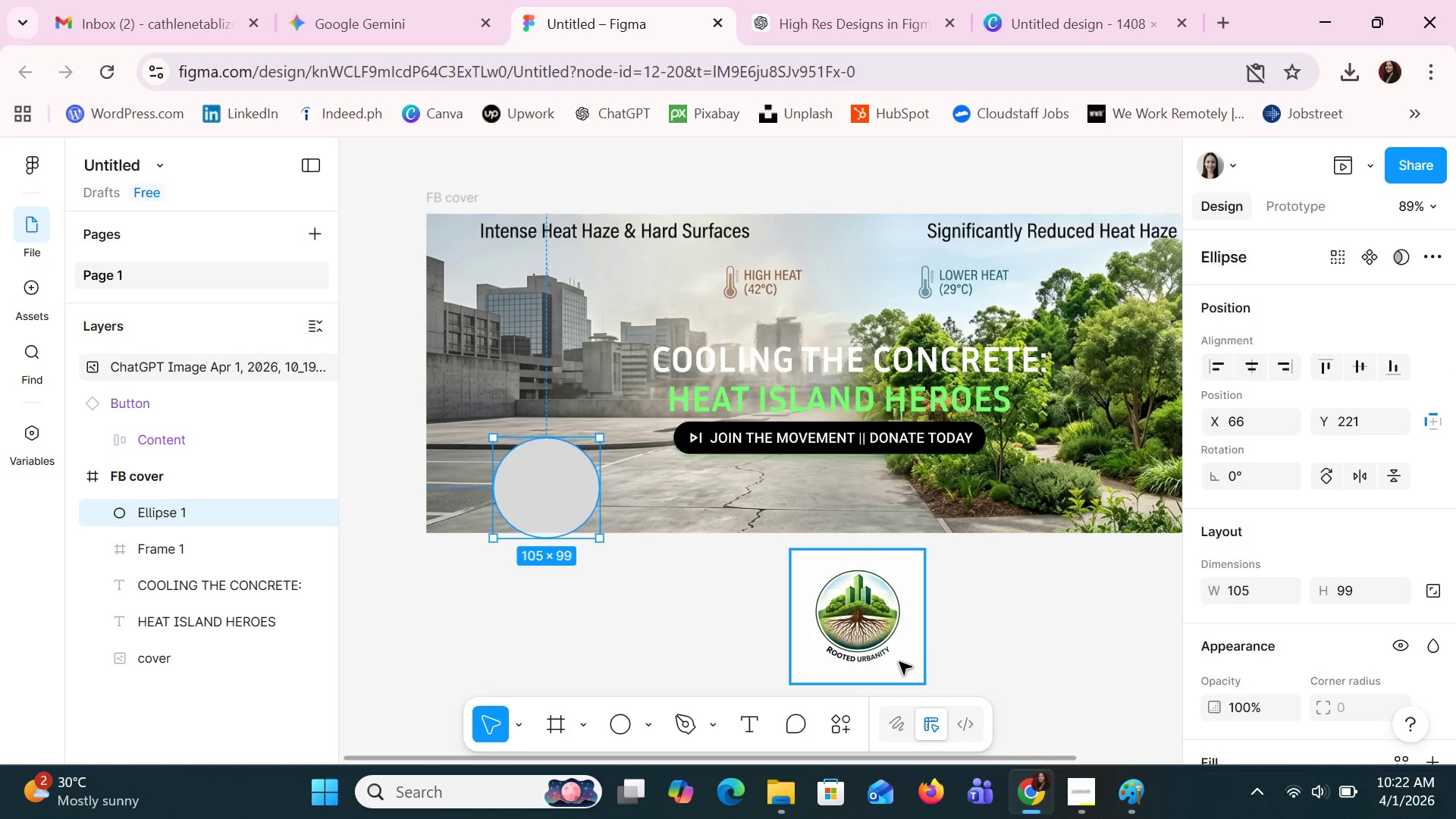 
left_click_drag(start_coordinate=[887, 653], to_coordinate=[880, 647])
 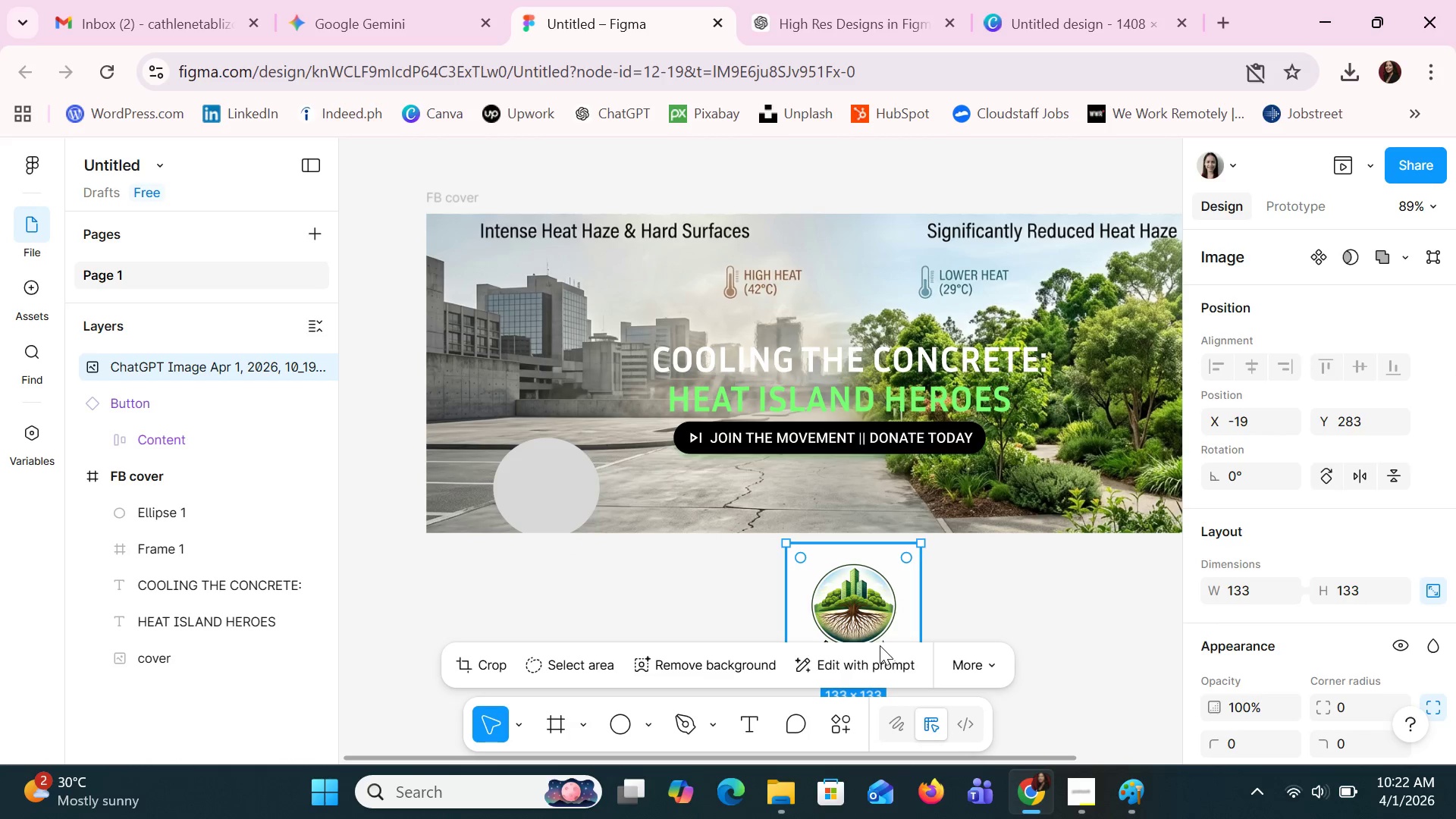 
hold_key(key=ControlLeft, duration=1.42)
left_click([560, 494])
 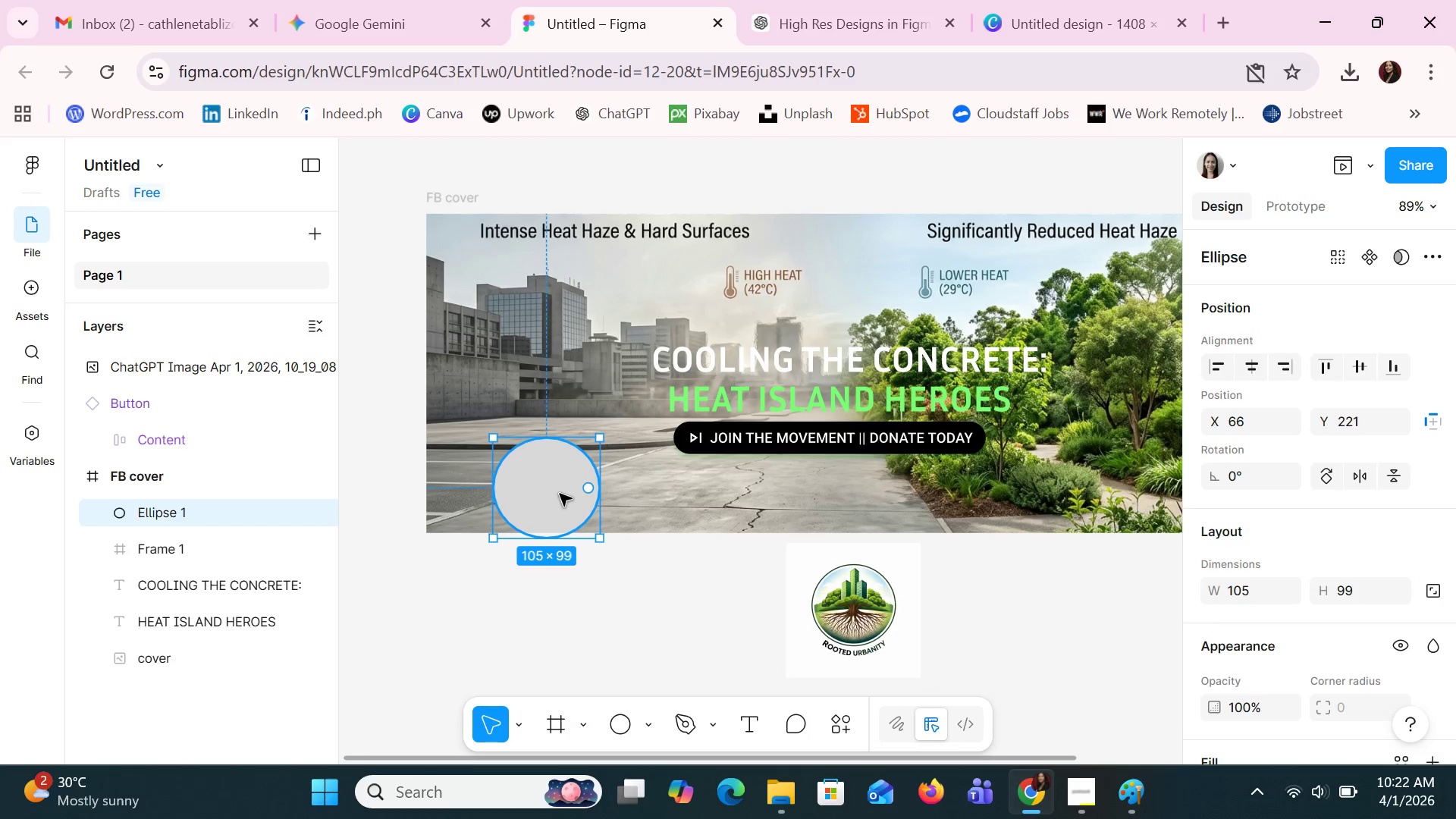 
hold_key(key=ShiftLeft, duration=1.09)
left_click([871, 591])
 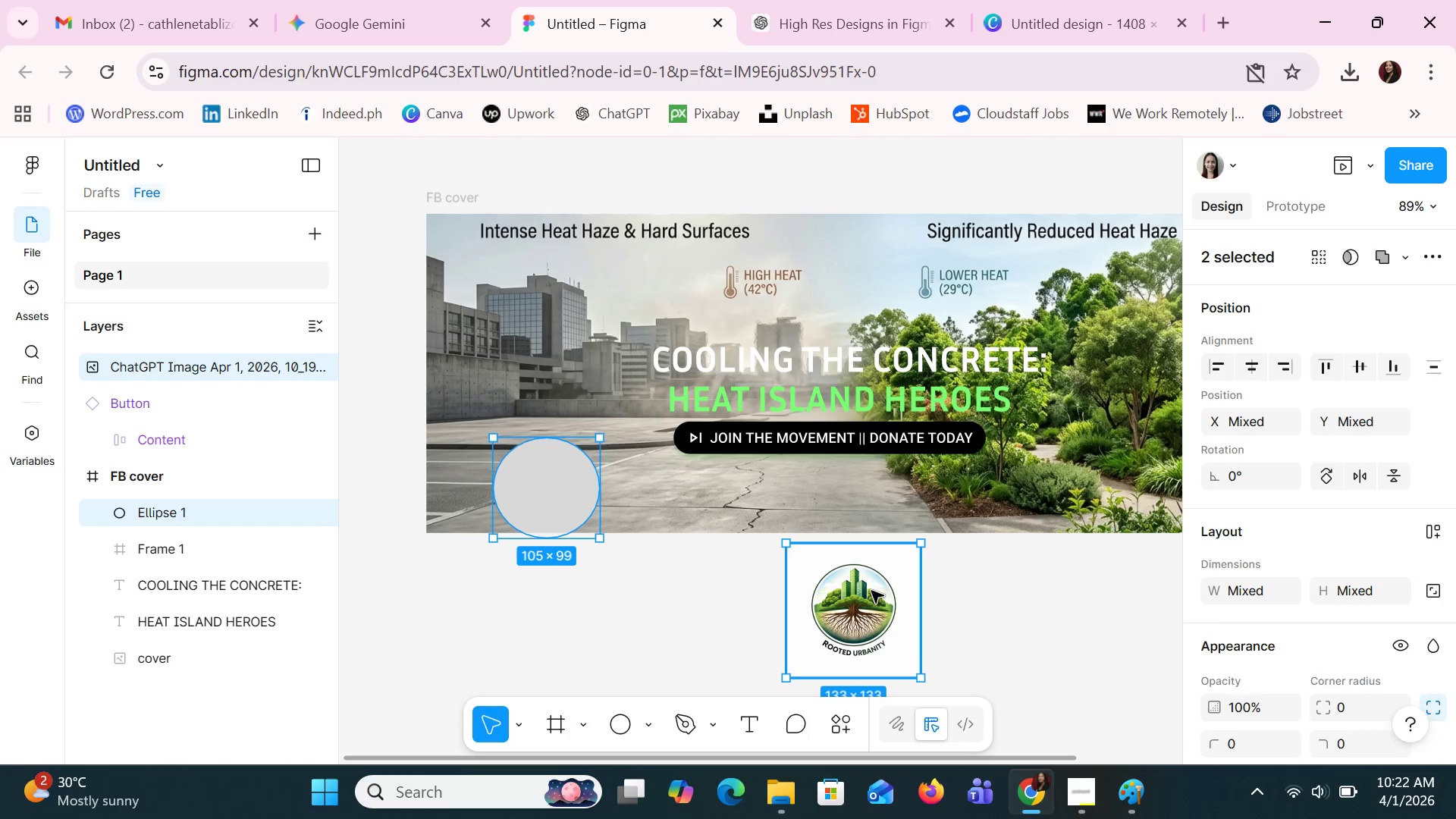 
right_click([871, 591])
 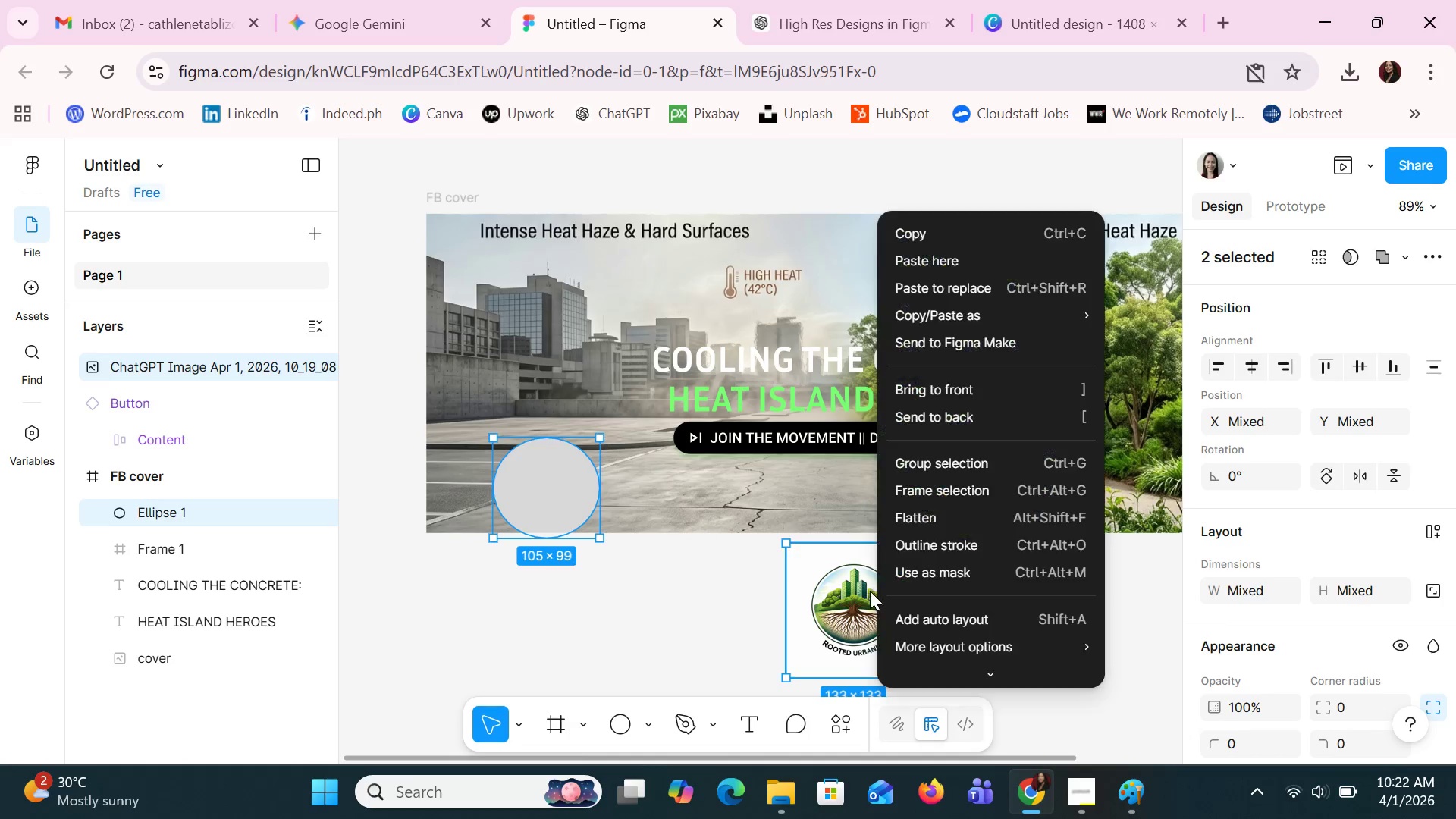 
scroll: coordinate [957, 563], scroll_direction: down, amount: 2.0
 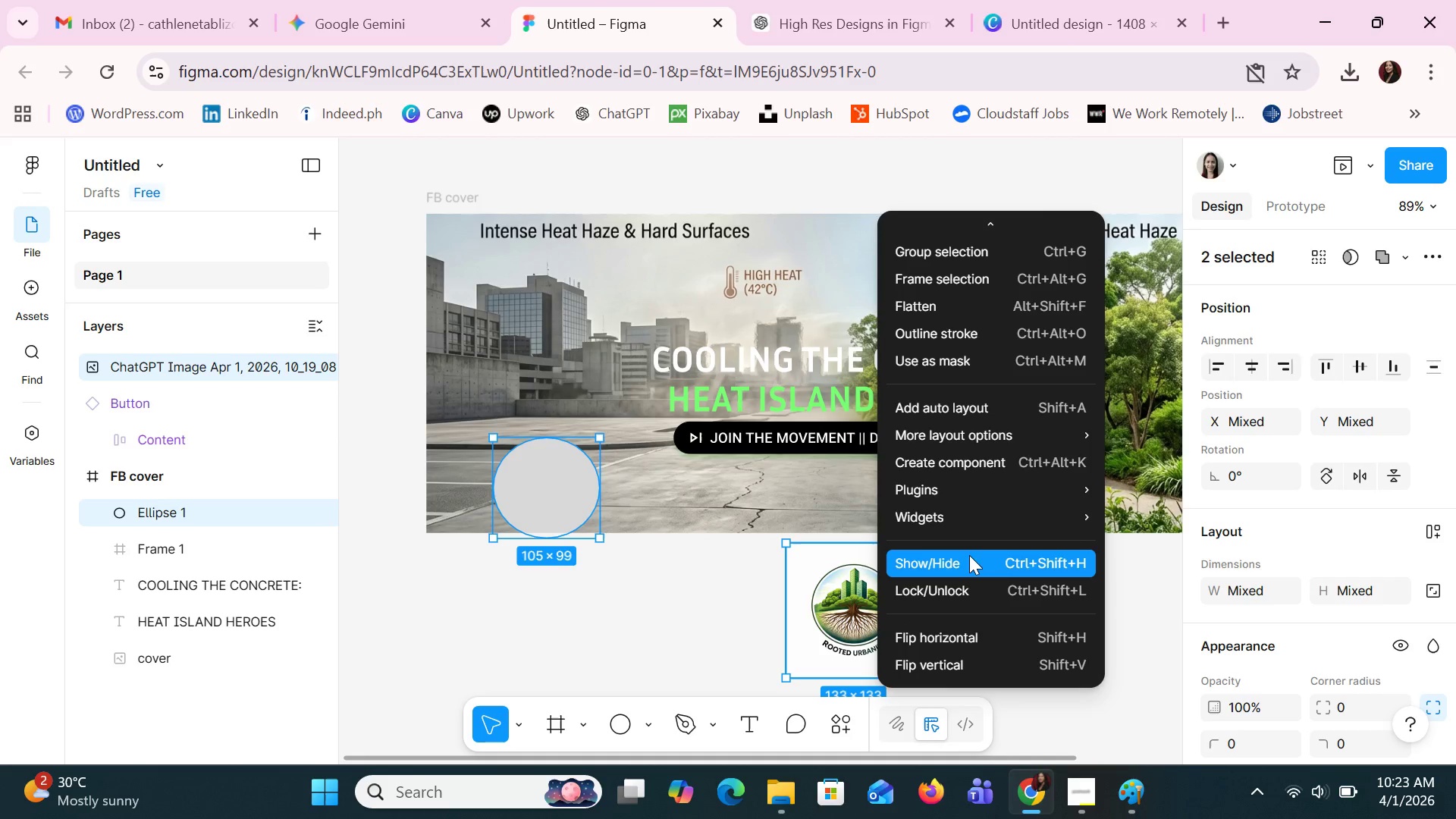 
left_click([950, 366])
 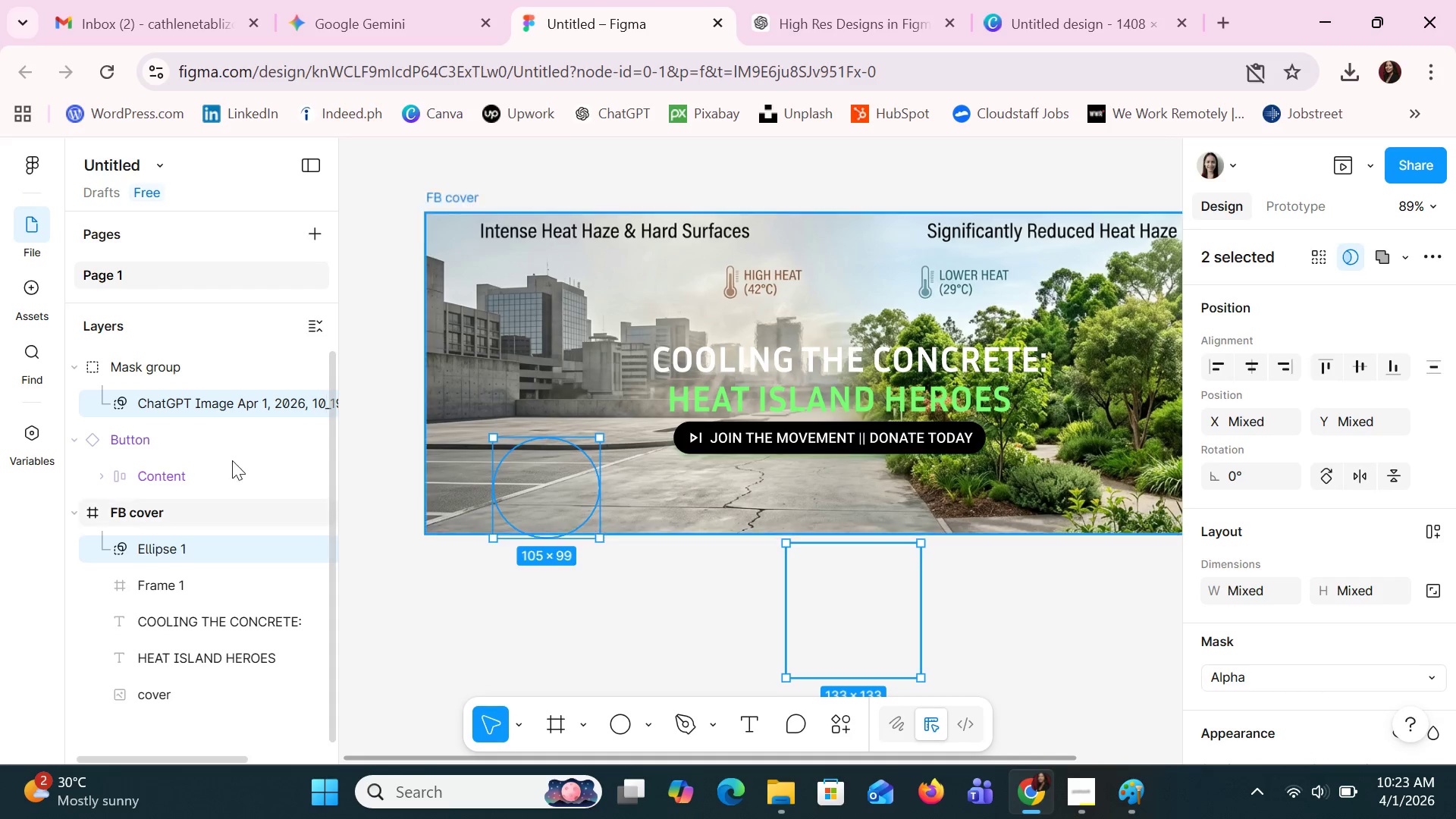 
wait(5.47)
 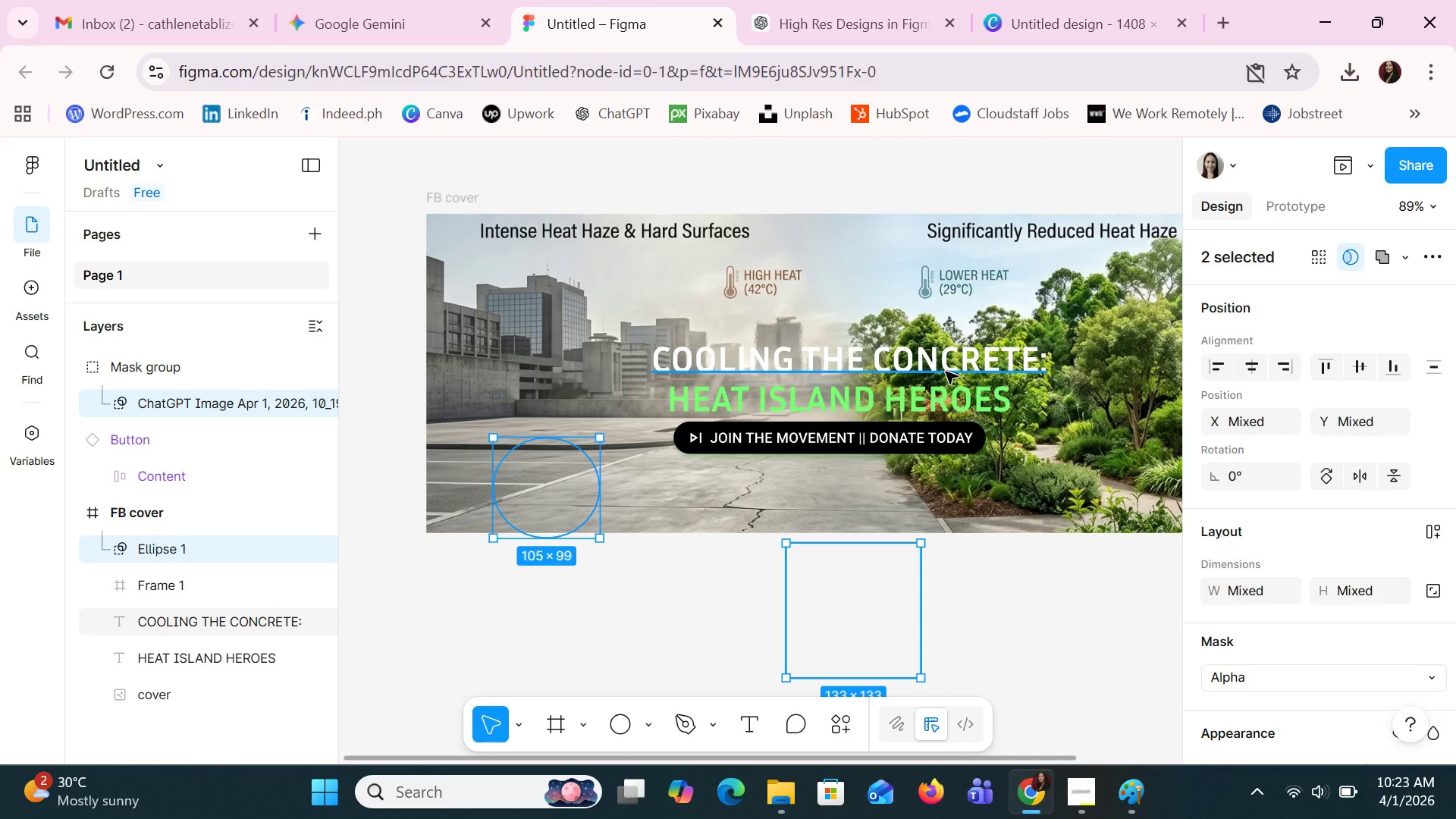 
left_click_drag(start_coordinate=[216, 400], to_coordinate=[184, 528])
 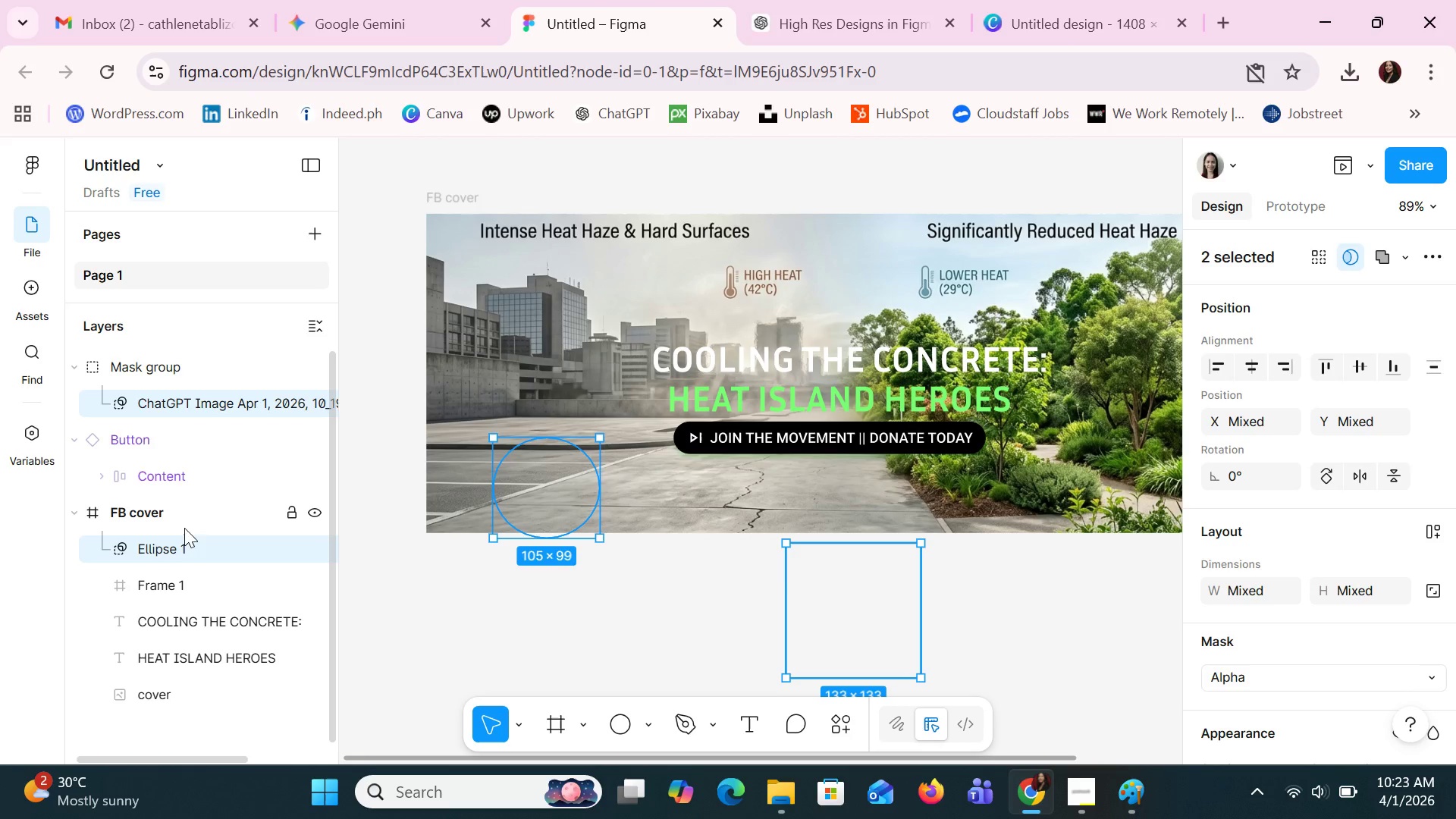 
left_click_drag(start_coordinate=[164, 402], to_coordinate=[171, 538])
 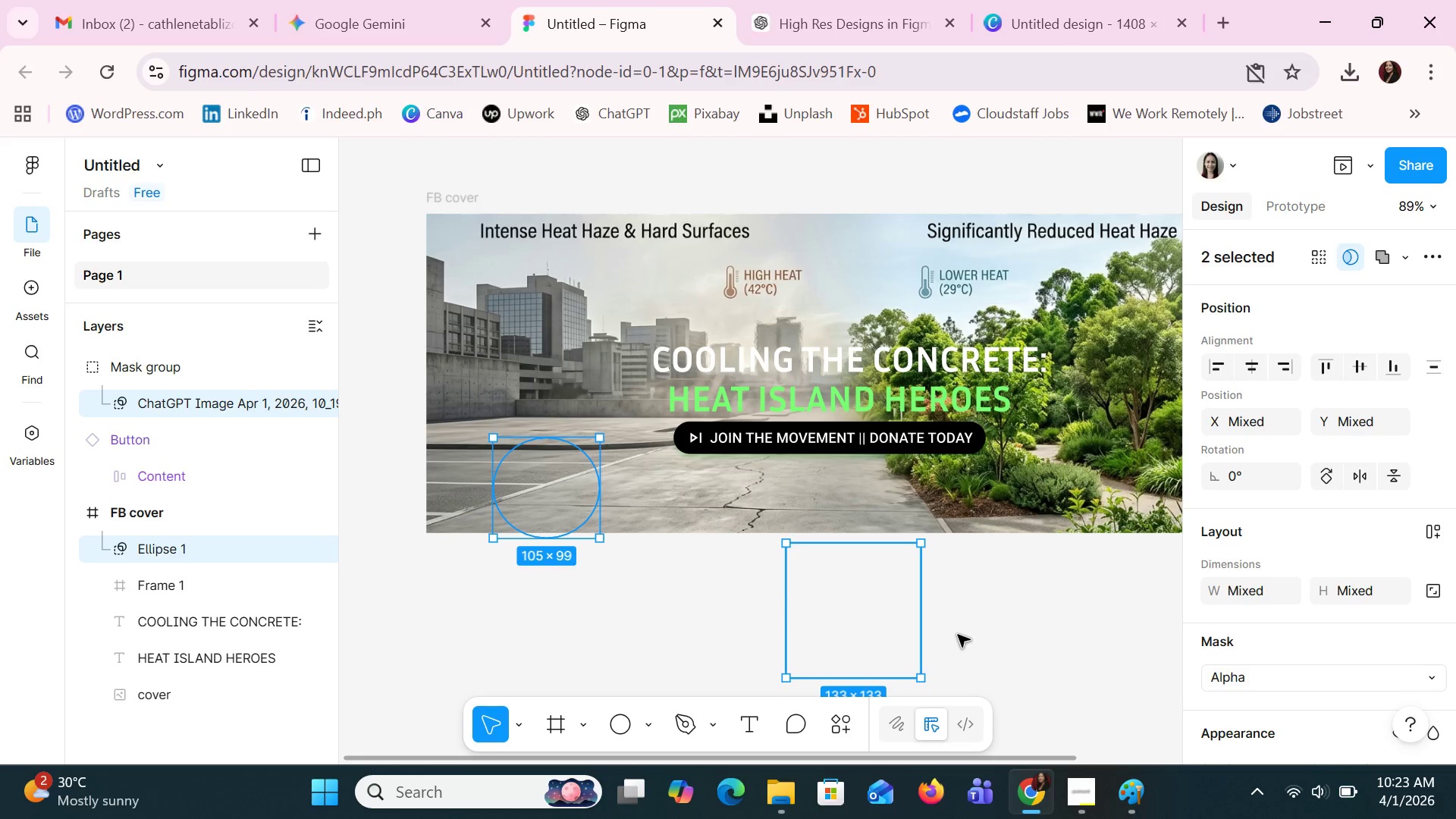 
left_click_drag(start_coordinate=[852, 631], to_coordinate=[888, 673])
 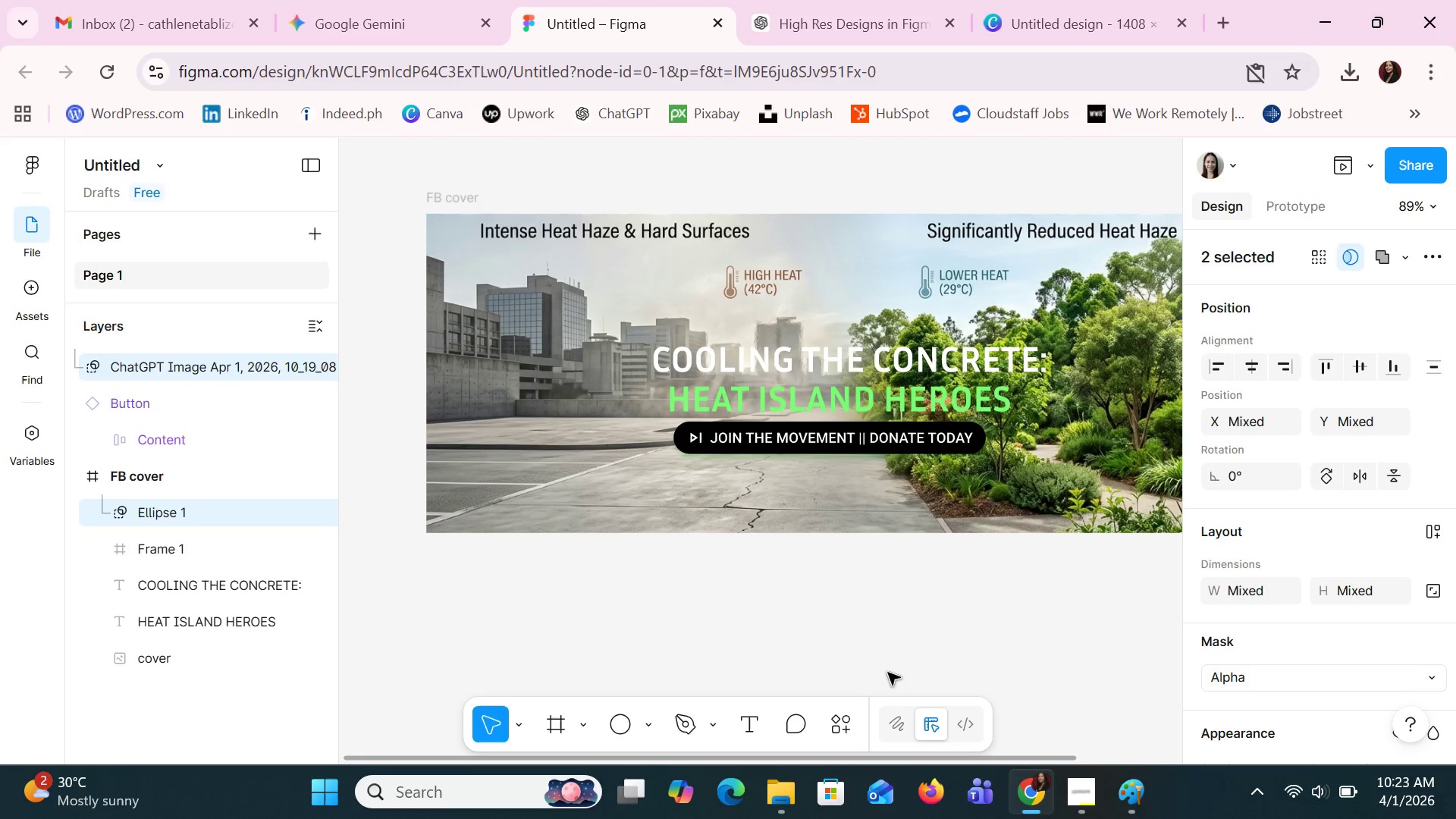 
key(Control+Z)
 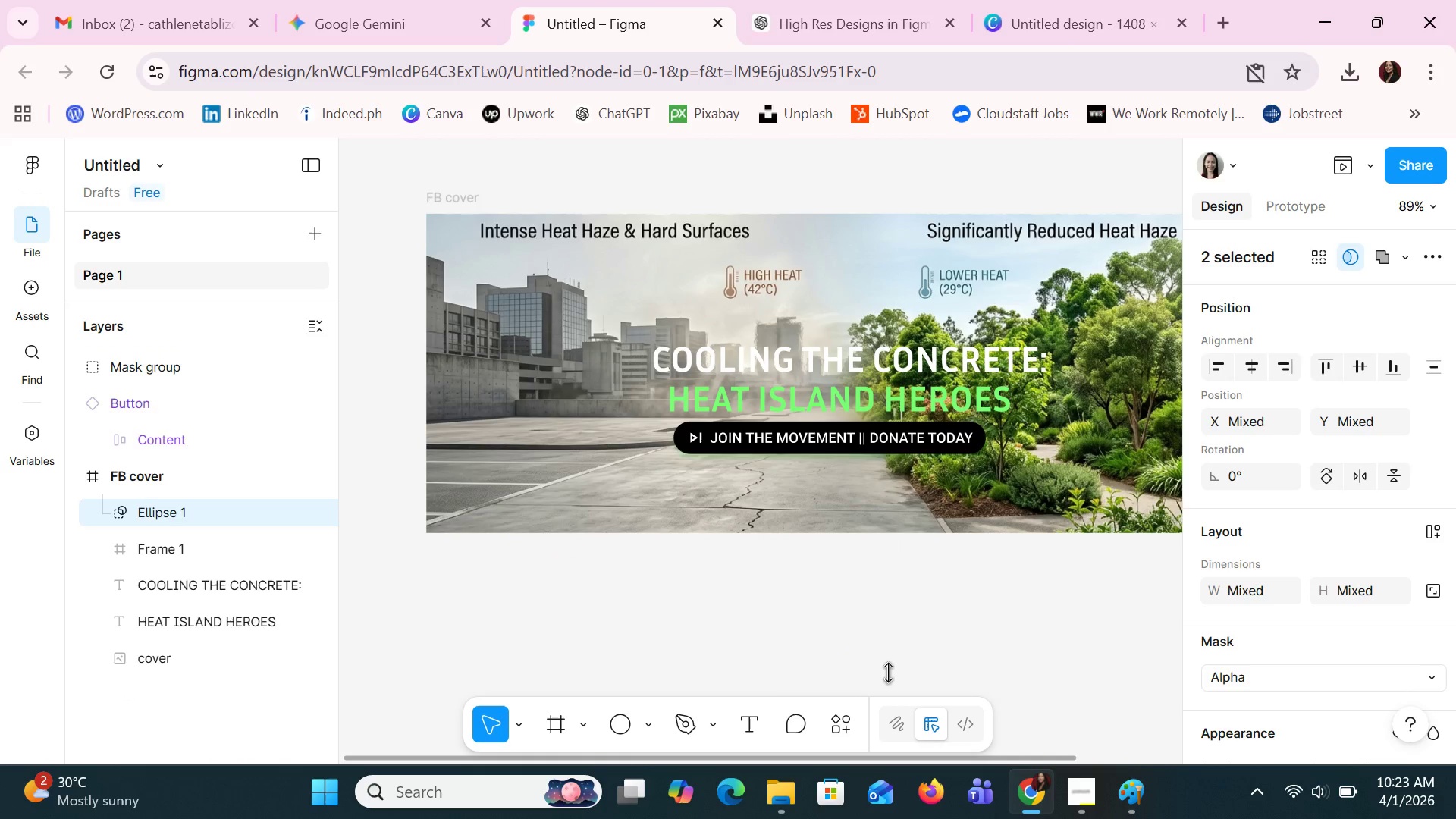 
key(Control+Z)
 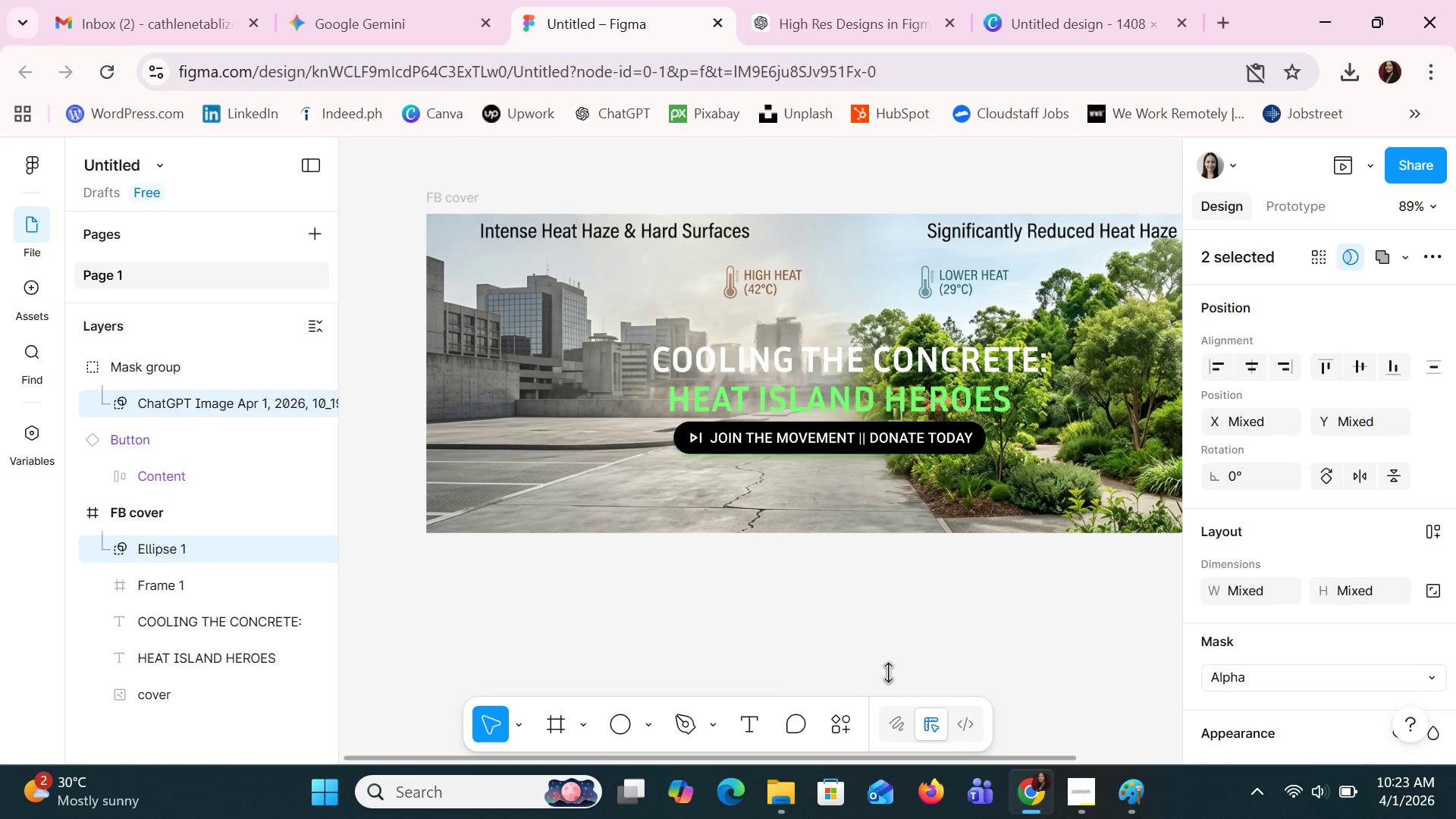 
key(Control+Z)
 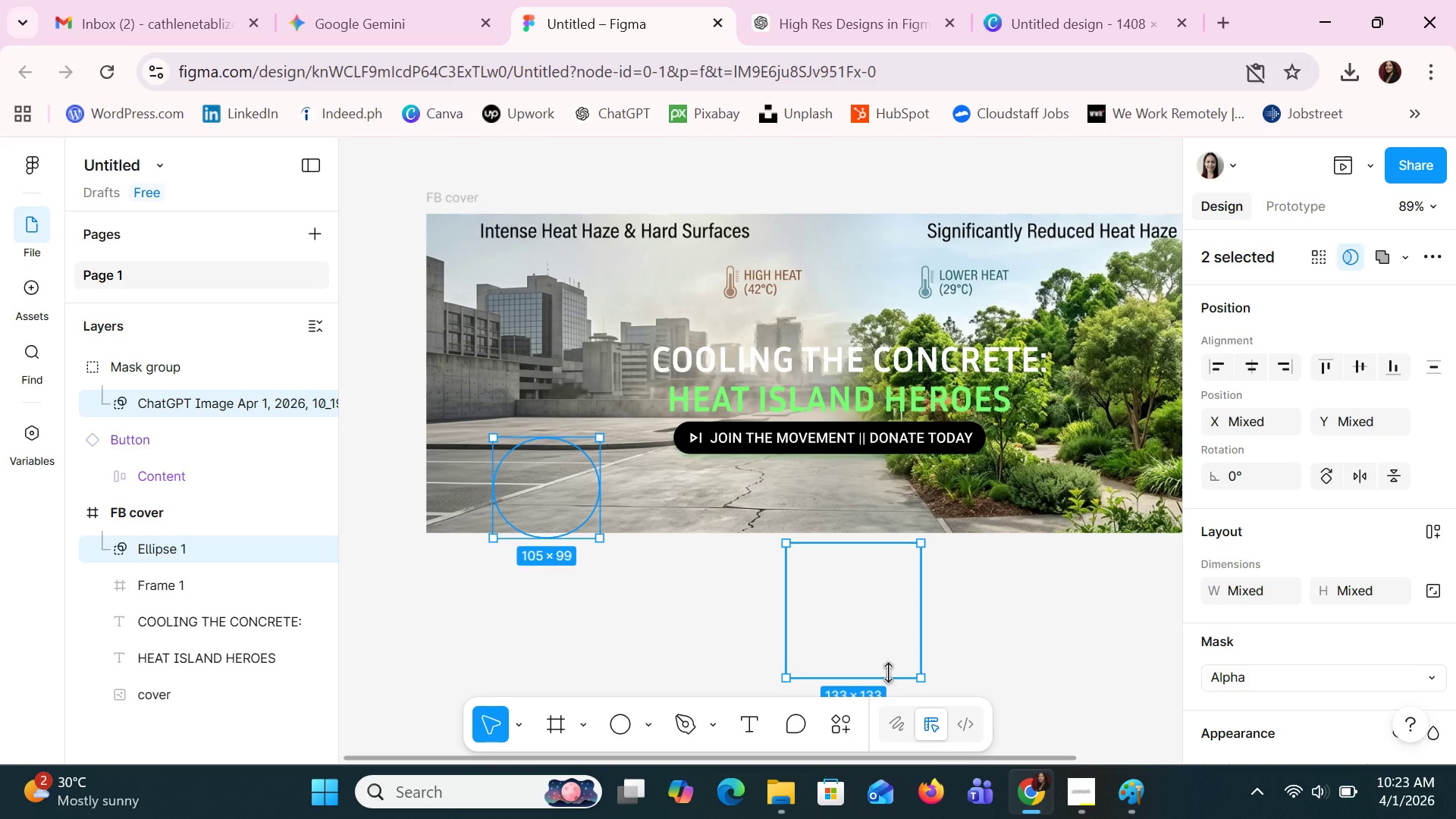 
key(Control+Z)
 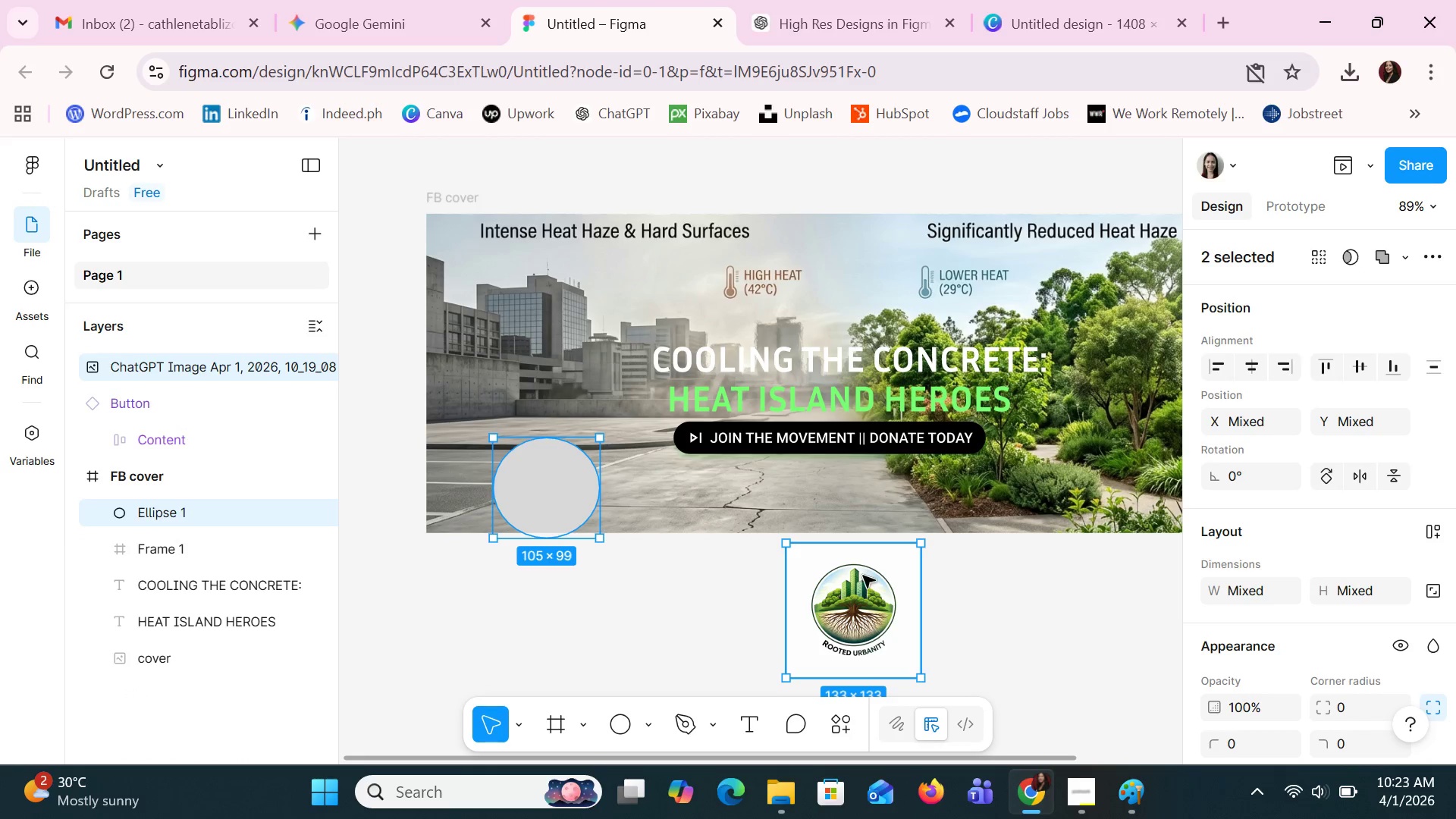 
left_click_drag(start_coordinate=[863, 576], to_coordinate=[852, 560])
 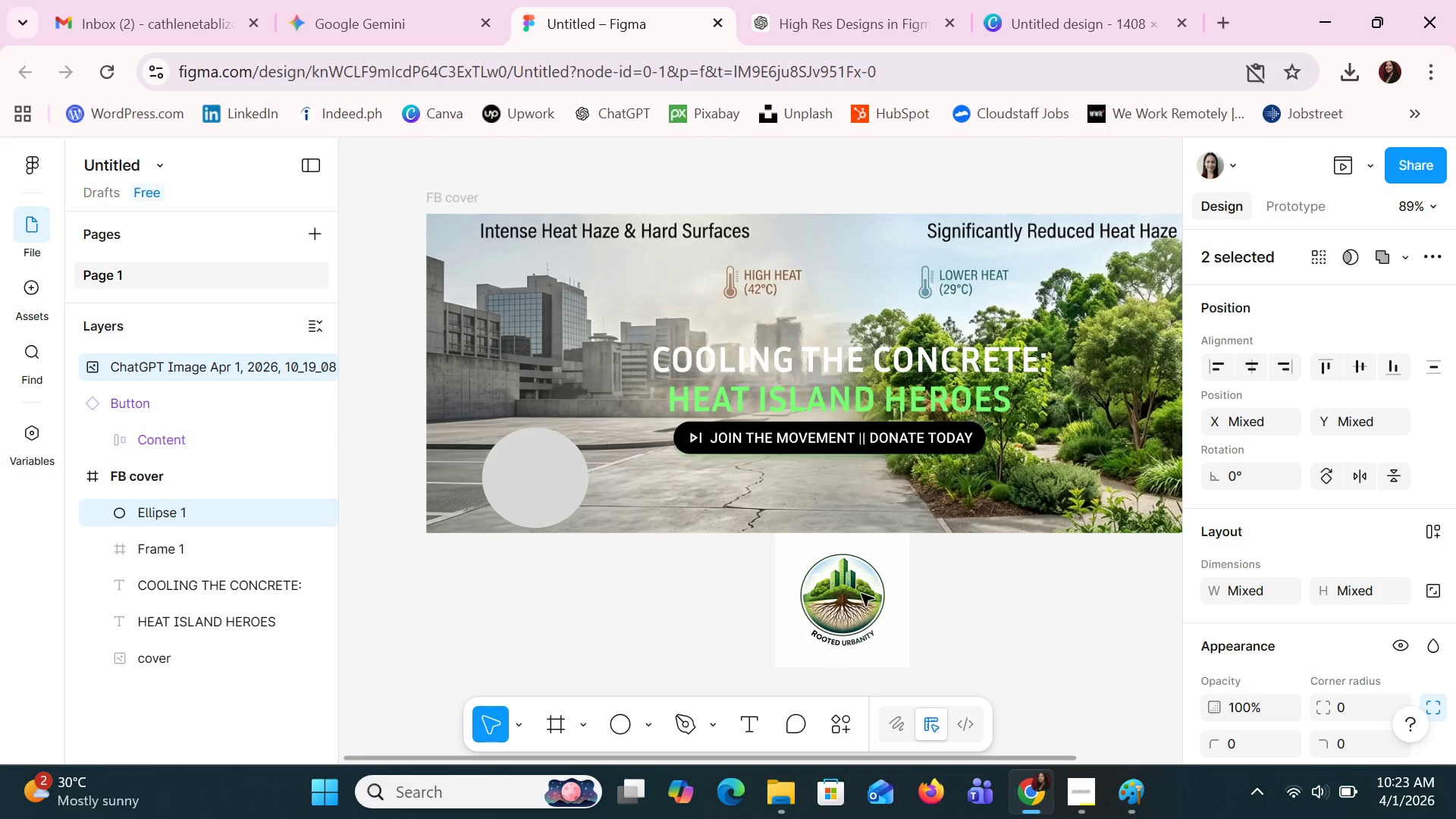 
left_click([868, 617])
 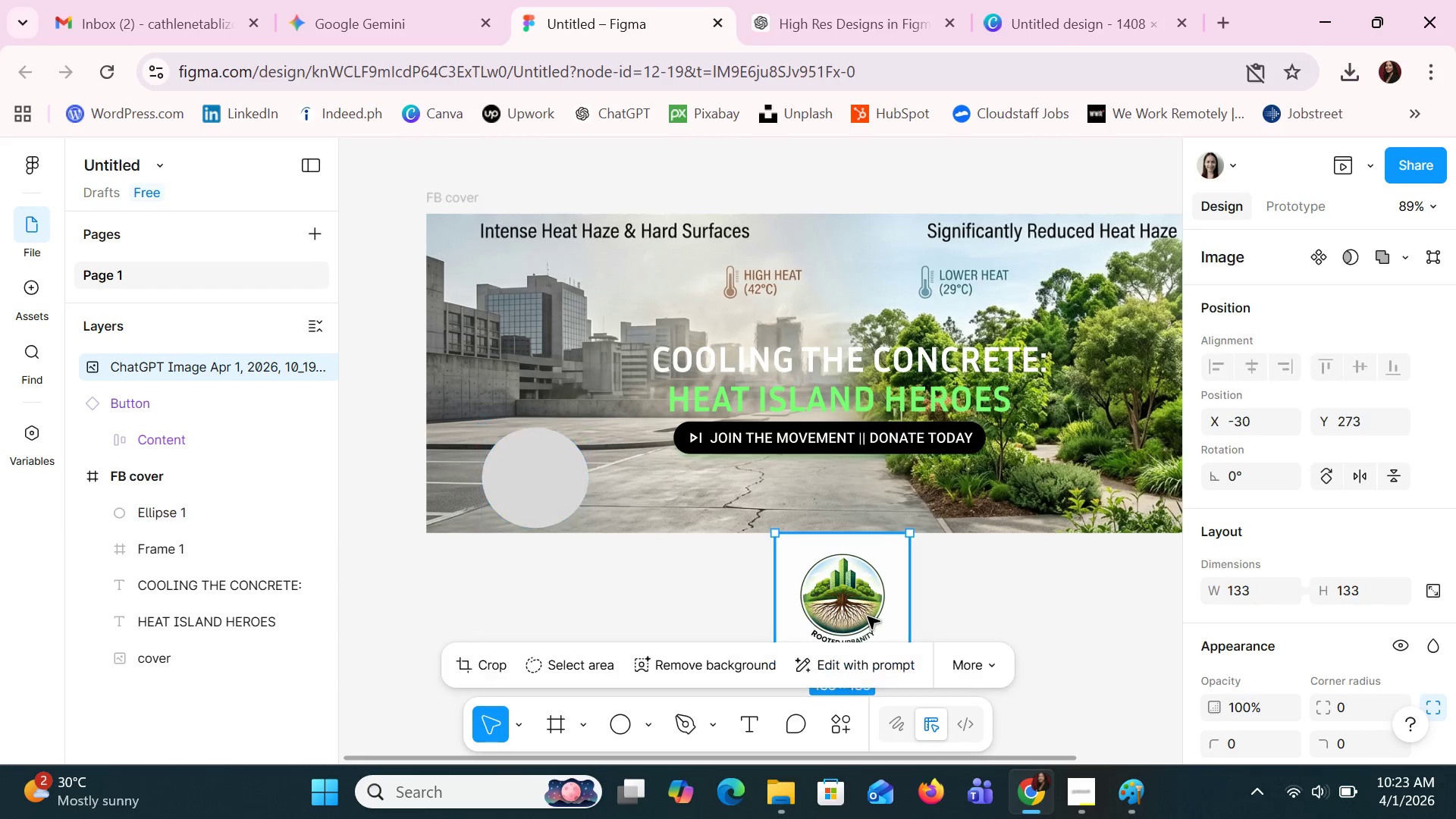 
left_click_drag(start_coordinate=[868, 616], to_coordinate=[797, 593])
 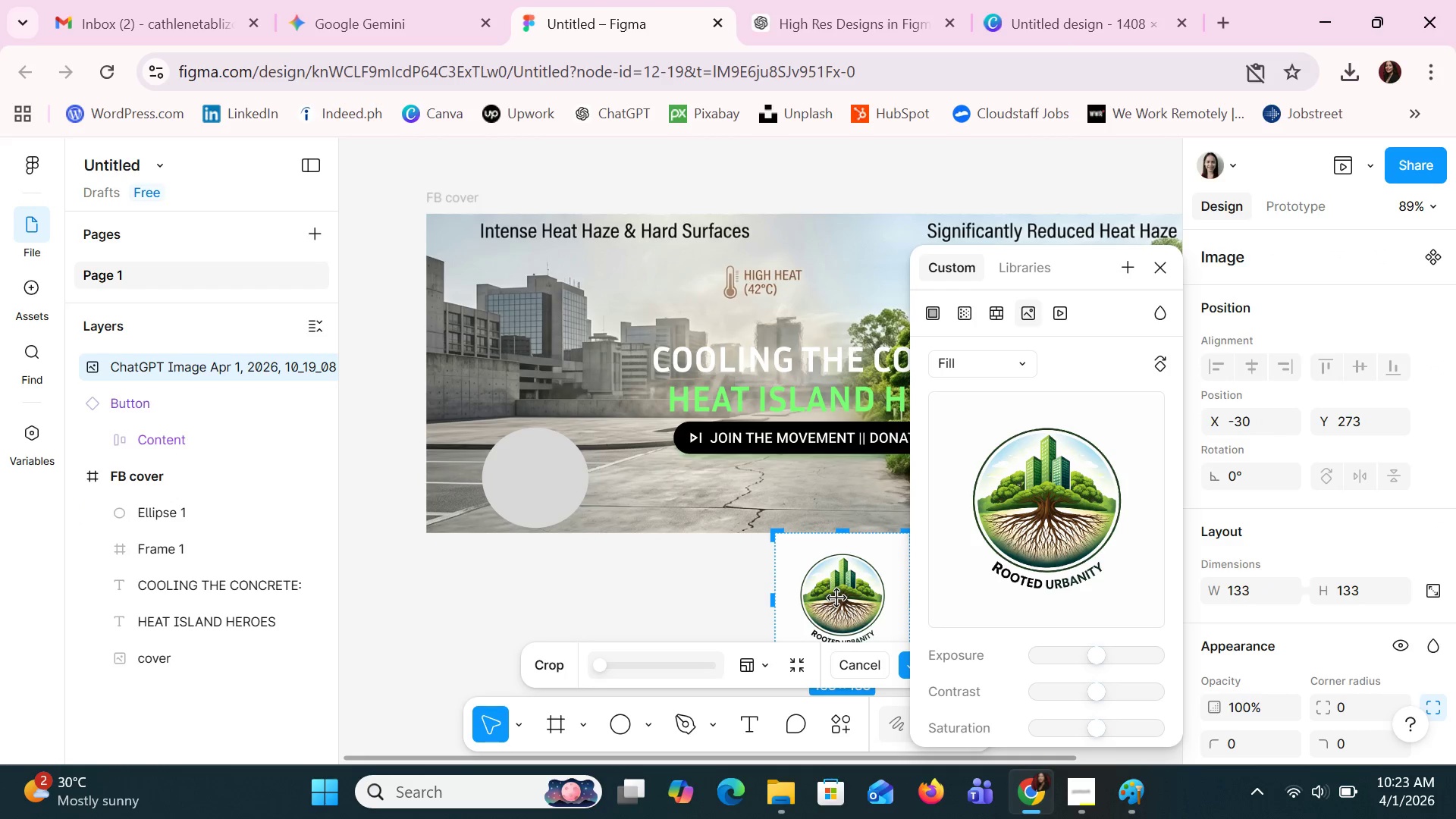 
left_click_drag(start_coordinate=[837, 598], to_coordinate=[521, 475])
 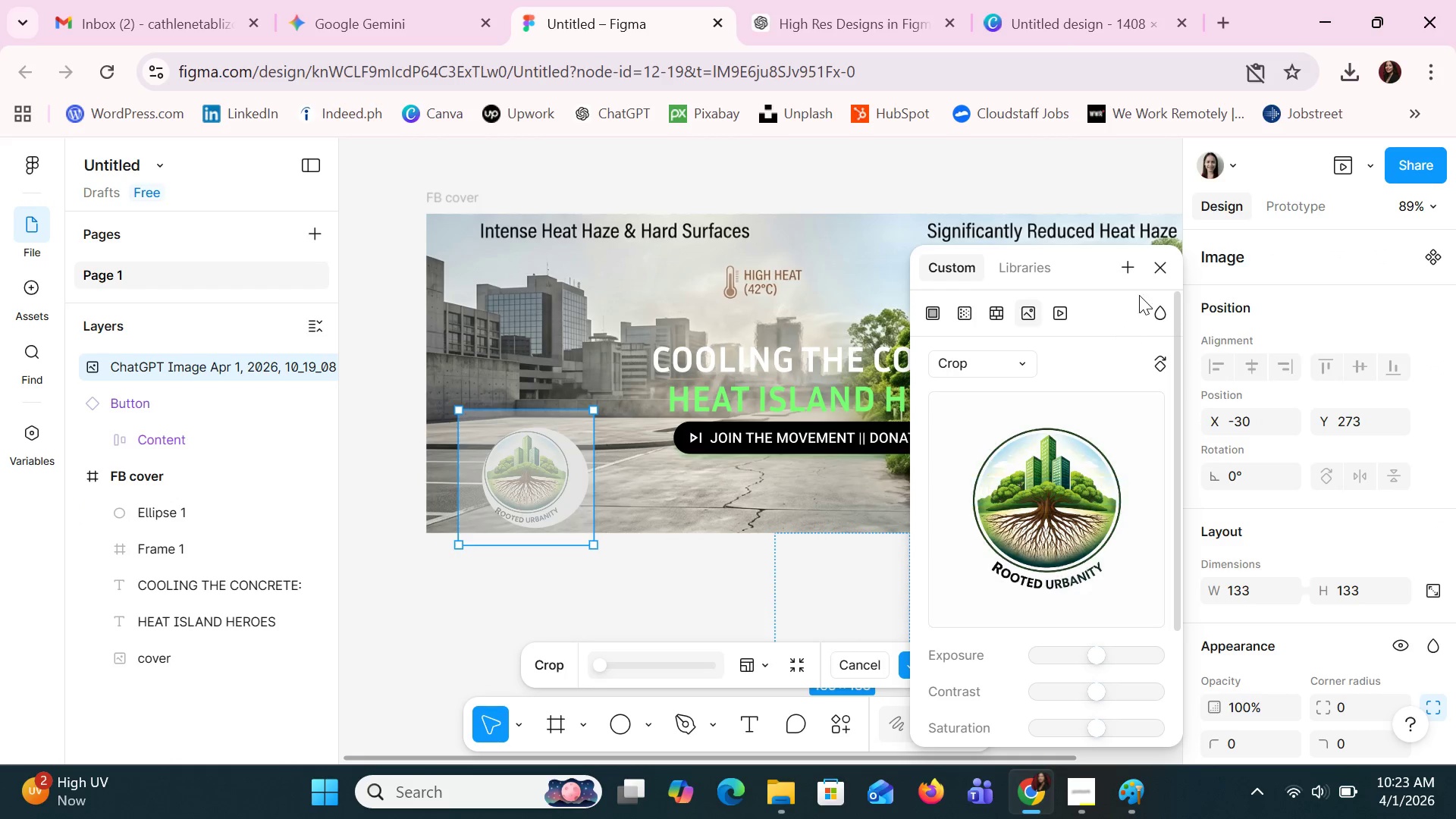 
left_click([1164, 268])
 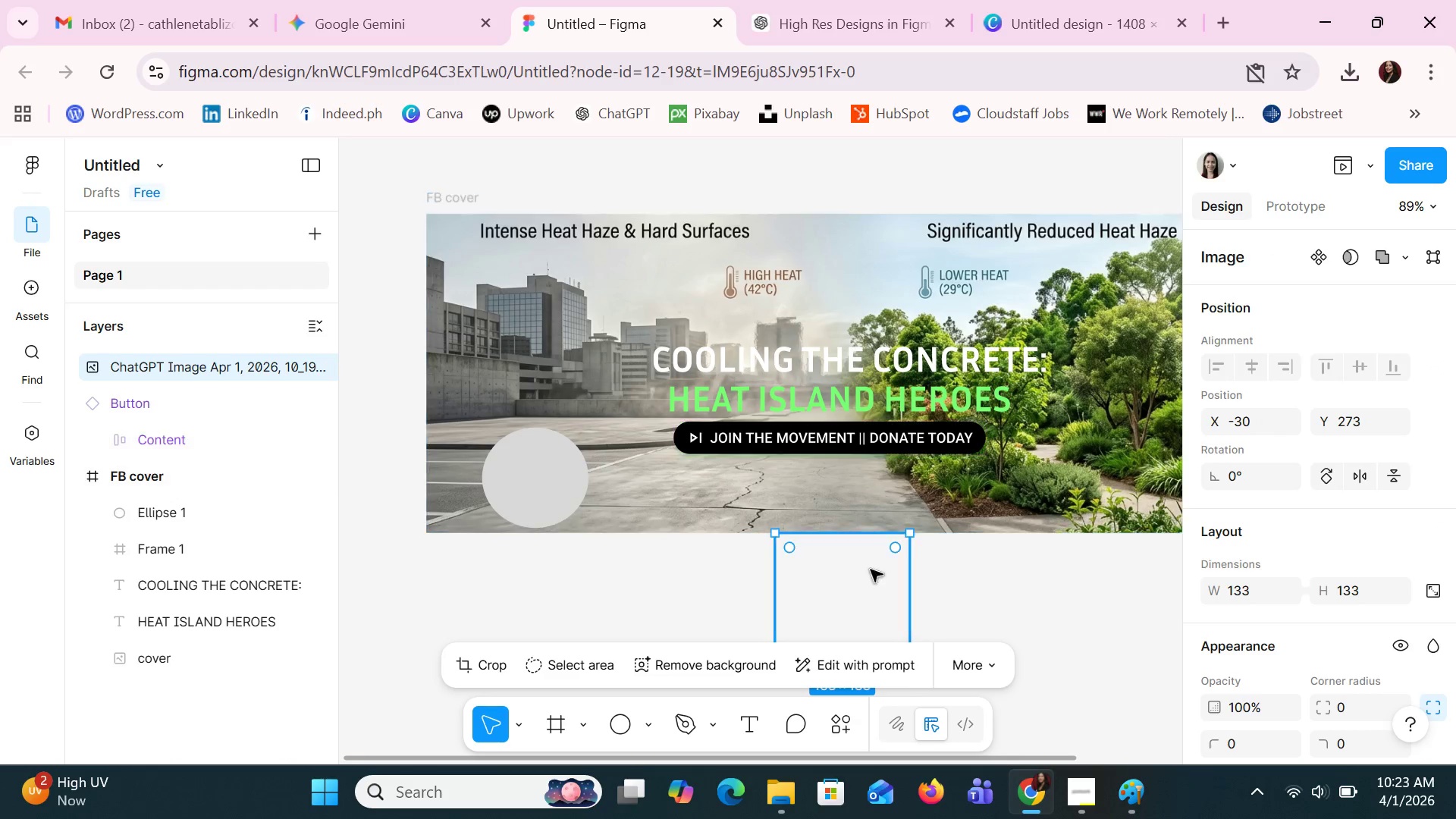 
left_click_drag(start_coordinate=[866, 580], to_coordinate=[801, 560])
 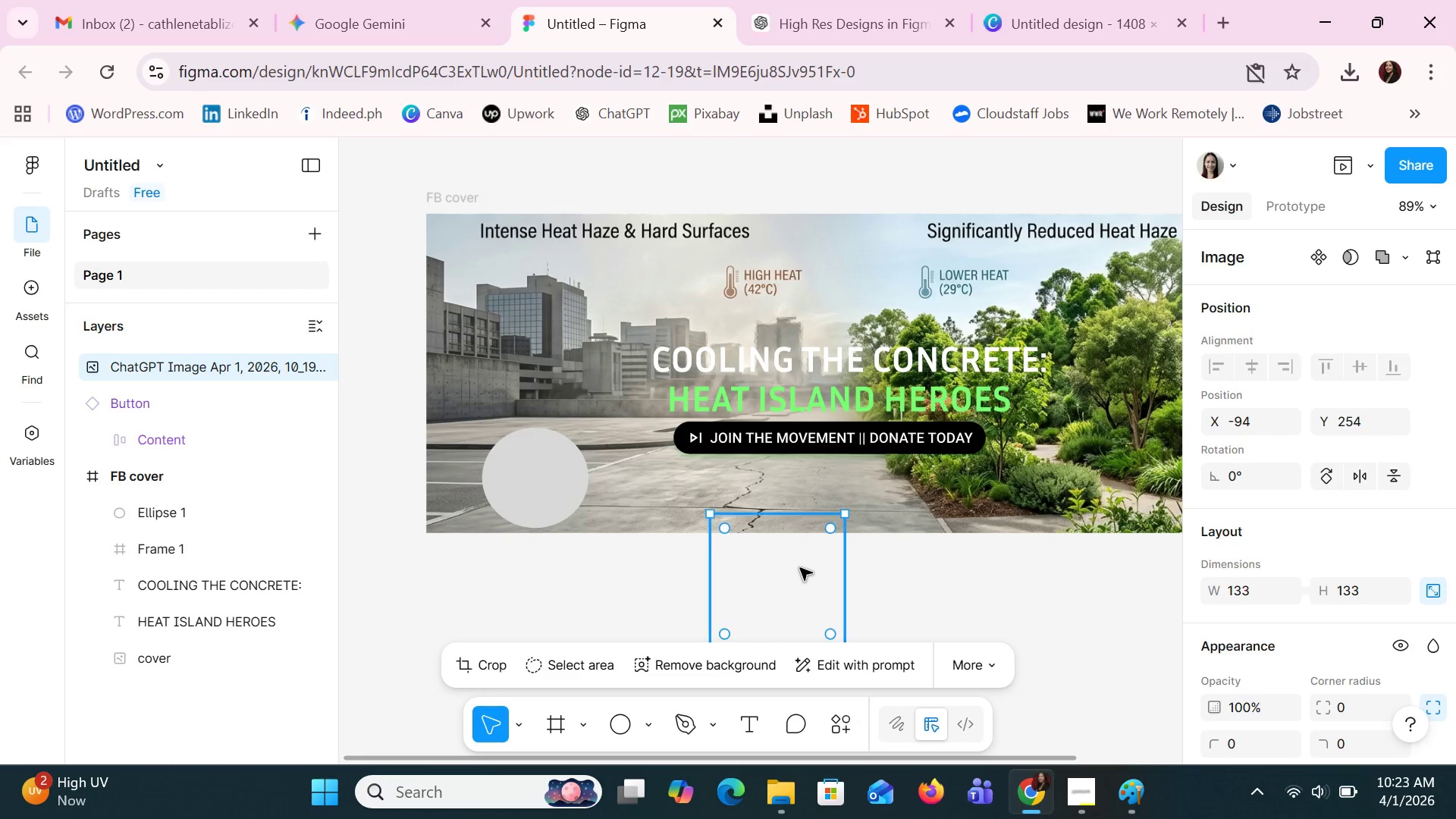 
key(Control+Z)
 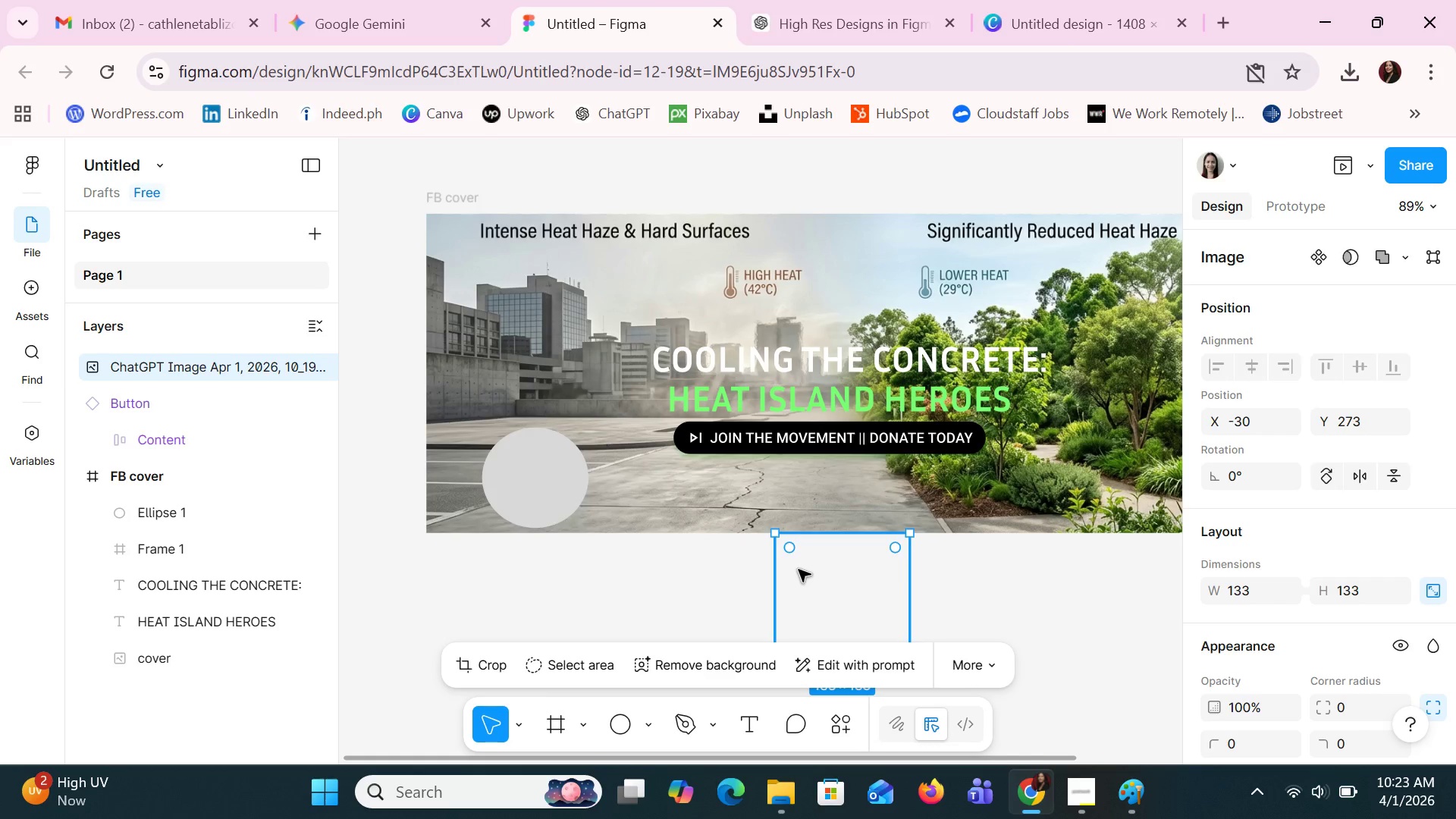 
key(Control+Z)
 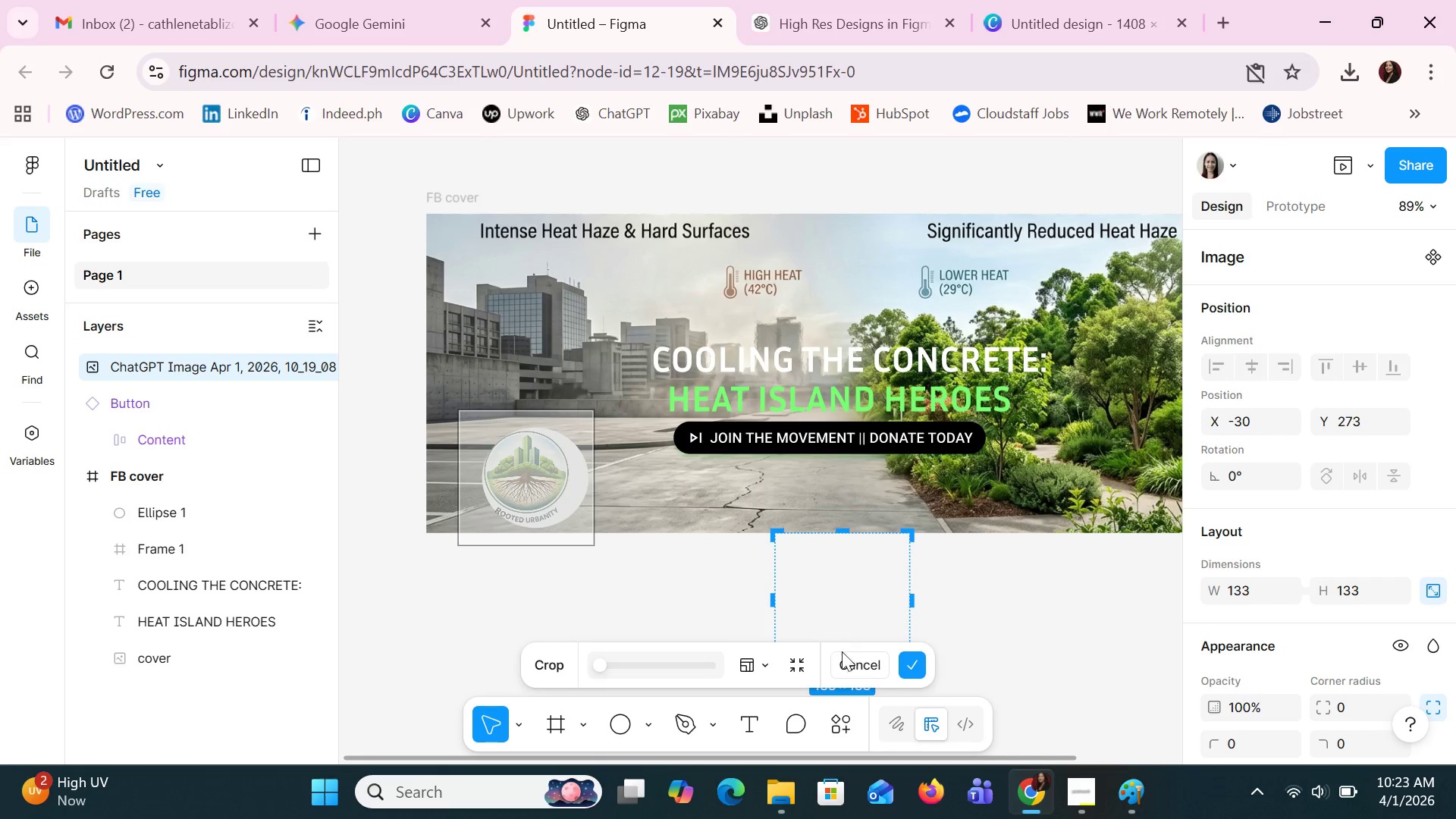 
left_click([908, 673])
 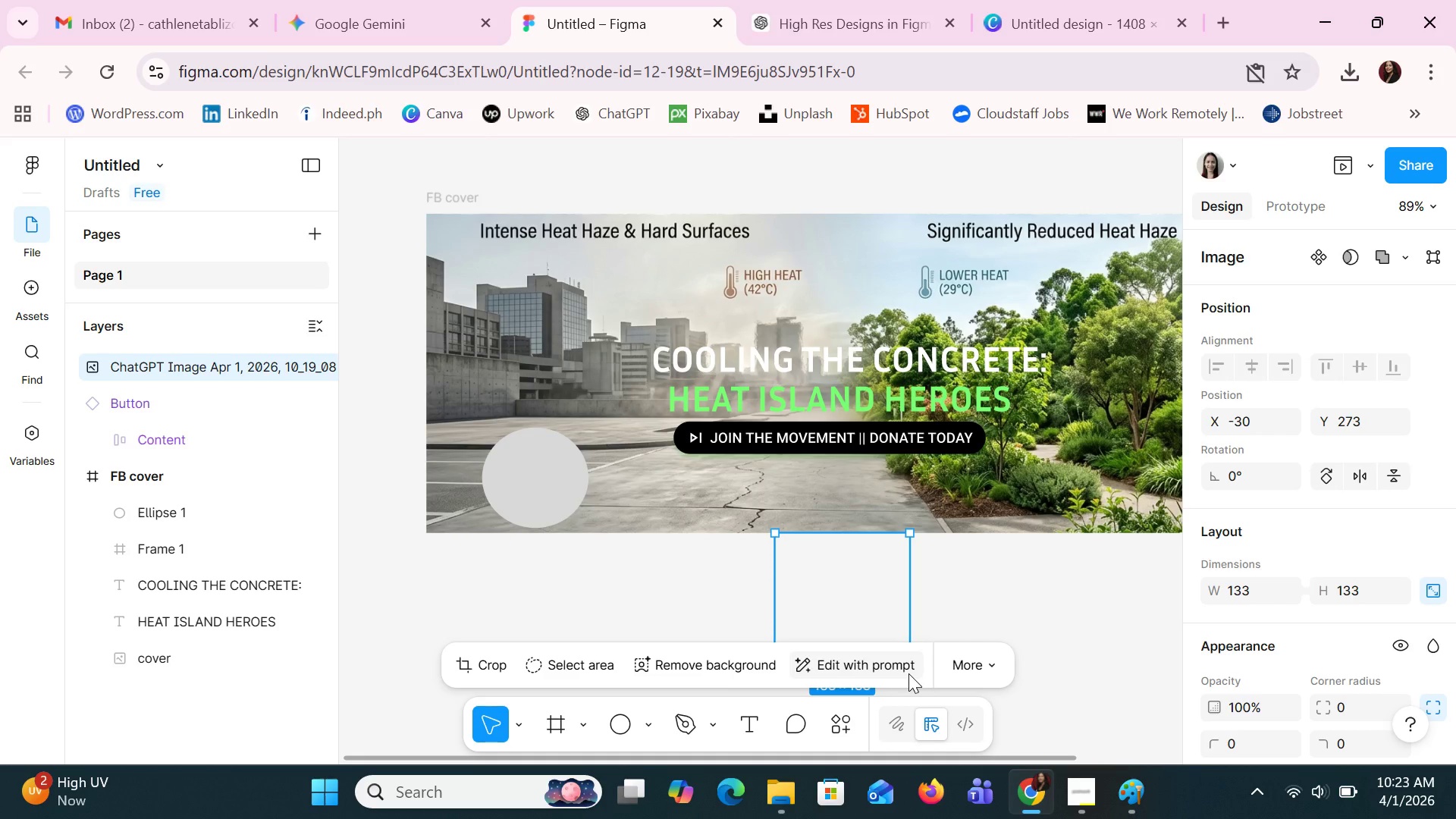 
key(Control+Z)
 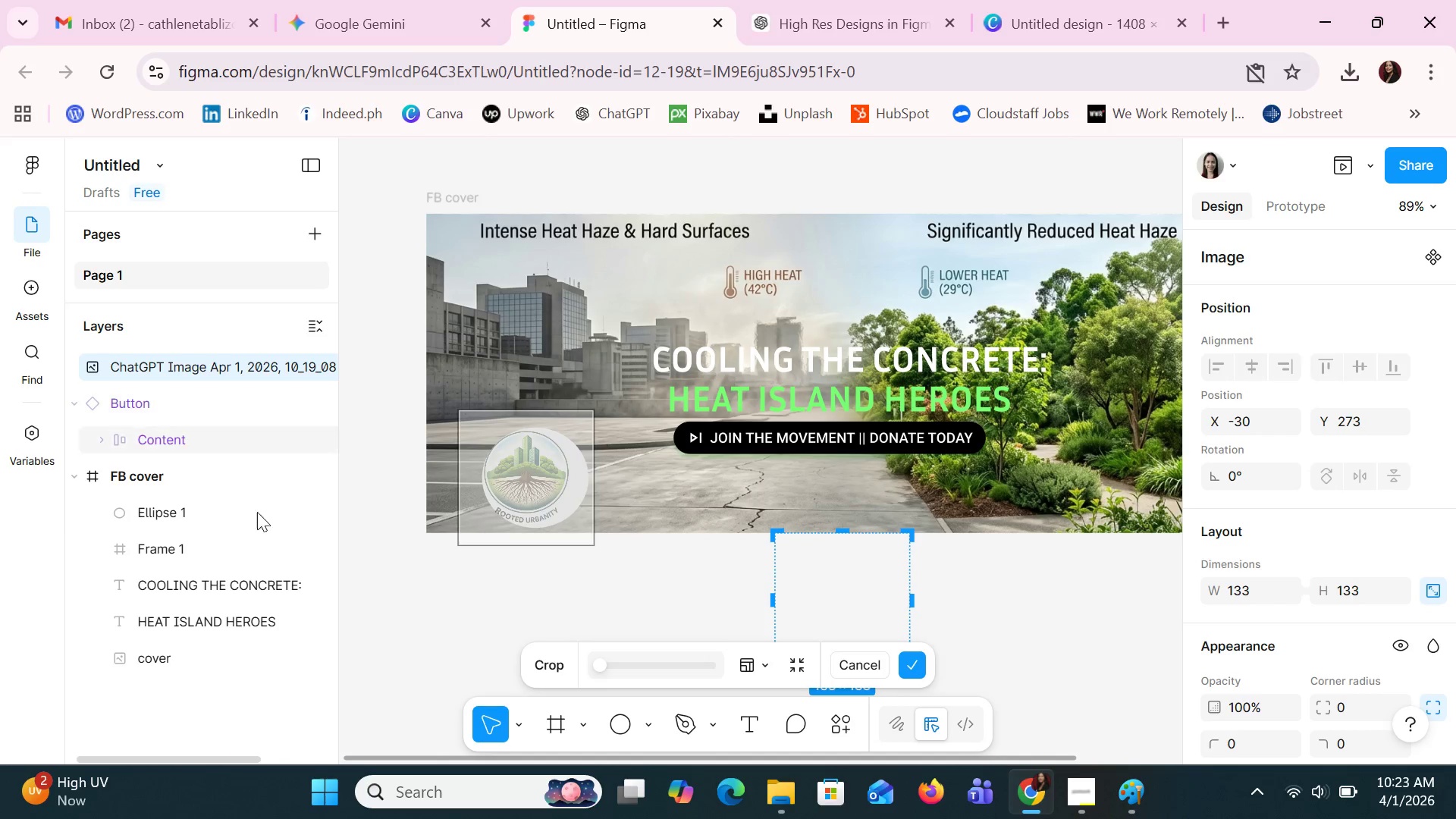 
left_click_drag(start_coordinate=[212, 515], to_coordinate=[216, 369])
 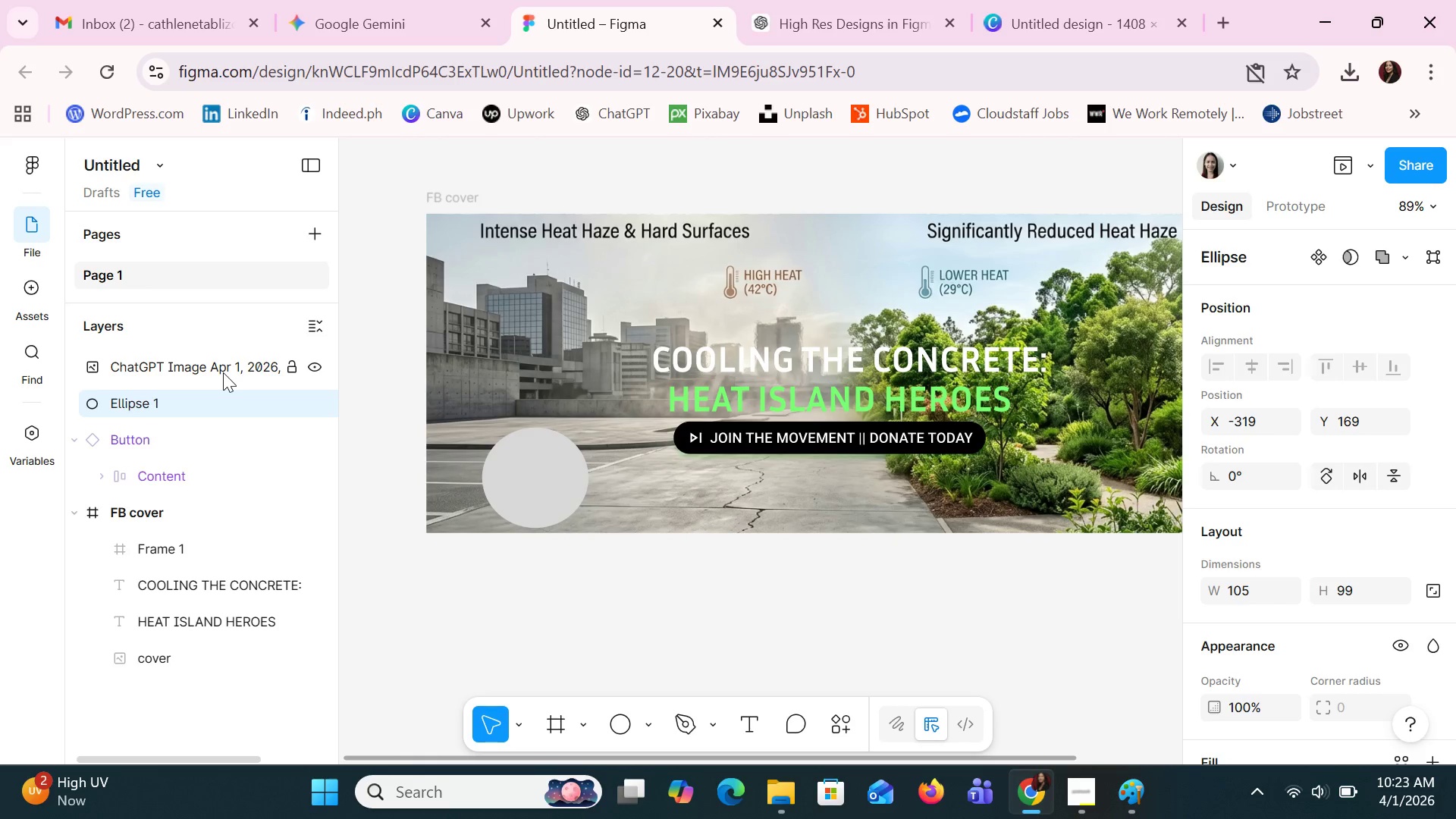 
left_click_drag(start_coordinate=[218, 362], to_coordinate=[211, 411])
 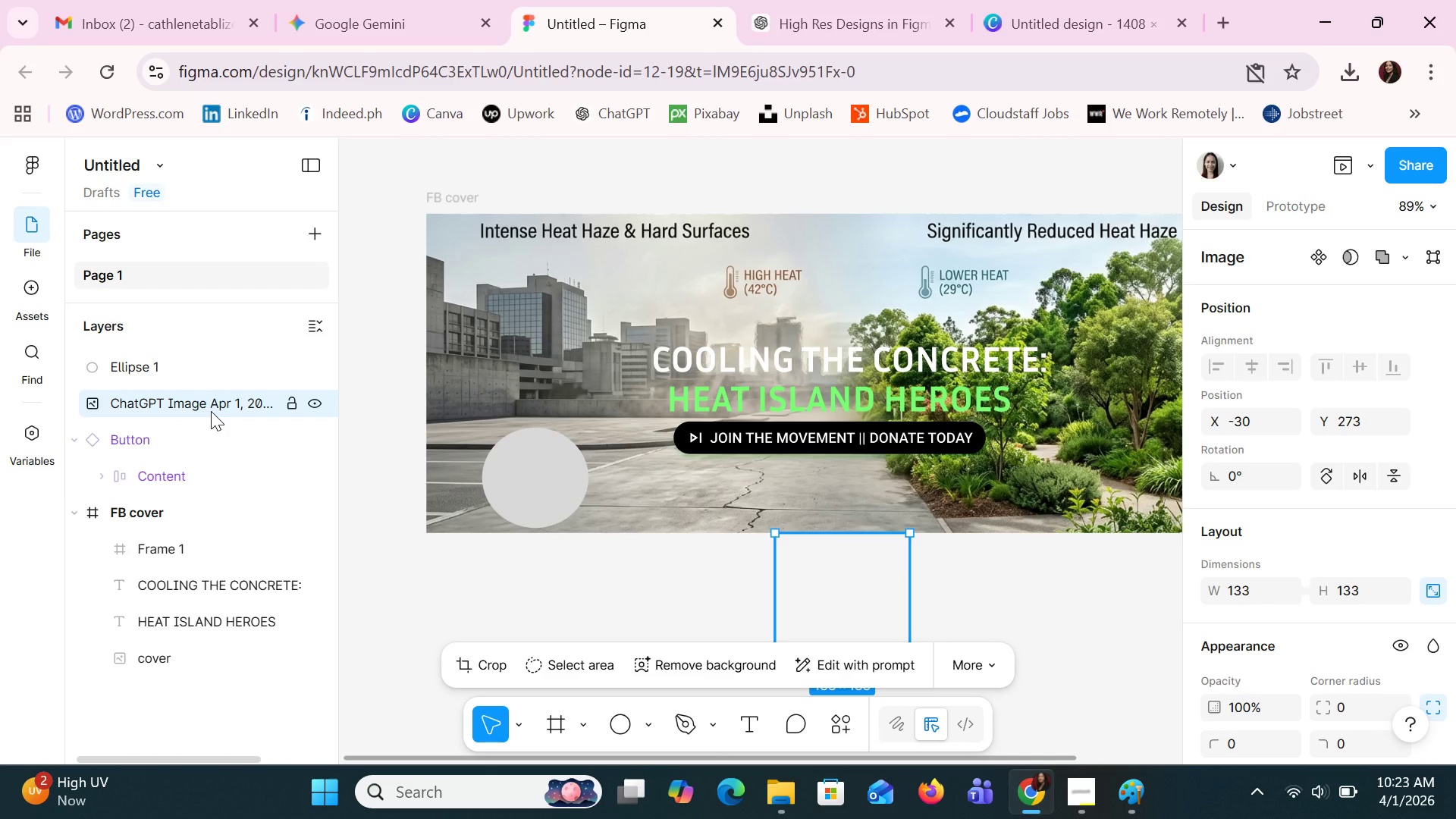 
left_click_drag(start_coordinate=[211, 411], to_coordinate=[201, 360])
 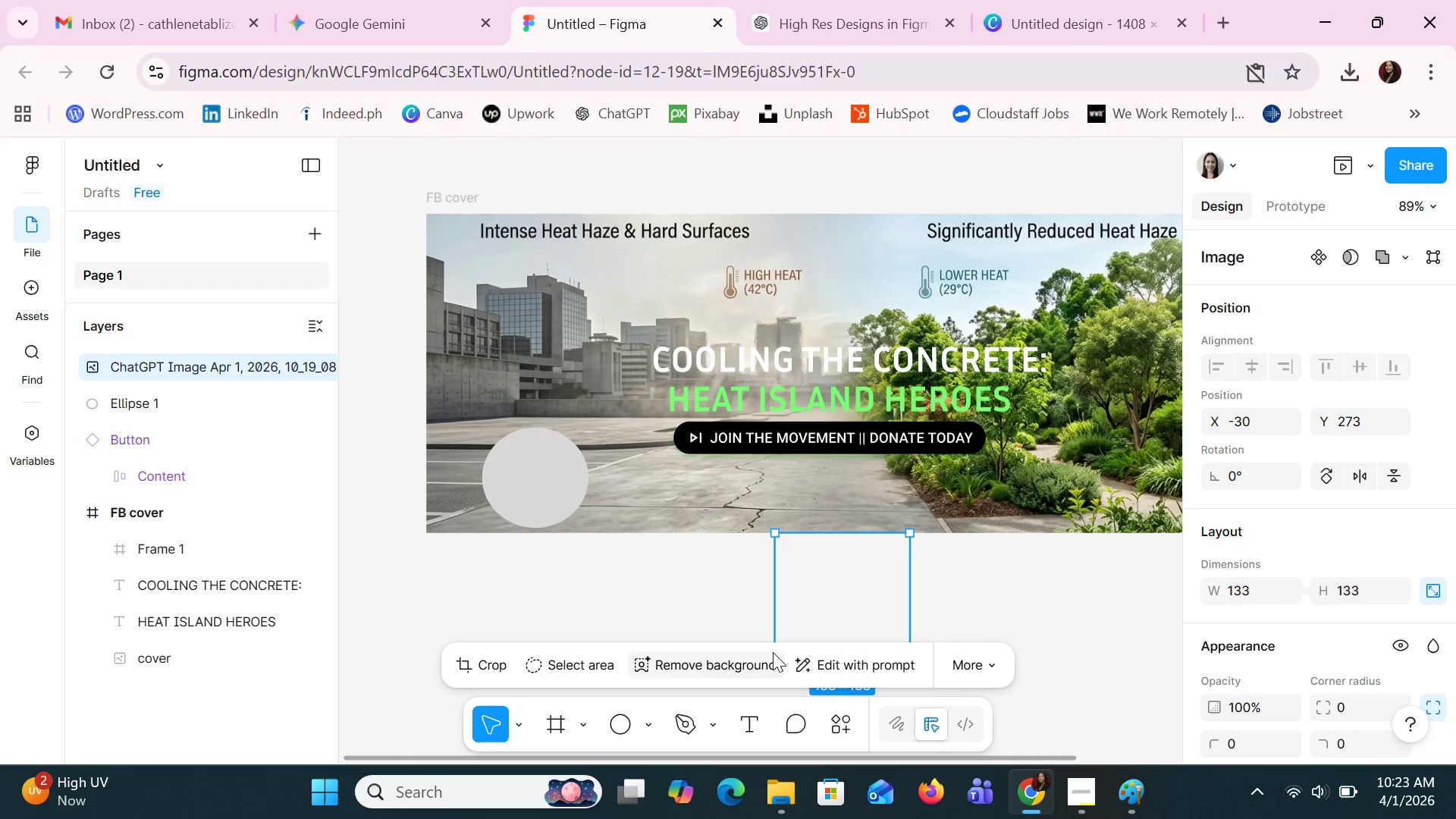 
left_click([801, 609])
 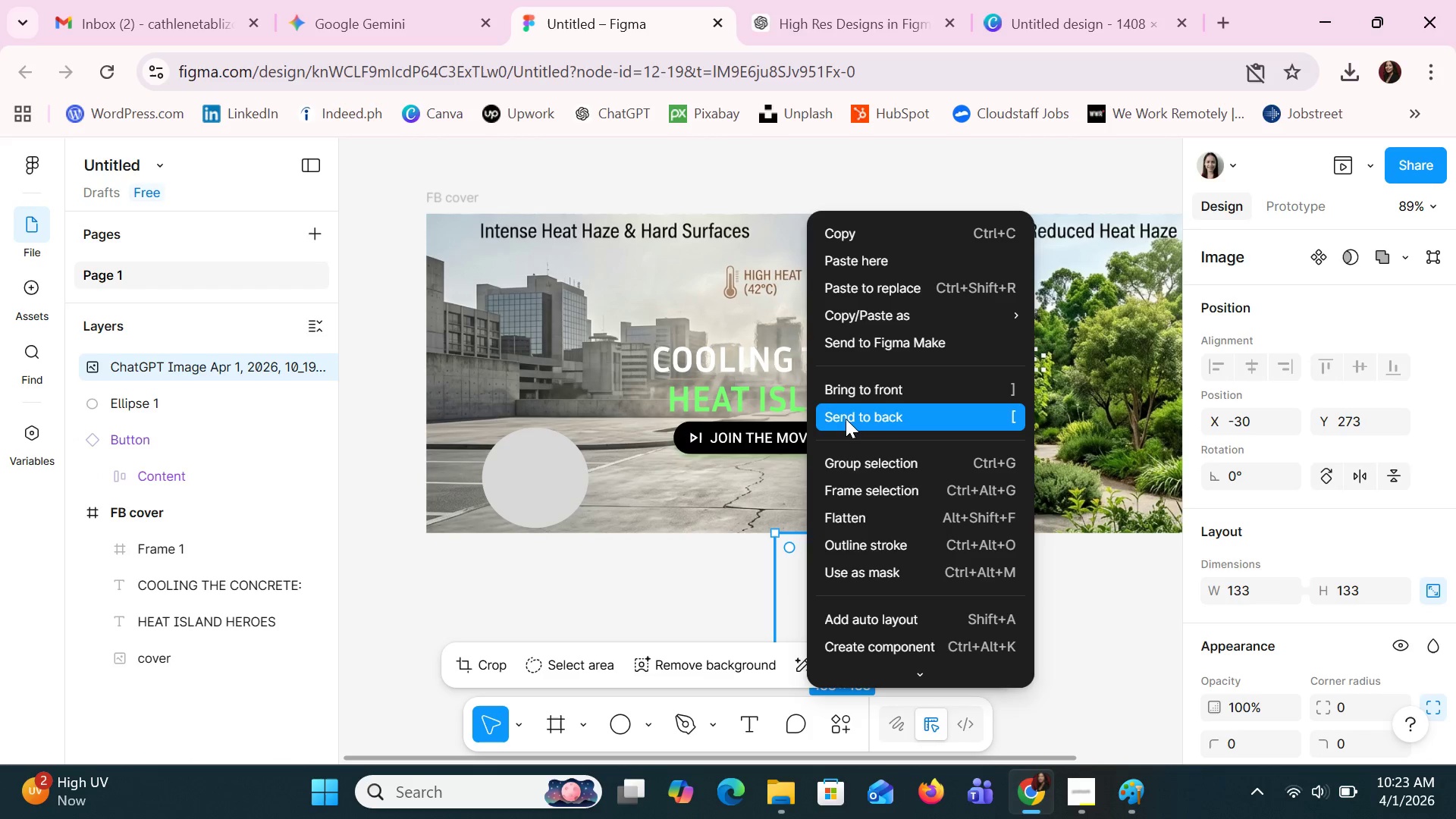 
left_click([849, 394])
 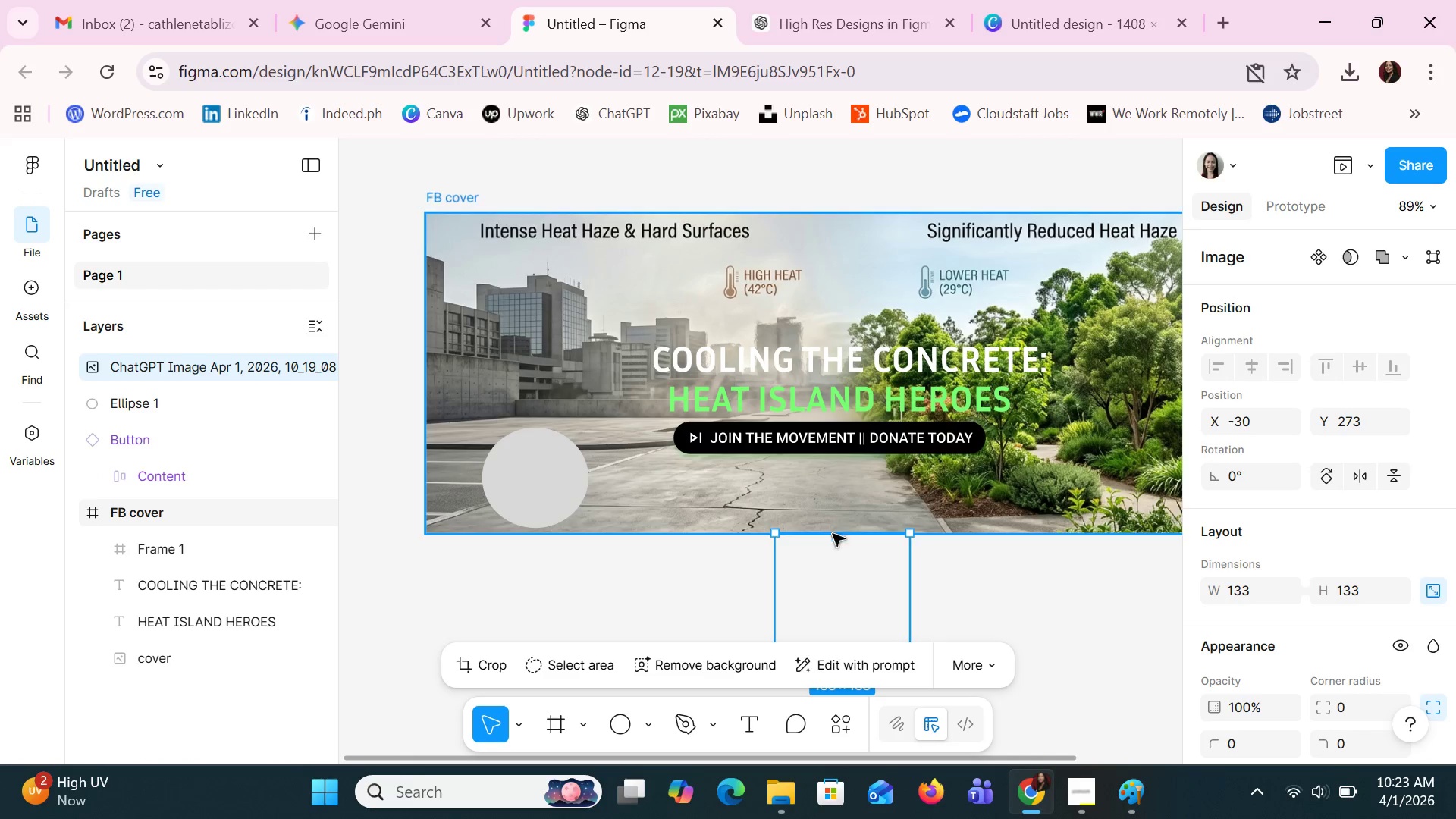 
right_click([826, 570])
 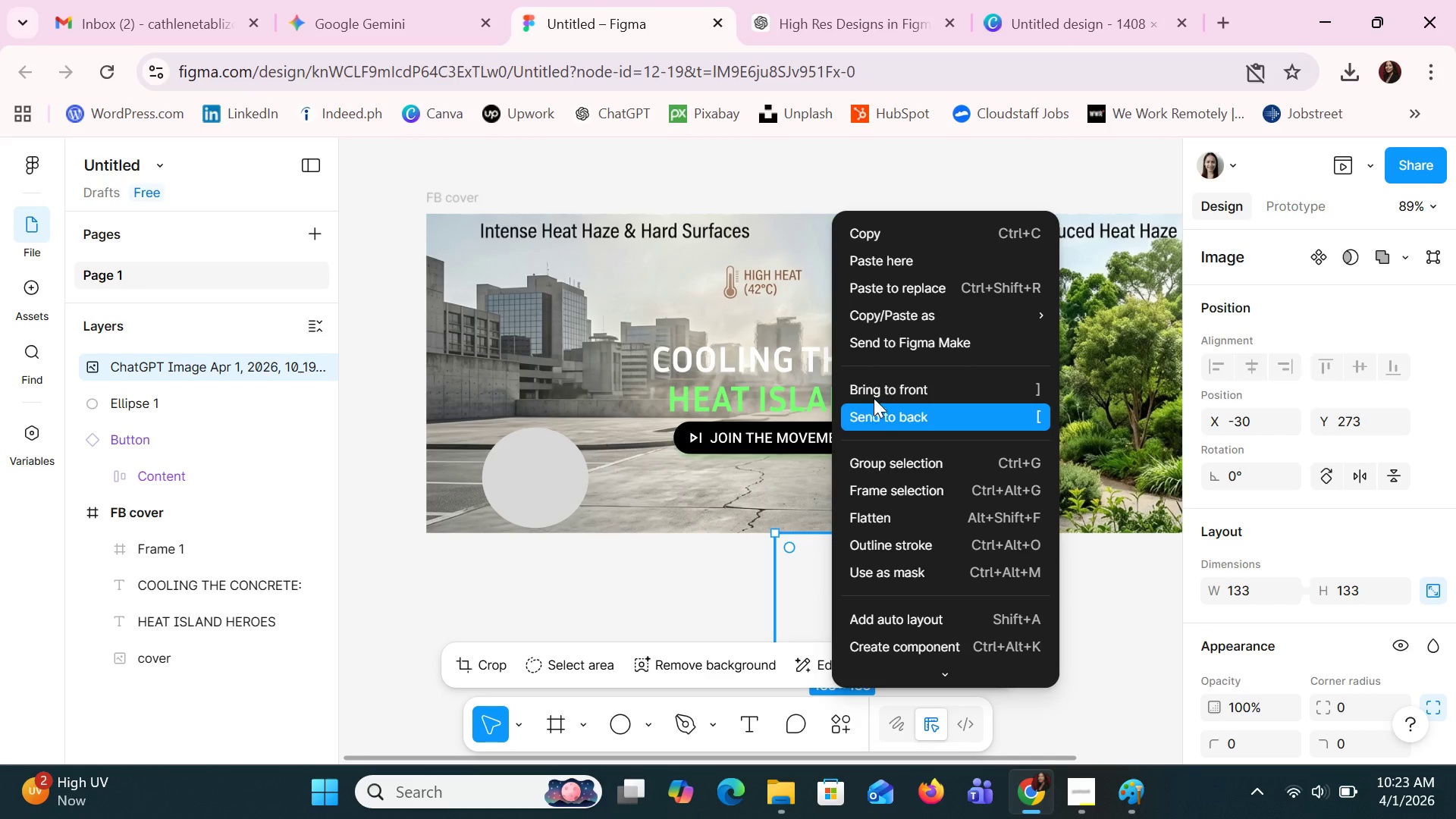 
left_click([874, 394])
 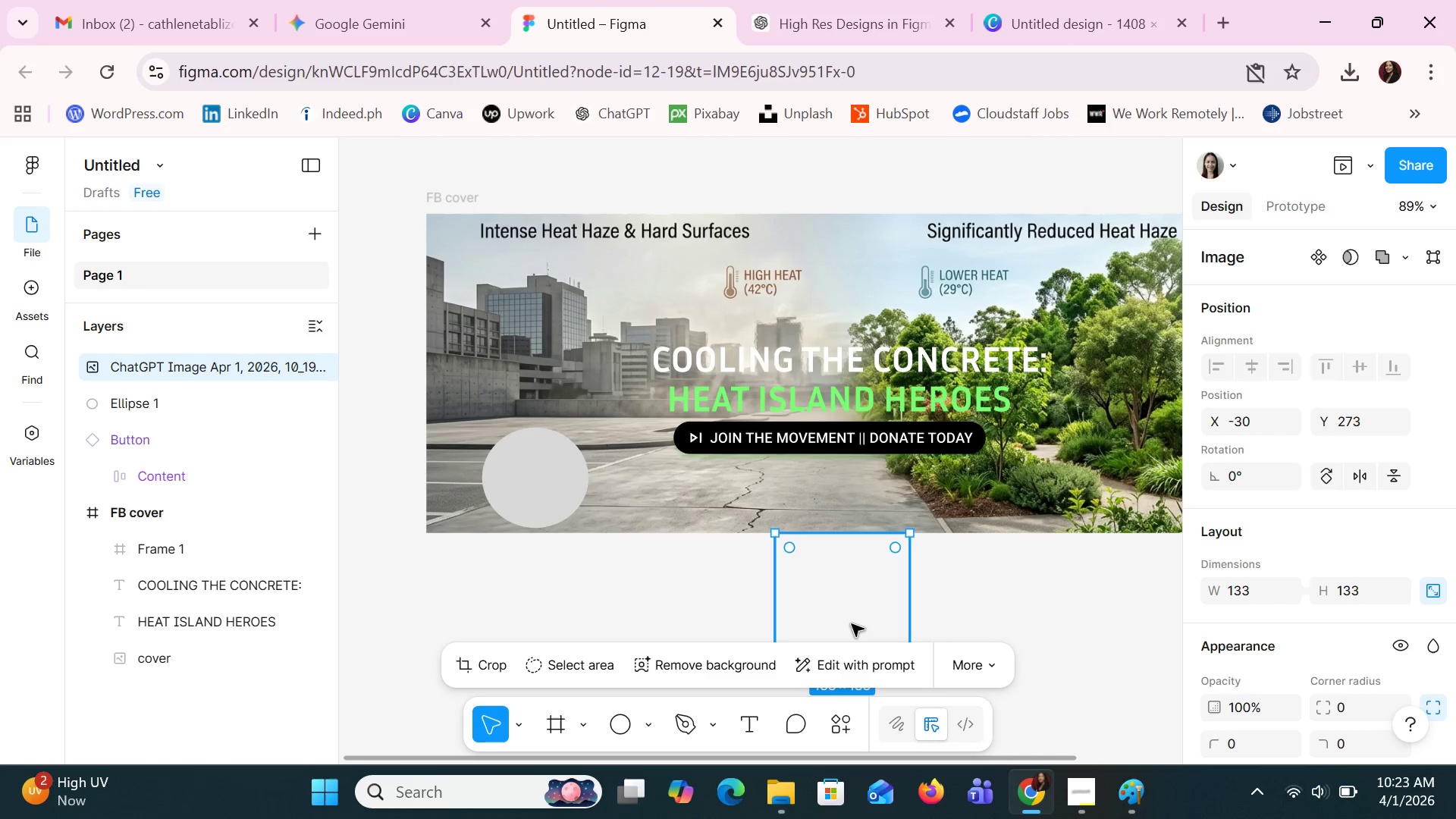 
double_click([700, 624])
 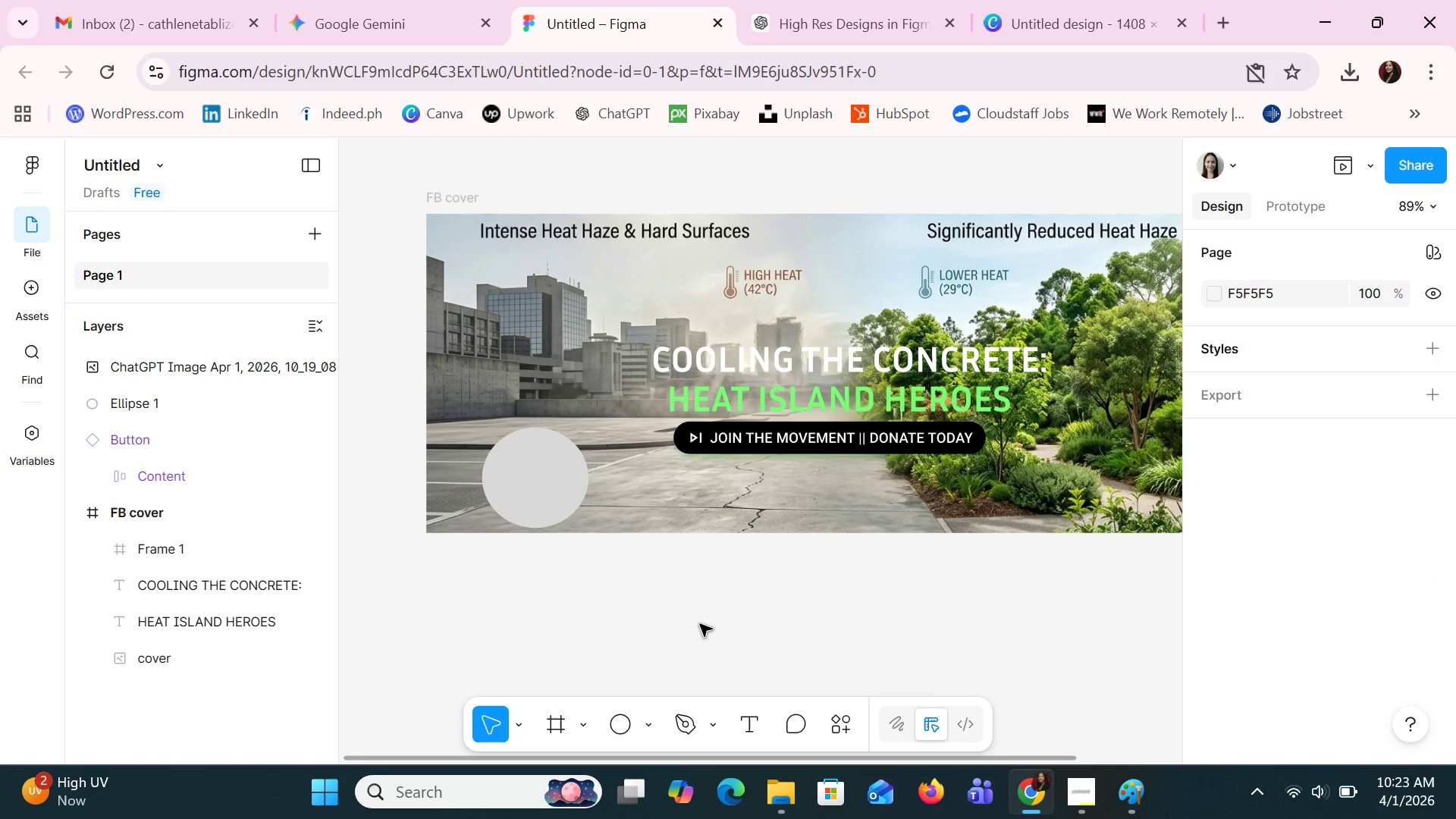 
key(Control+Z)
 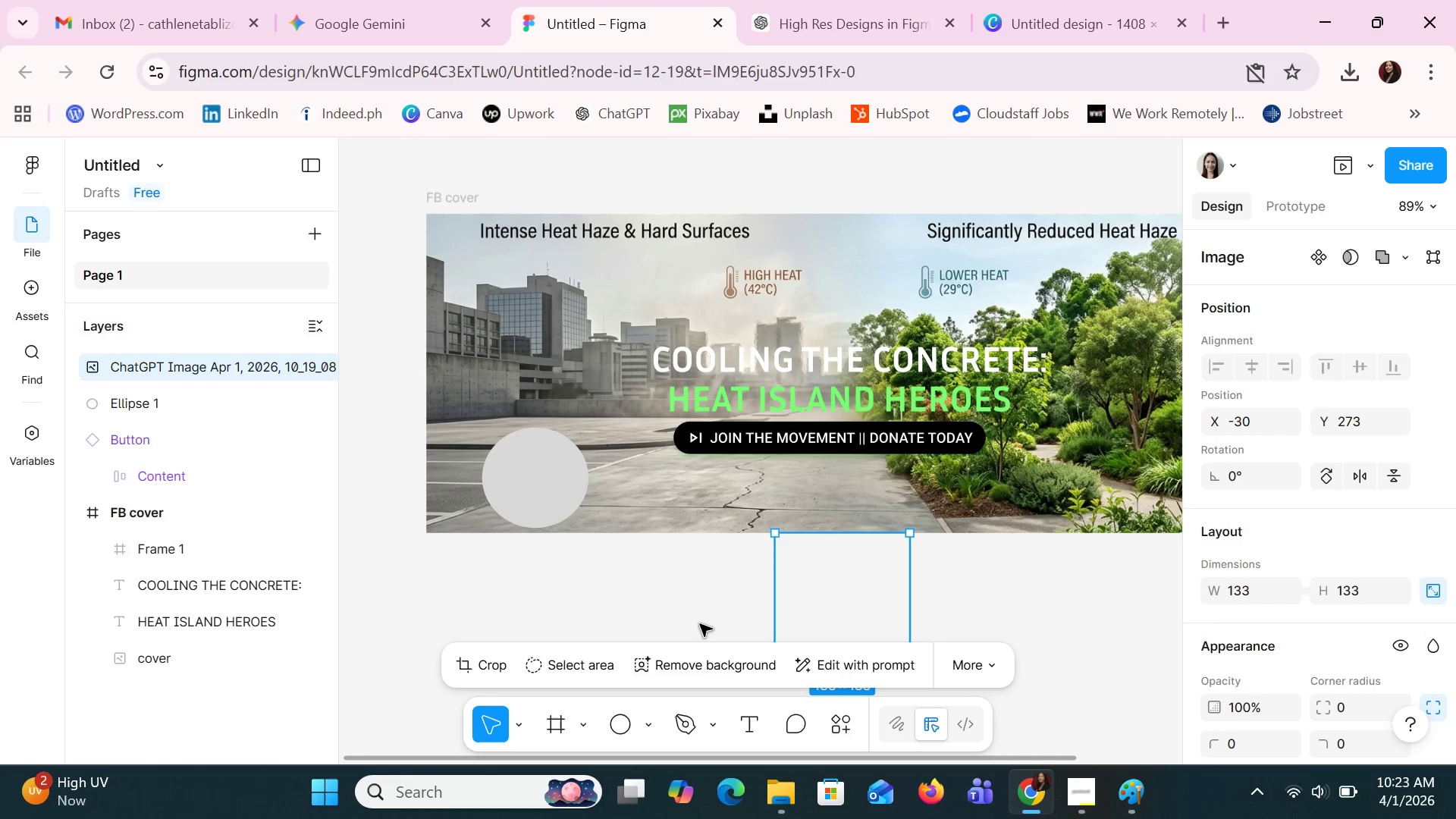 
key(Control+Z)
 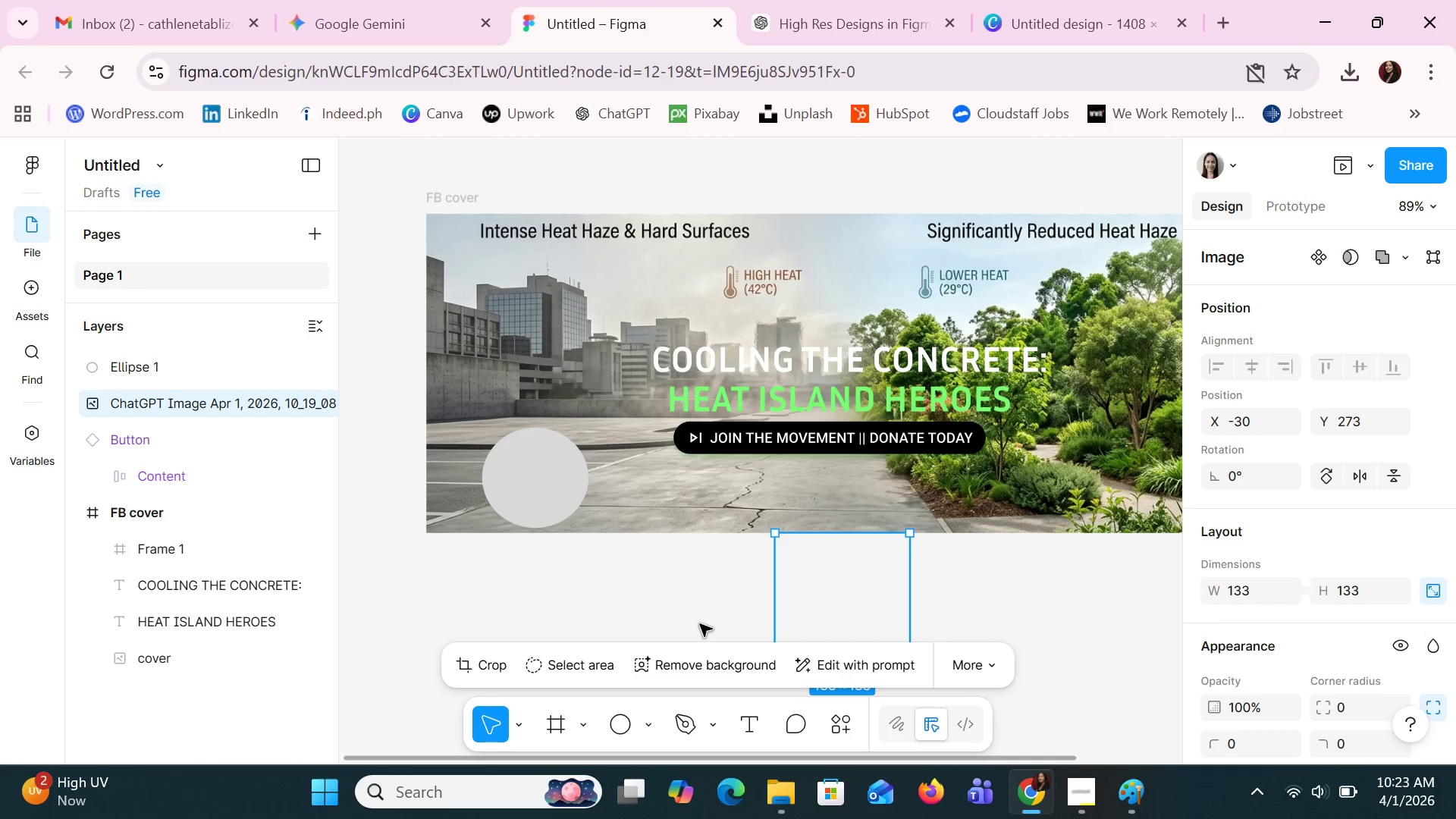 
key(Control+Z)
 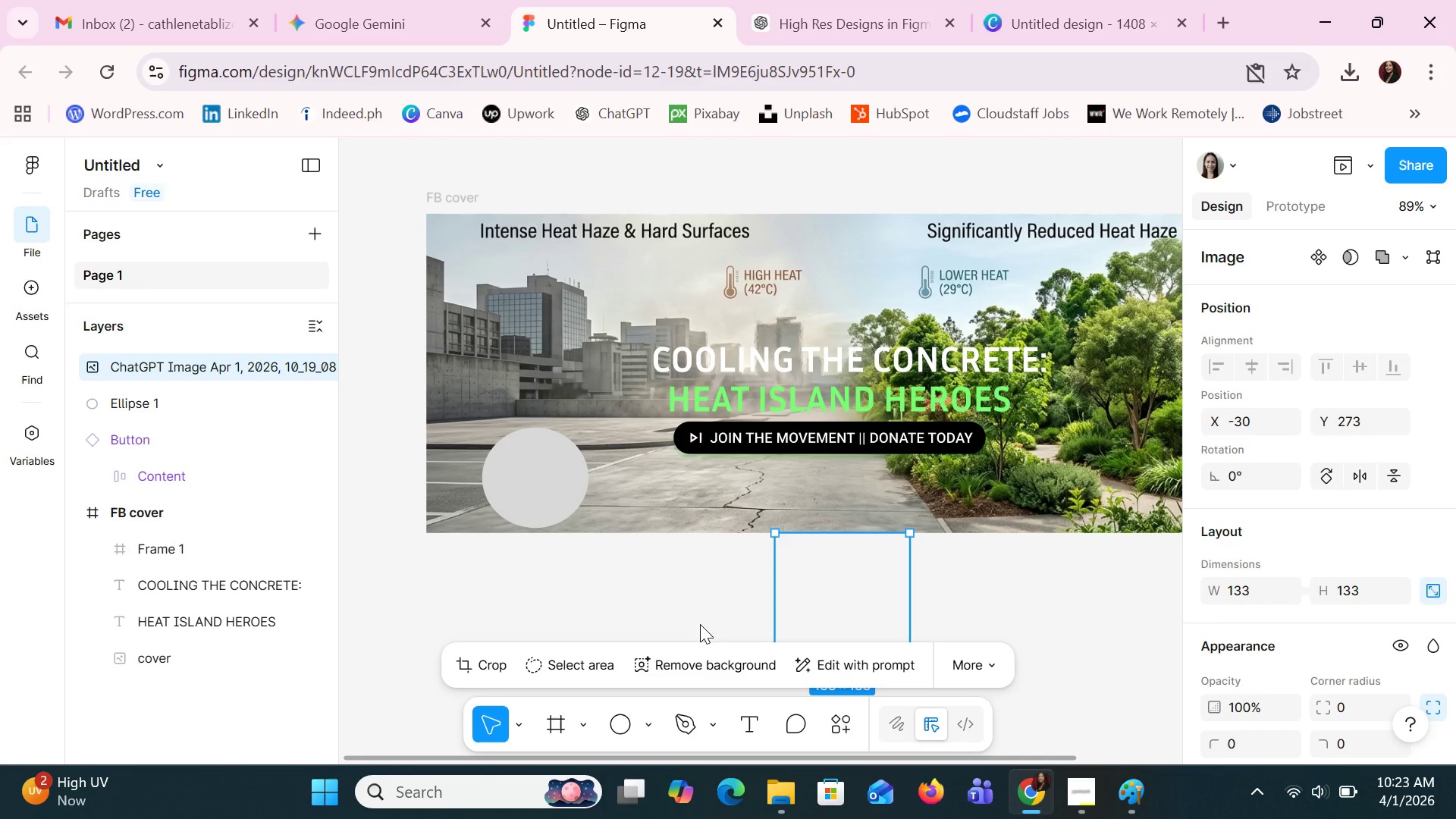 
key(Control+Z)
 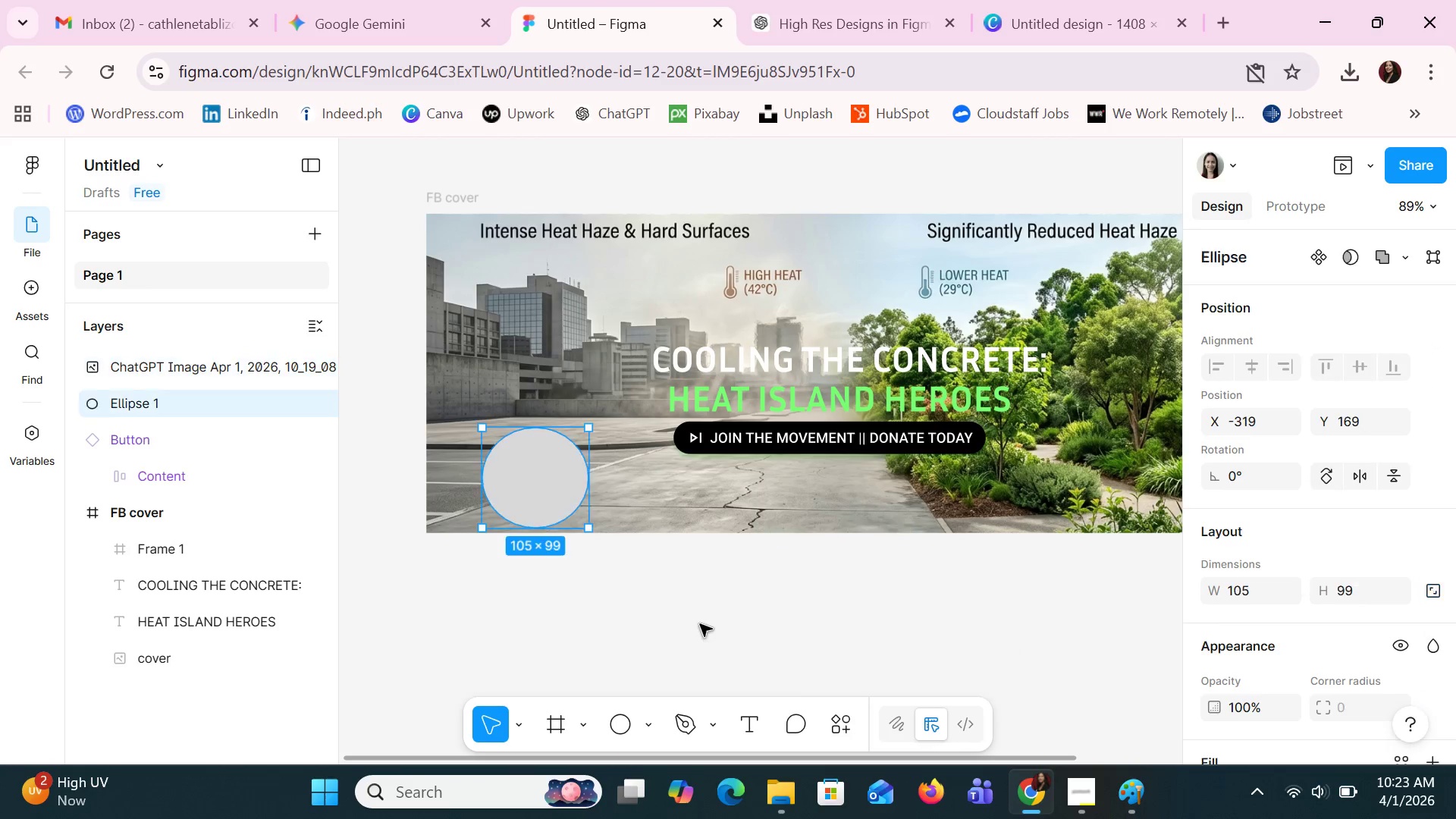 
key(Control+Z)
 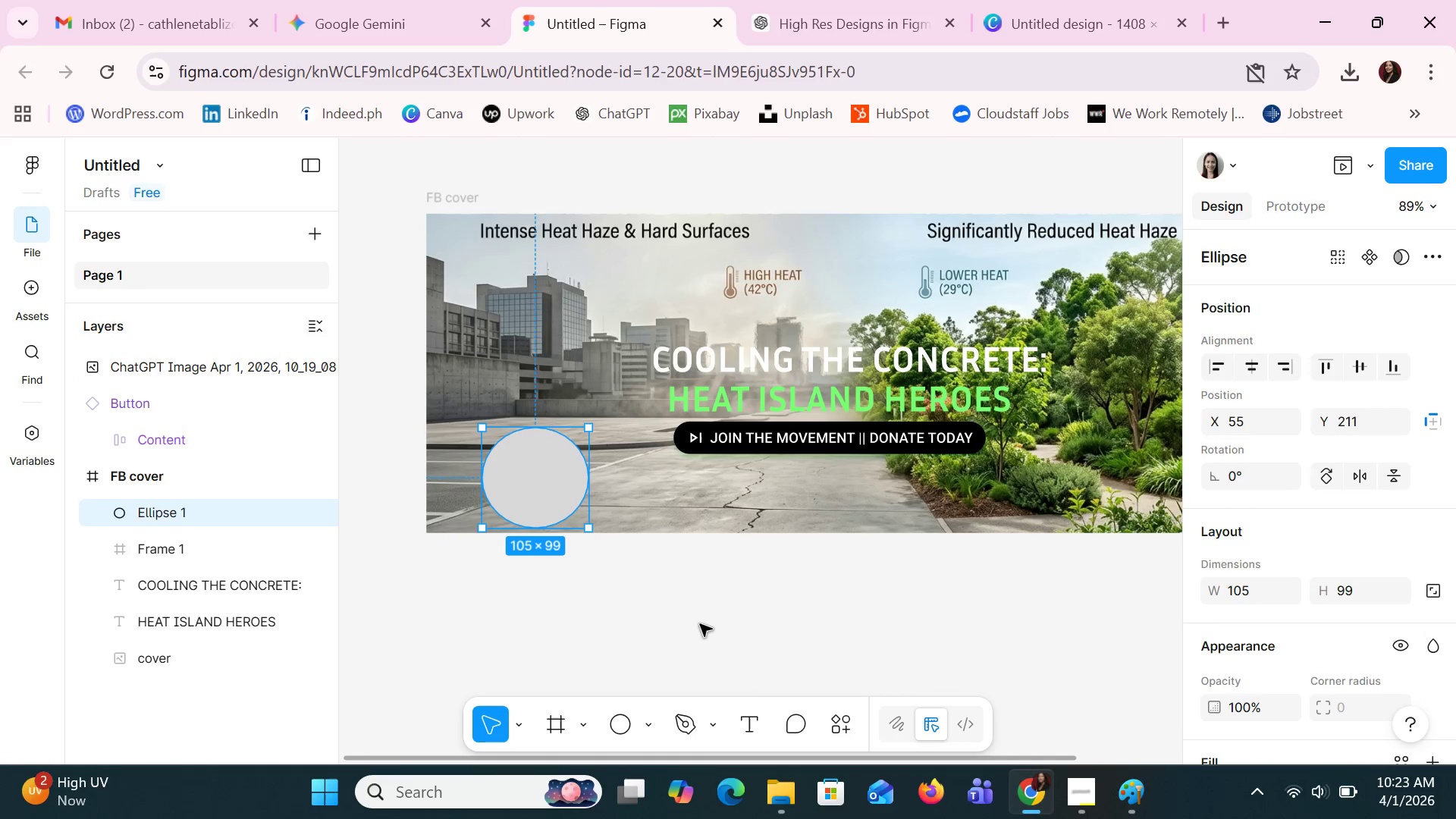 
key(Control+Z)
 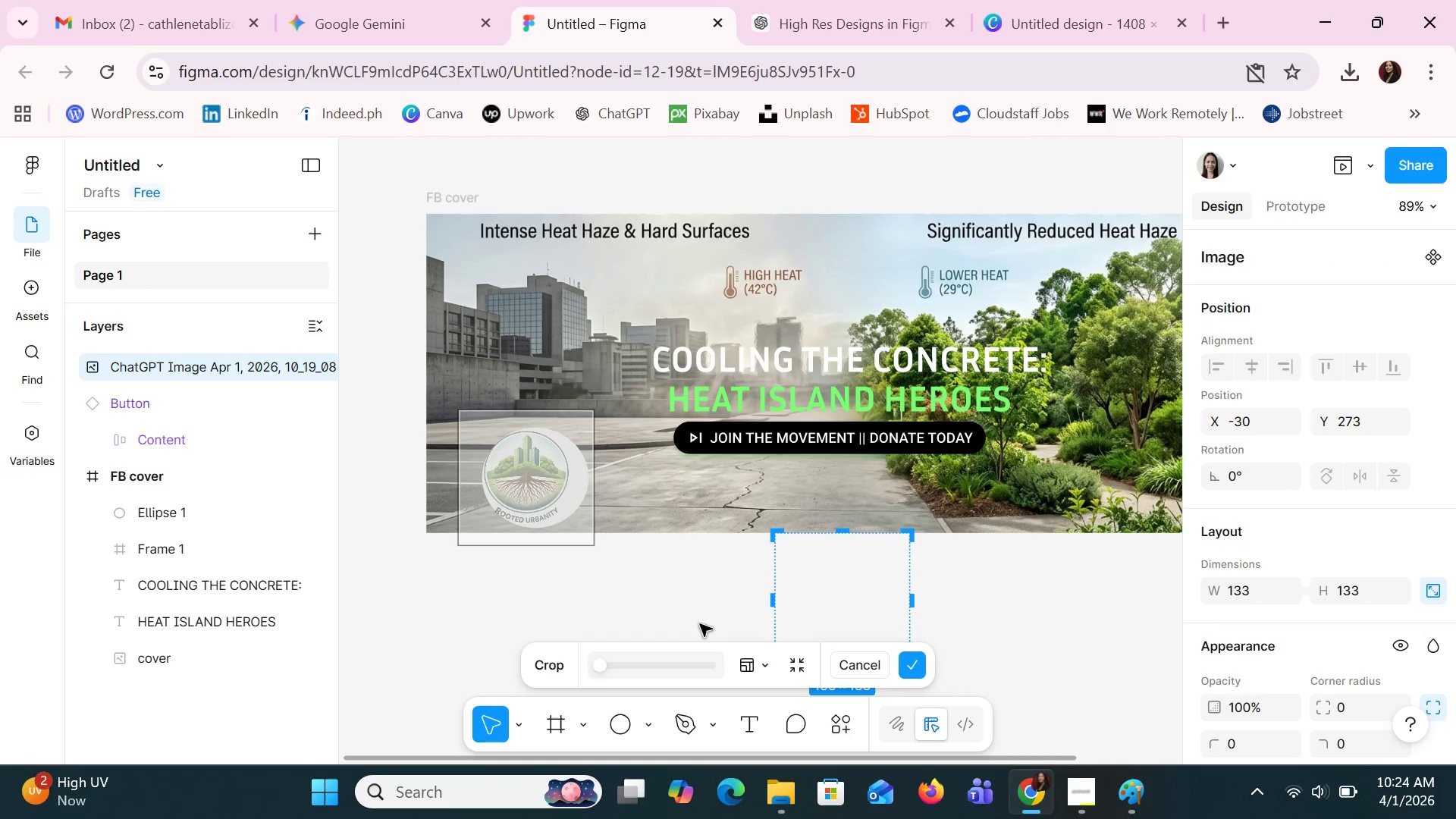 
key(Control+Z)
 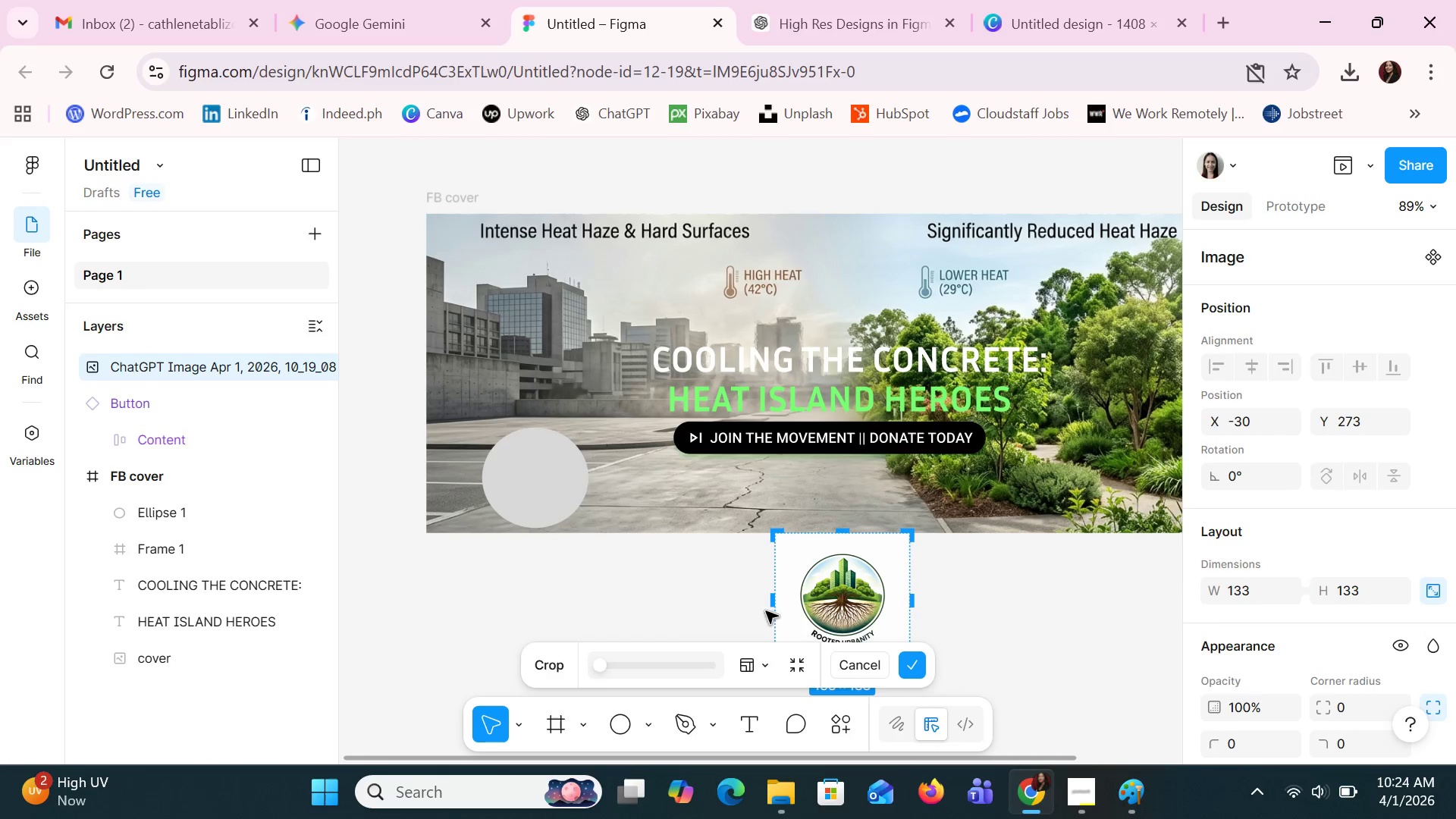 
left_click([1006, 595])
 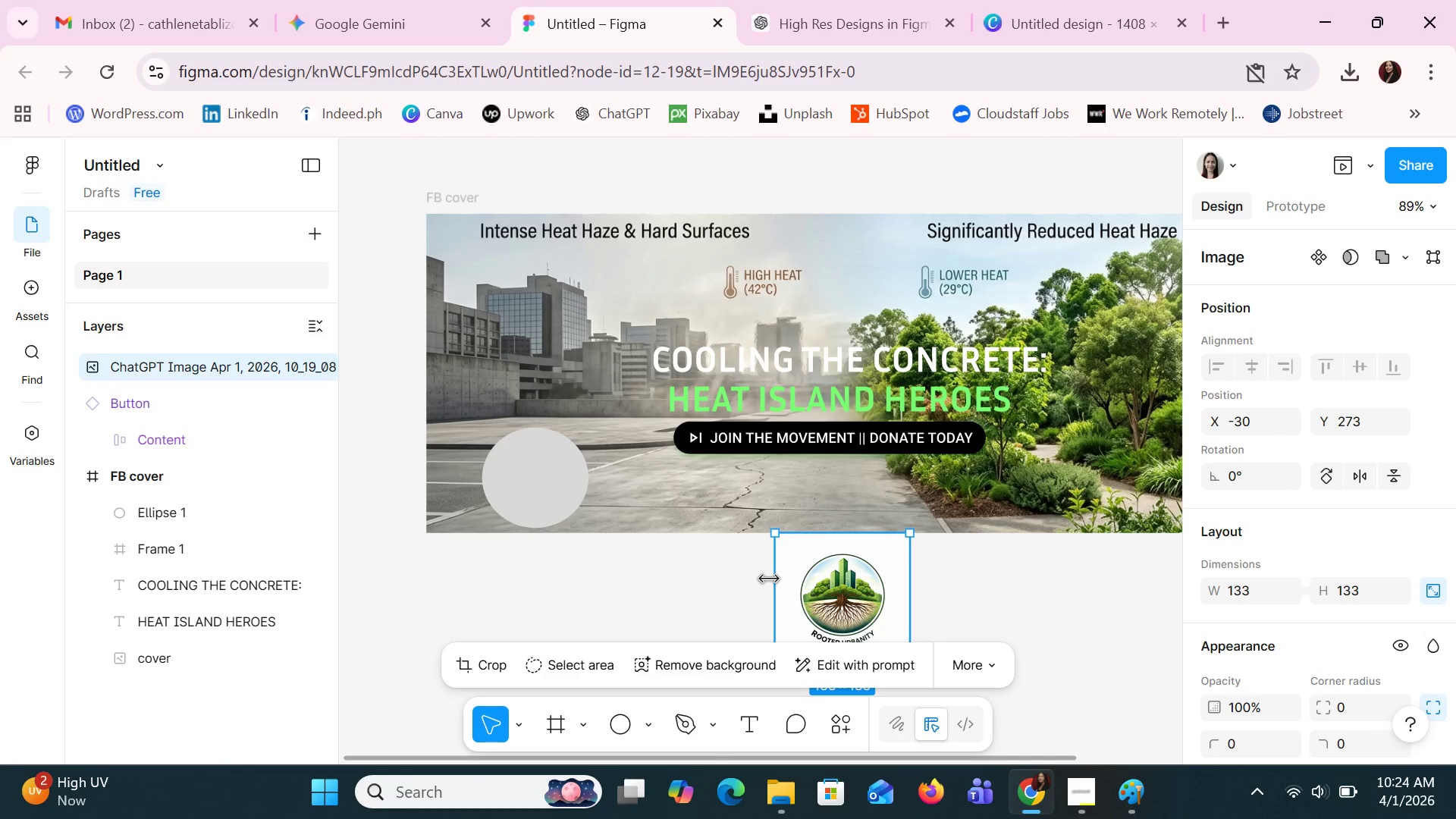 
left_click_drag(start_coordinate=[828, 594], to_coordinate=[560, 450])
 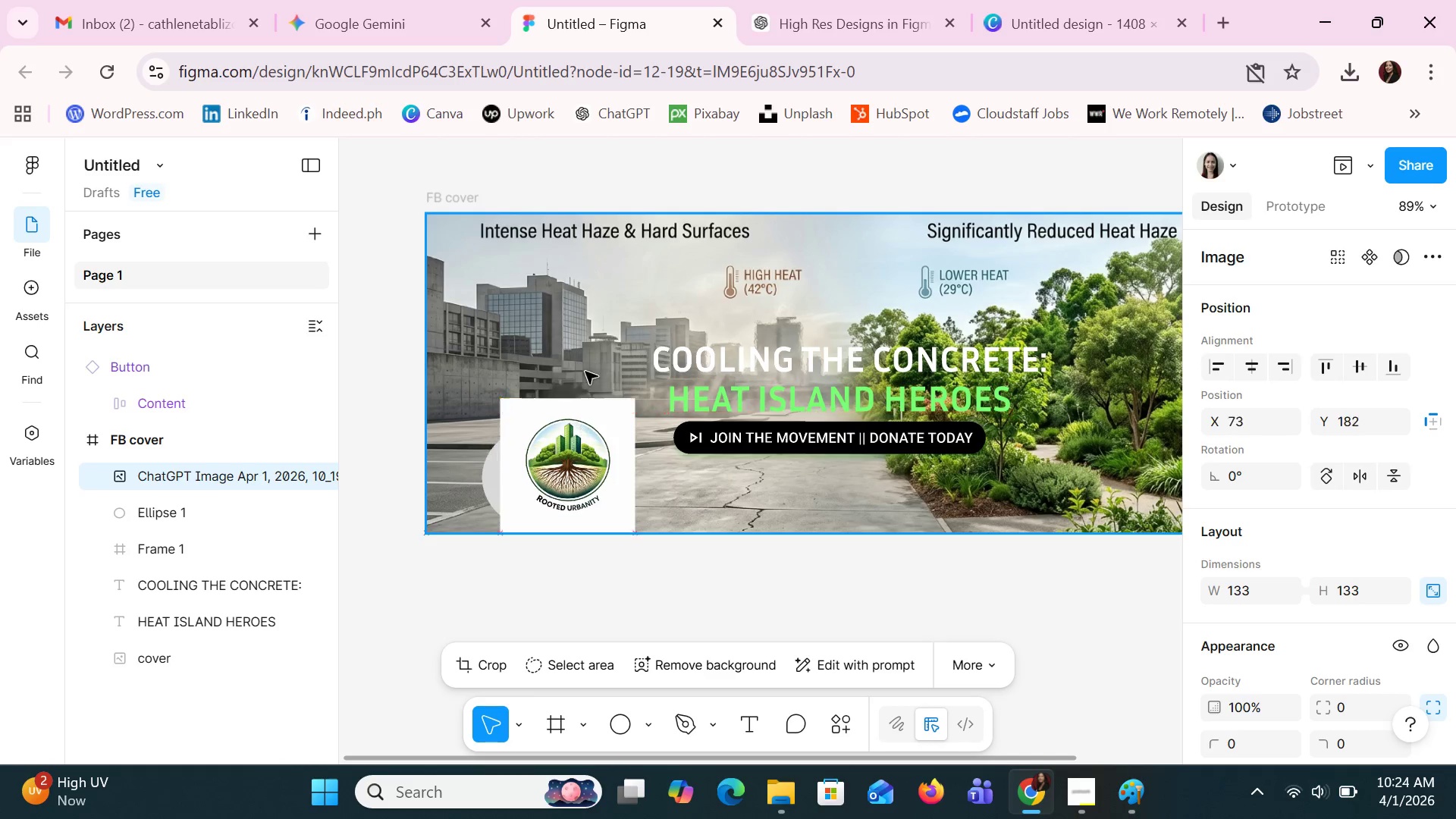 
left_click_drag(start_coordinate=[573, 422], to_coordinate=[579, 402])
 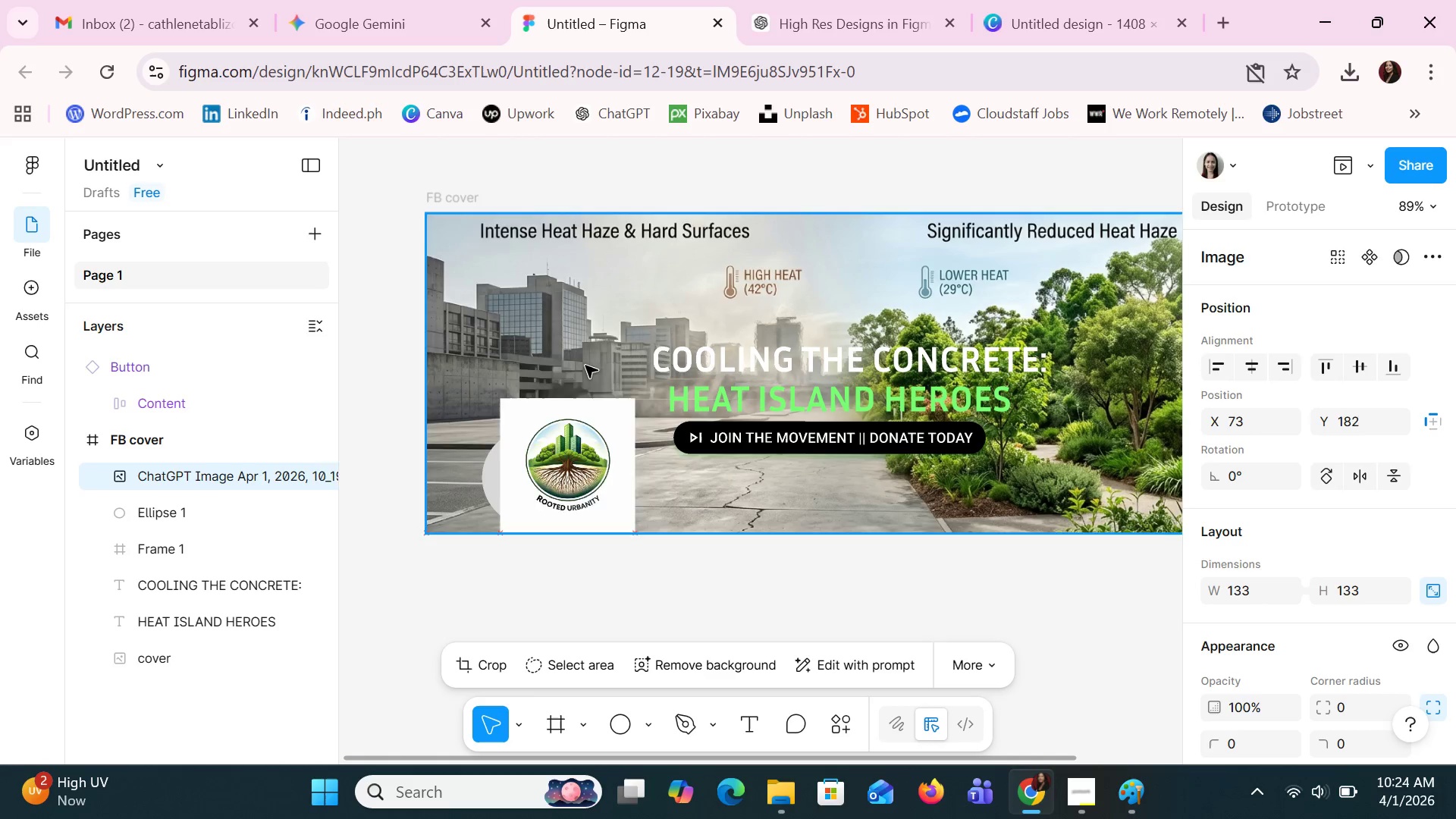 
left_click_drag(start_coordinate=[585, 374], to_coordinate=[580, 358])
 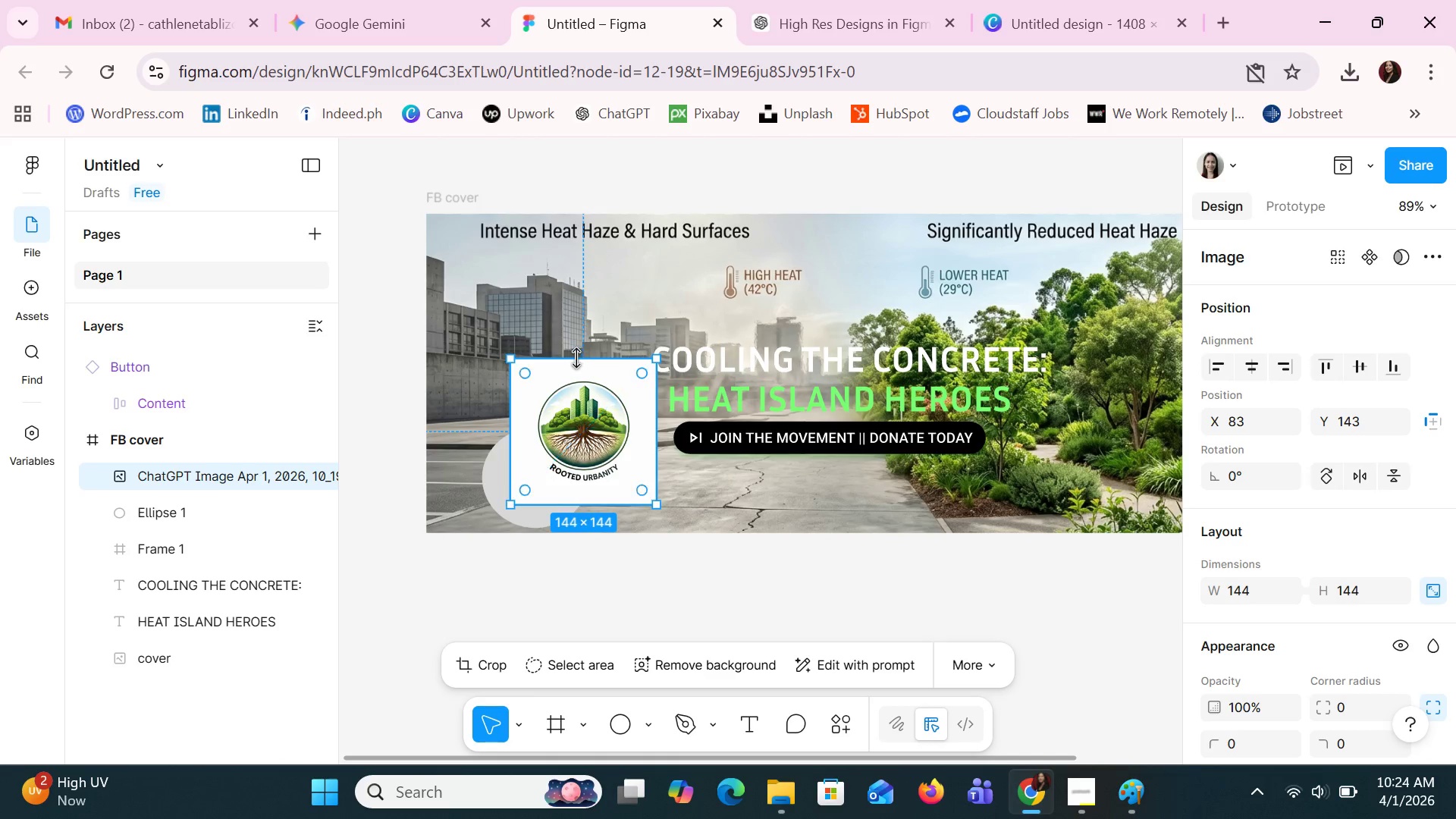 
left_click_drag(start_coordinate=[579, 358], to_coordinate=[557, 408])
 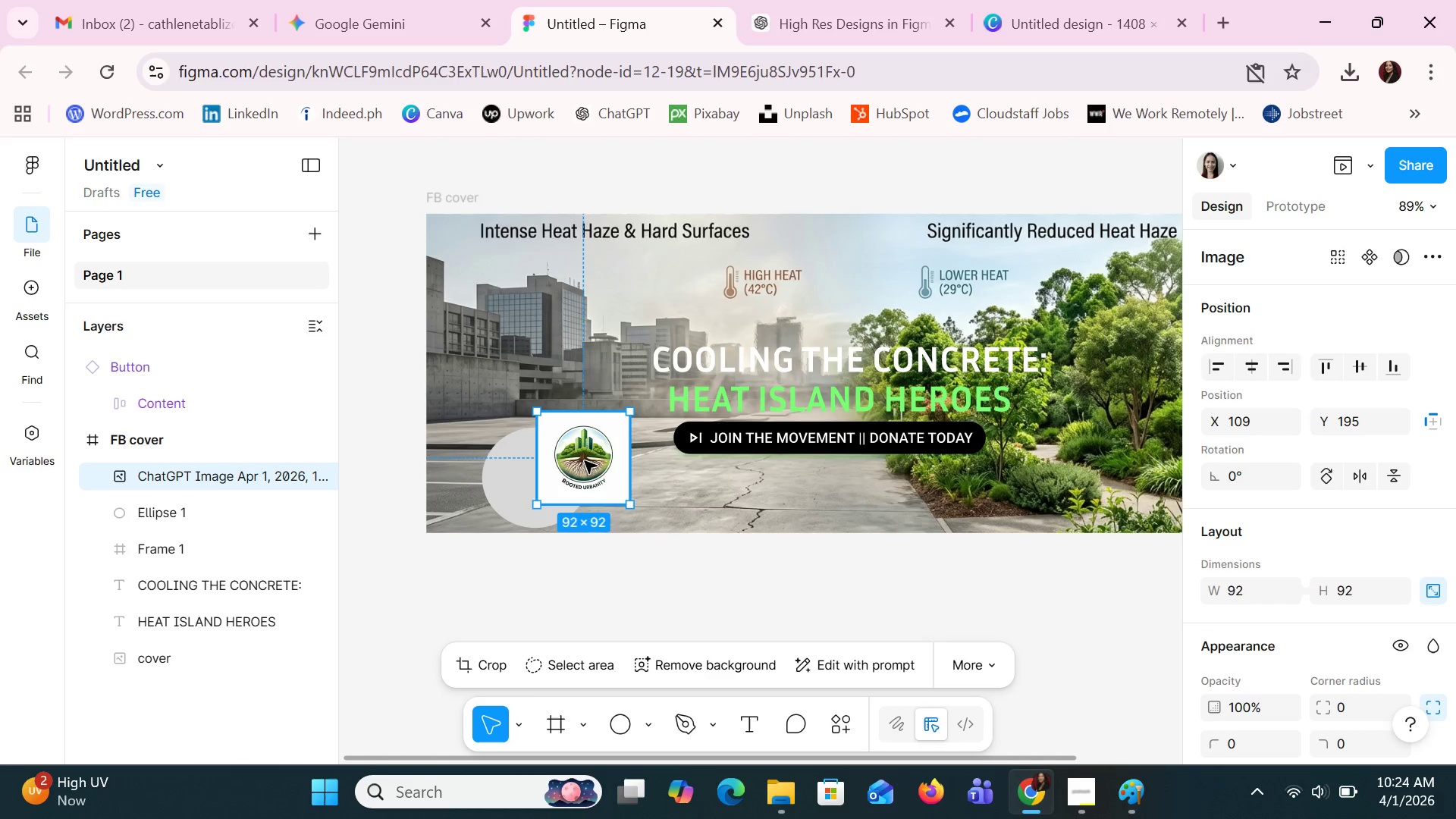 
left_click_drag(start_coordinate=[585, 461], to_coordinate=[550, 400])
 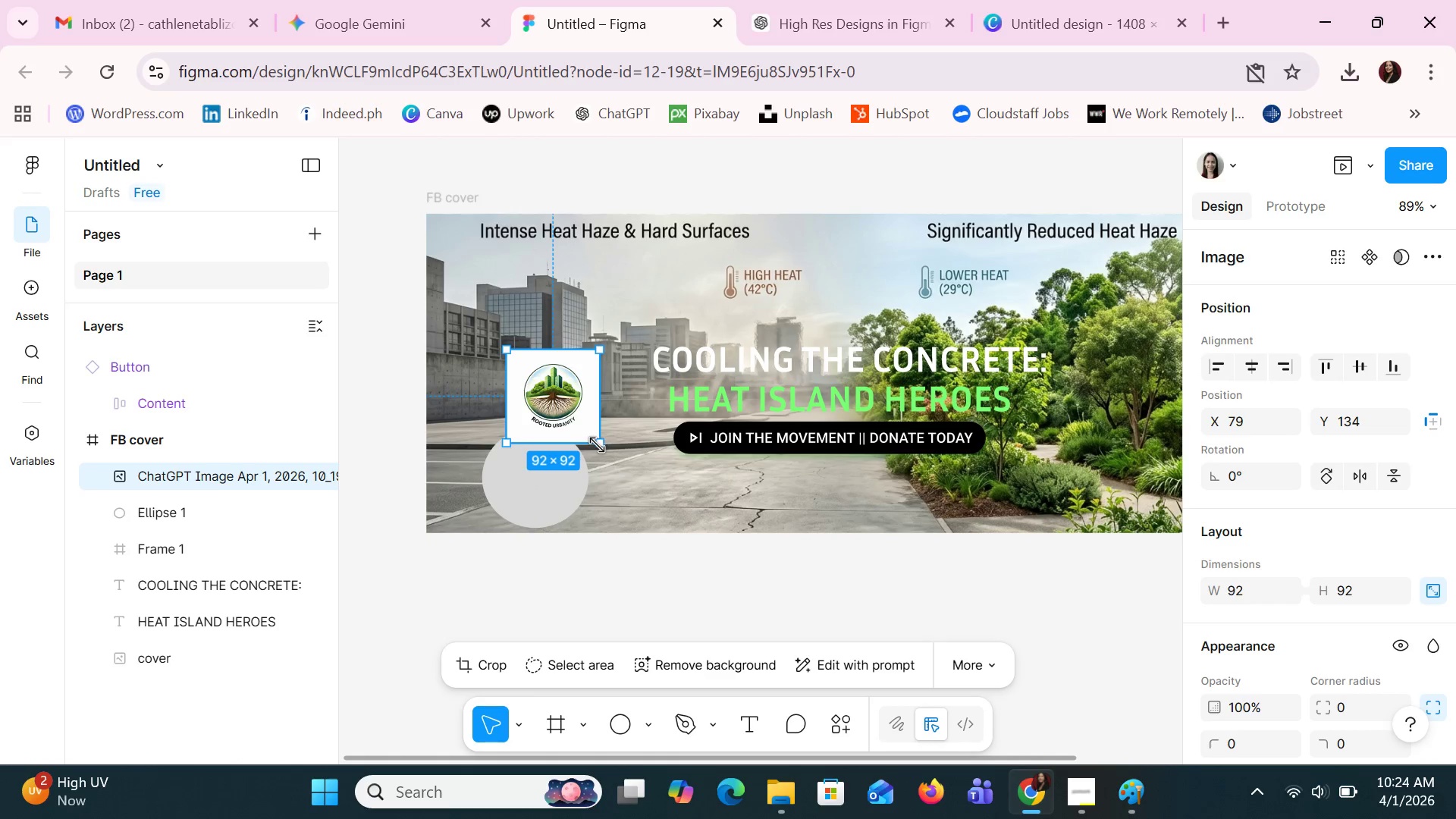 
left_click_drag(start_coordinate=[601, 445], to_coordinate=[614, 464])
 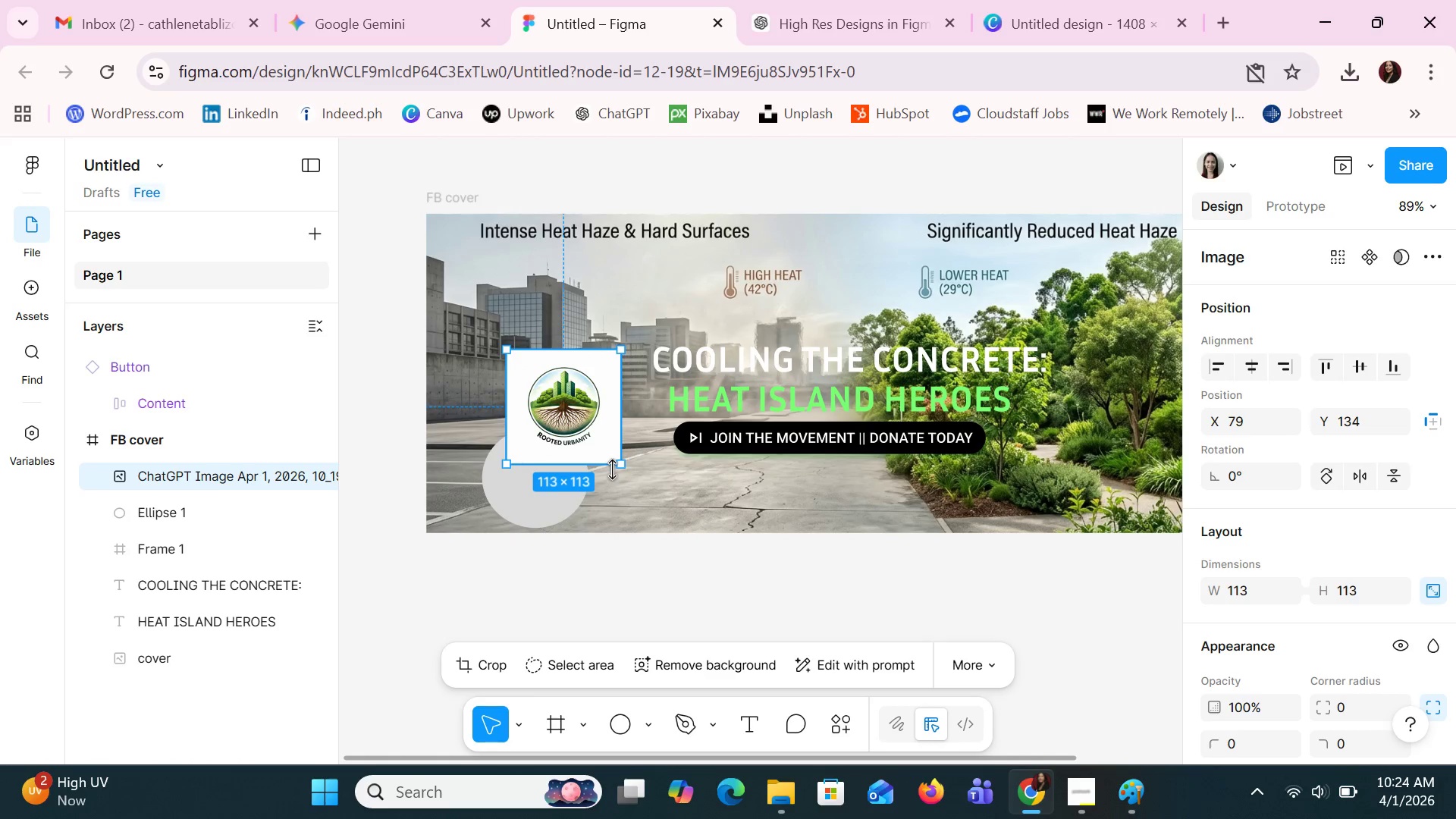 
hold_key(key=ShiftLeft, duration=1.0)
left_click([518, 488])
 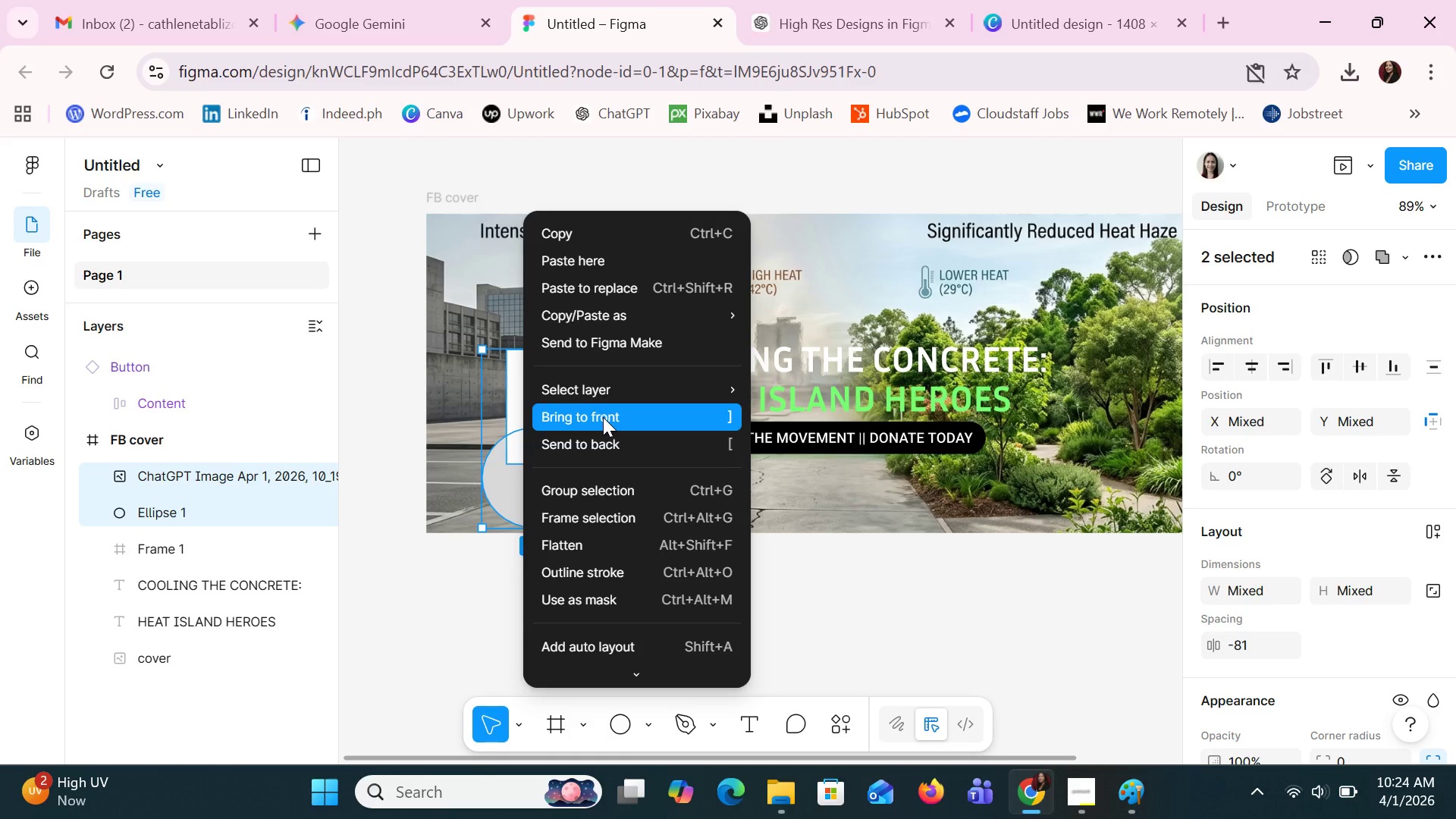 
wait(5.34)
 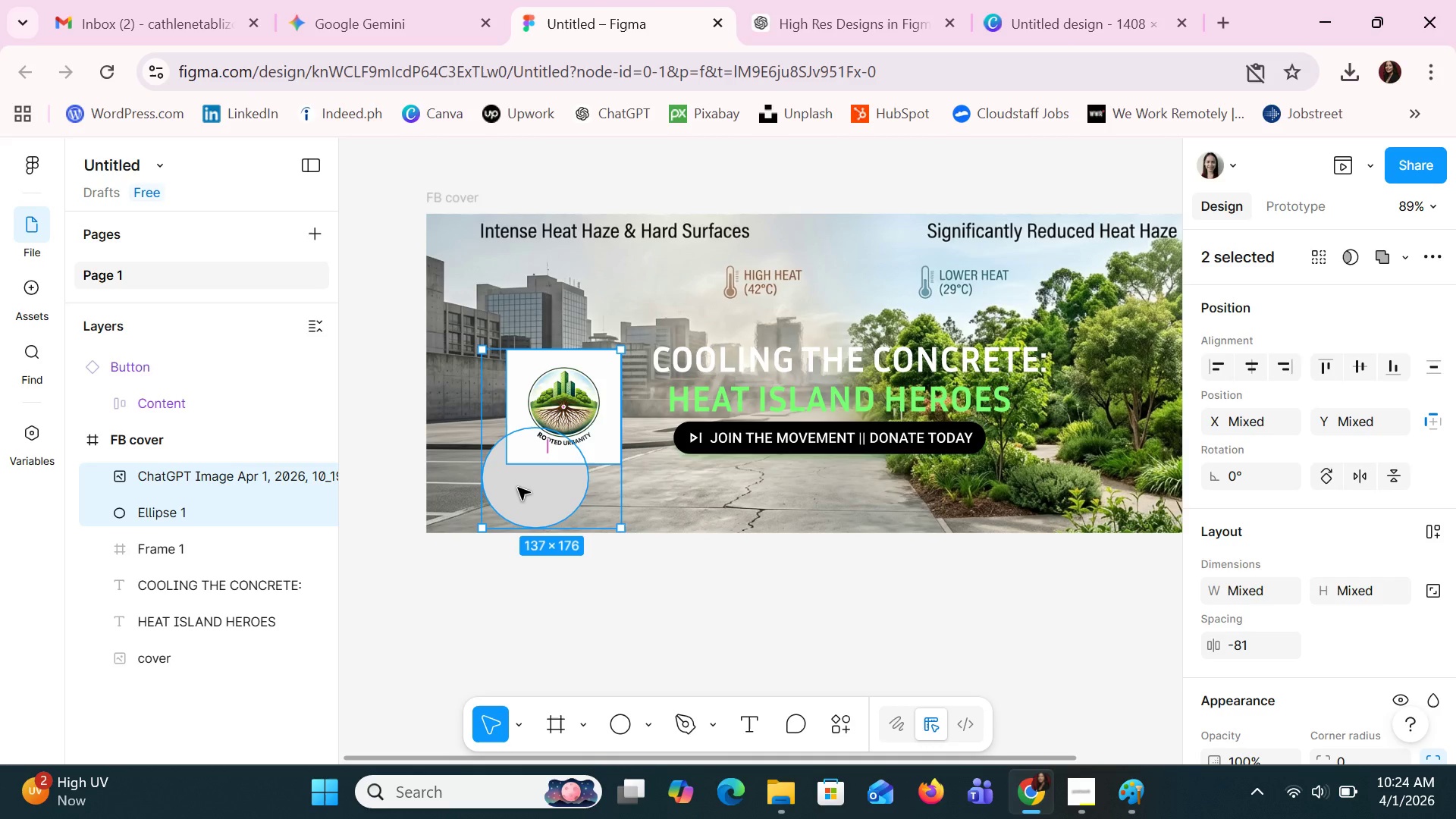 
left_click([574, 596])
 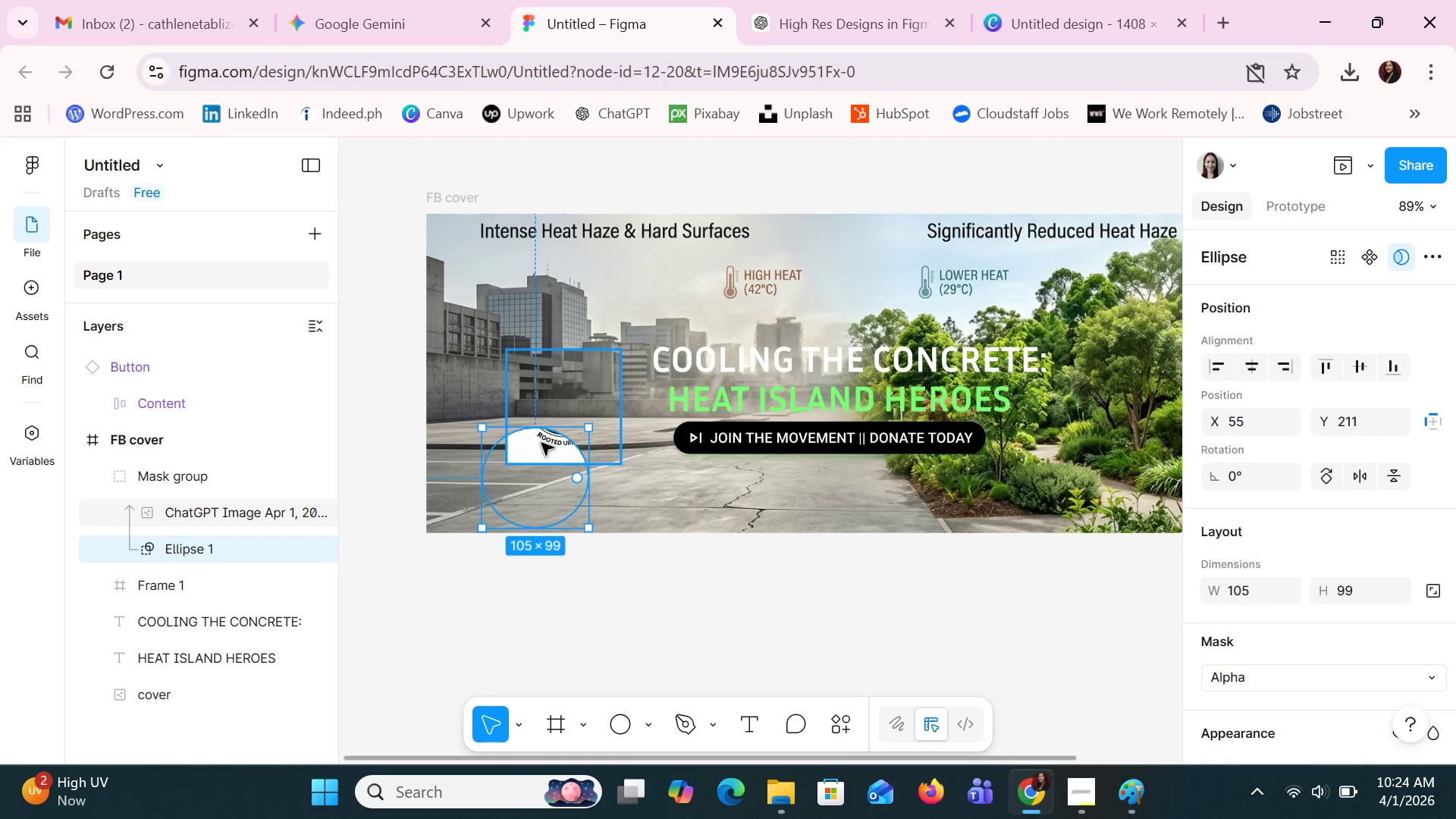 
left_click_drag(start_coordinate=[541, 440], to_coordinate=[543, 411])
 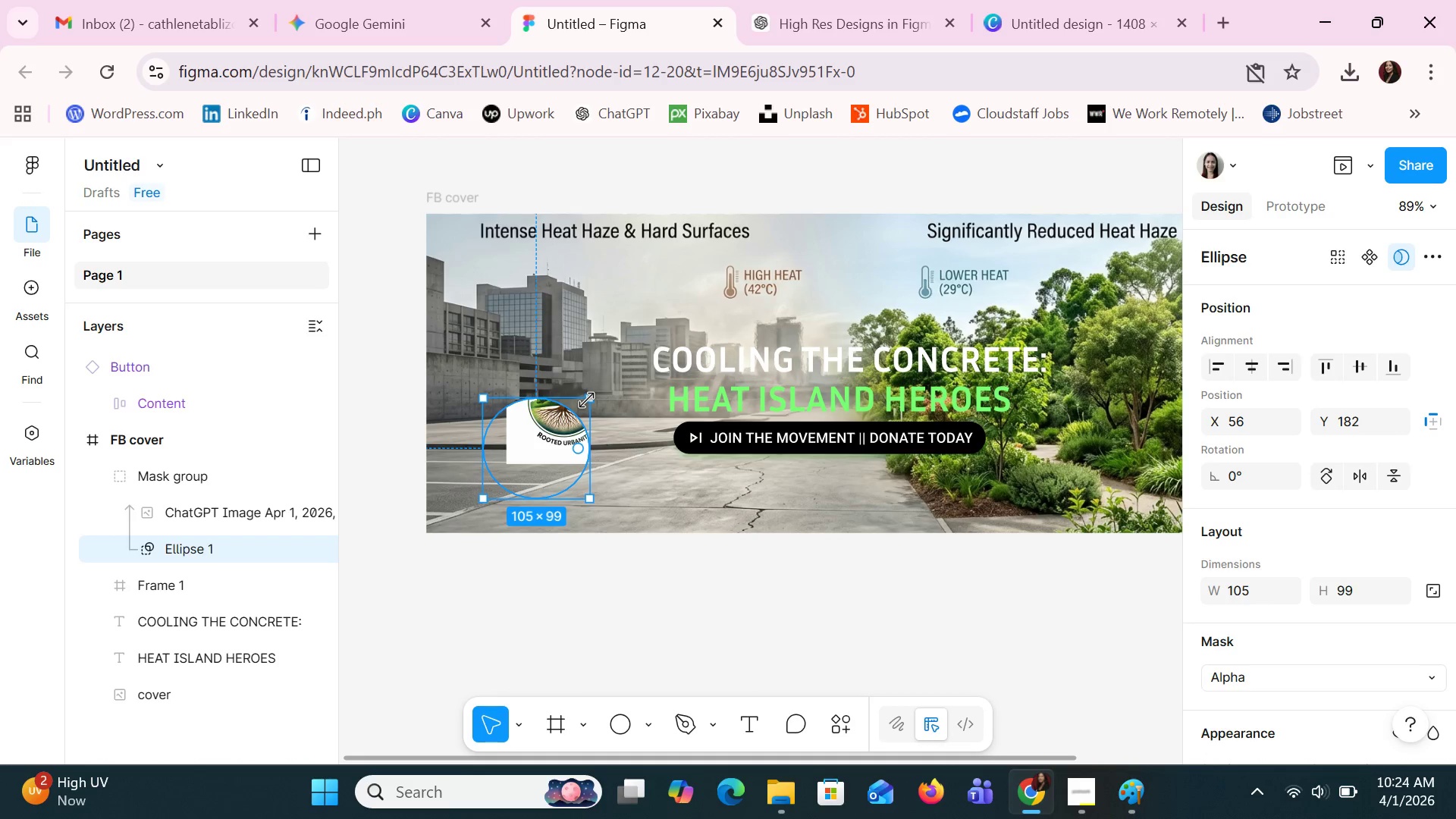 
left_click_drag(start_coordinate=[587, 399], to_coordinate=[615, 372])
 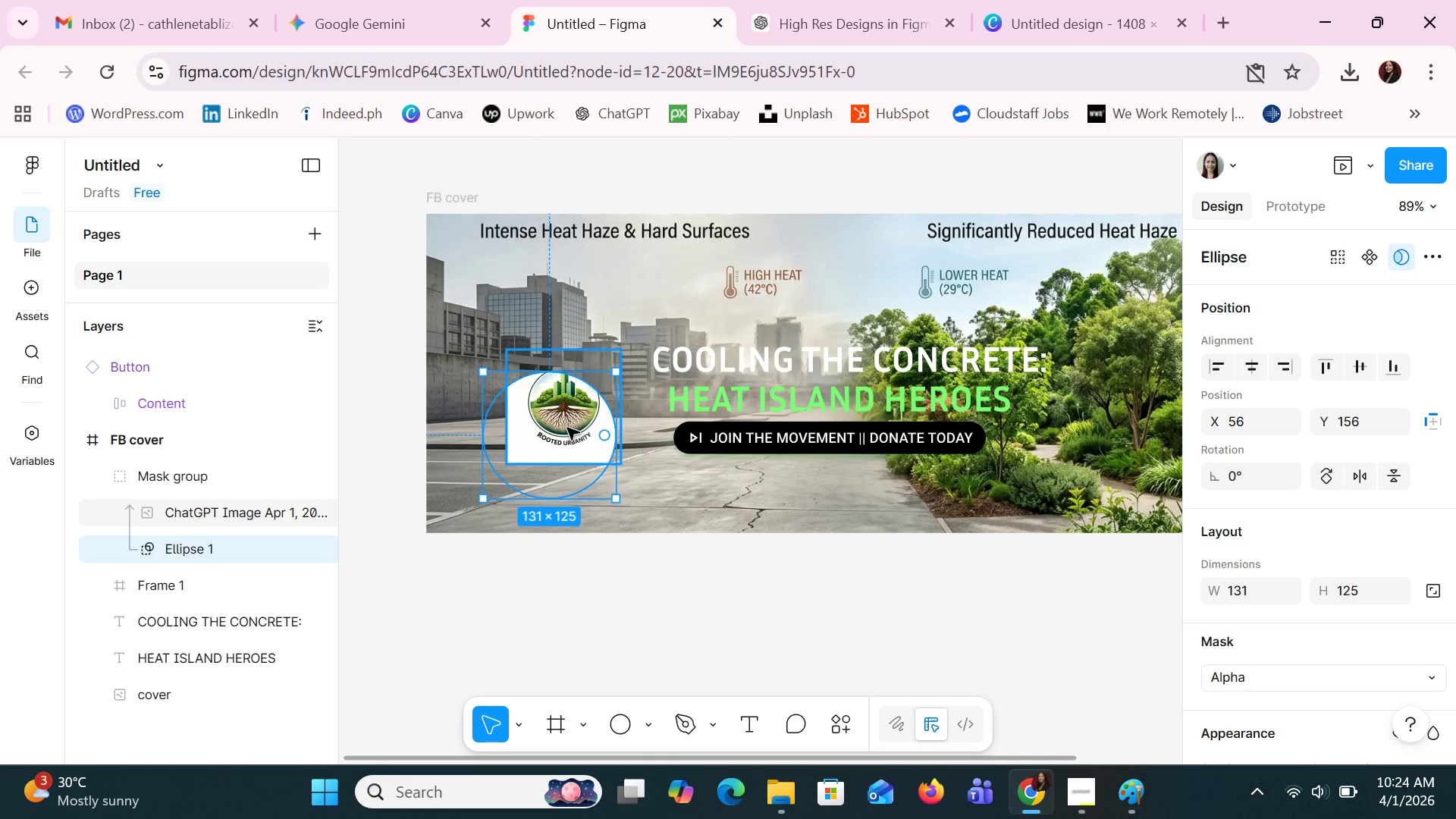 
left_click_drag(start_coordinate=[566, 428], to_coordinate=[562, 419])
 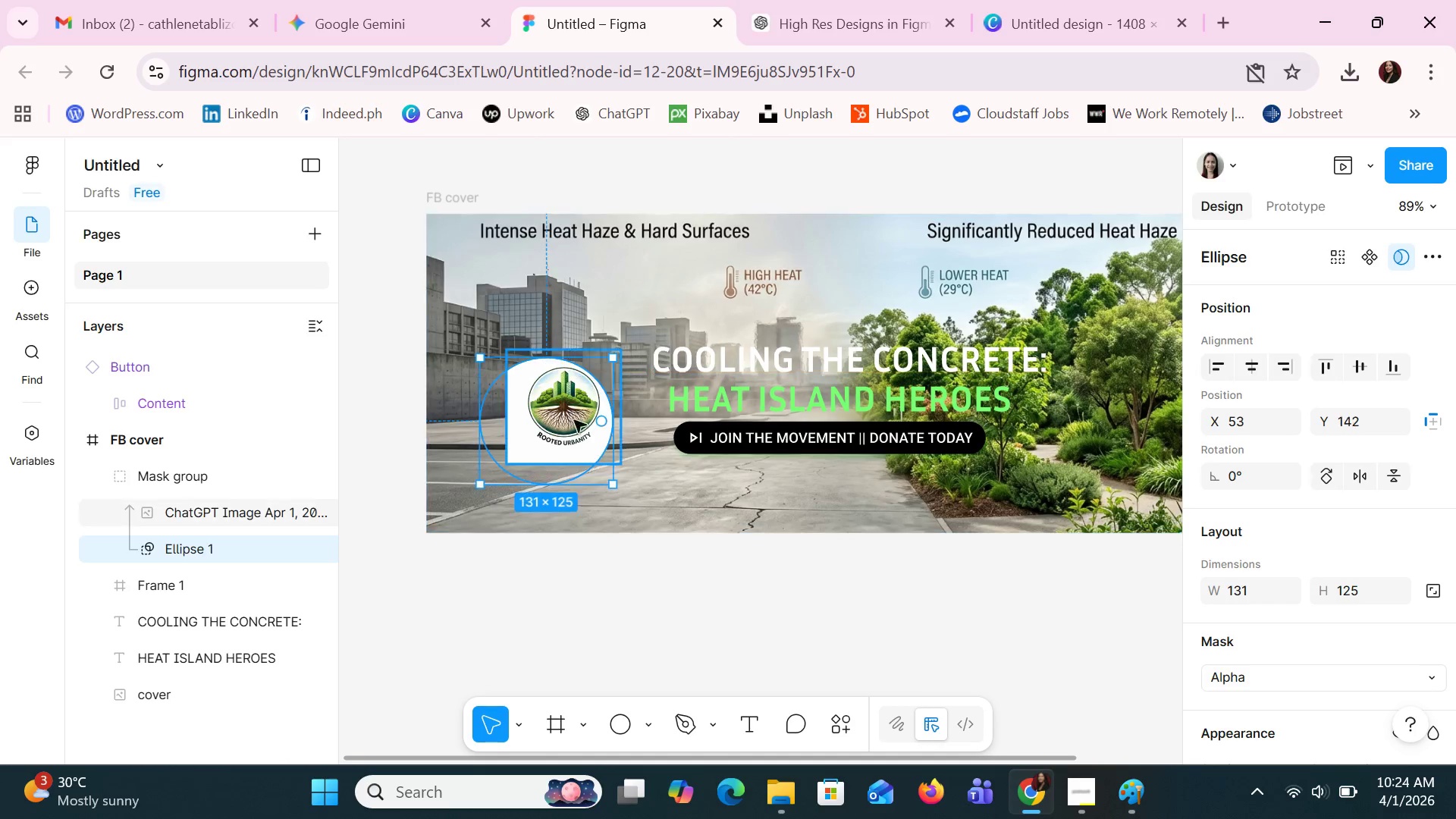 
left_click_drag(start_coordinate=[582, 442], to_coordinate=[585, 437])
 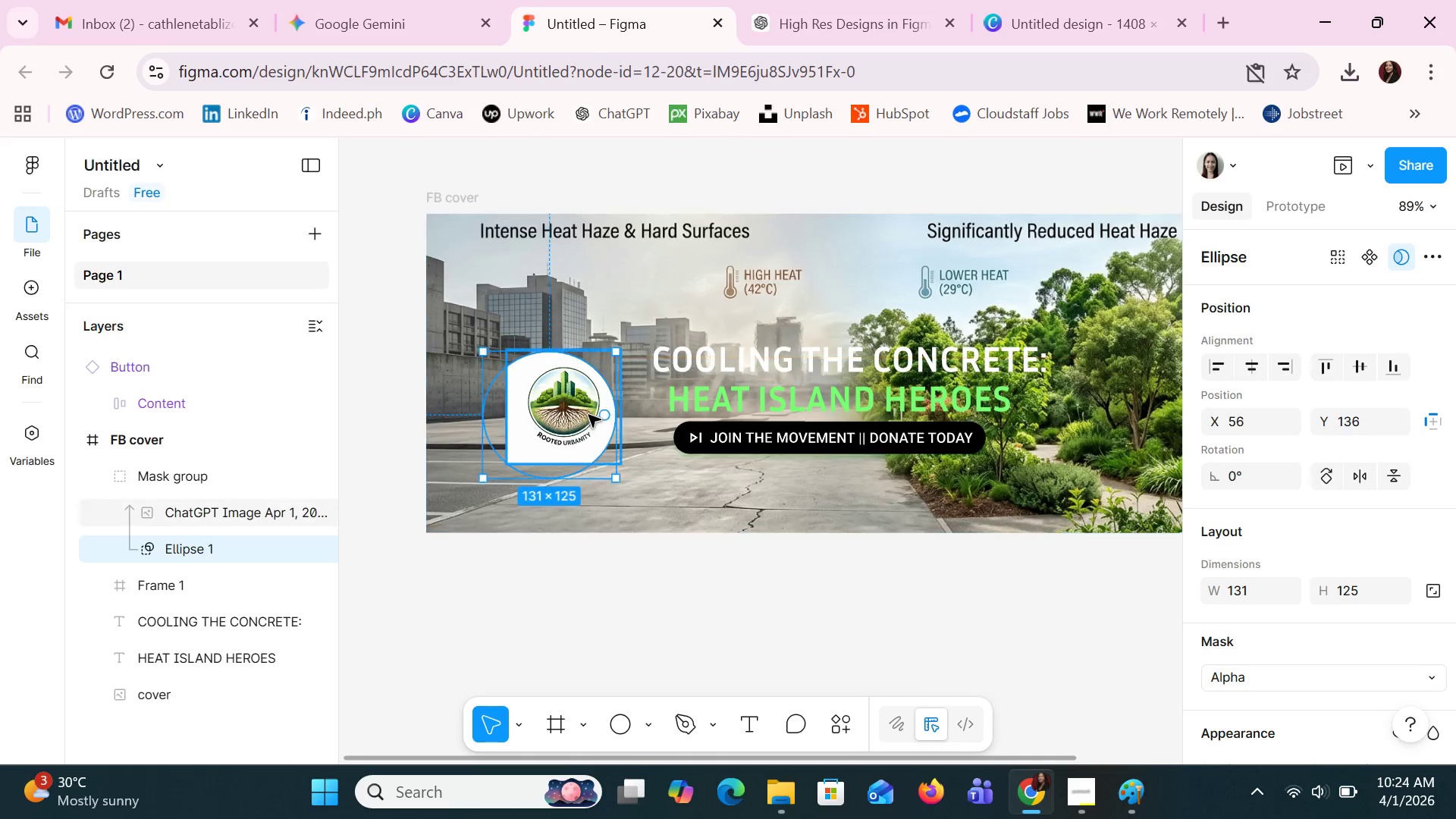 
left_click([588, 415])
 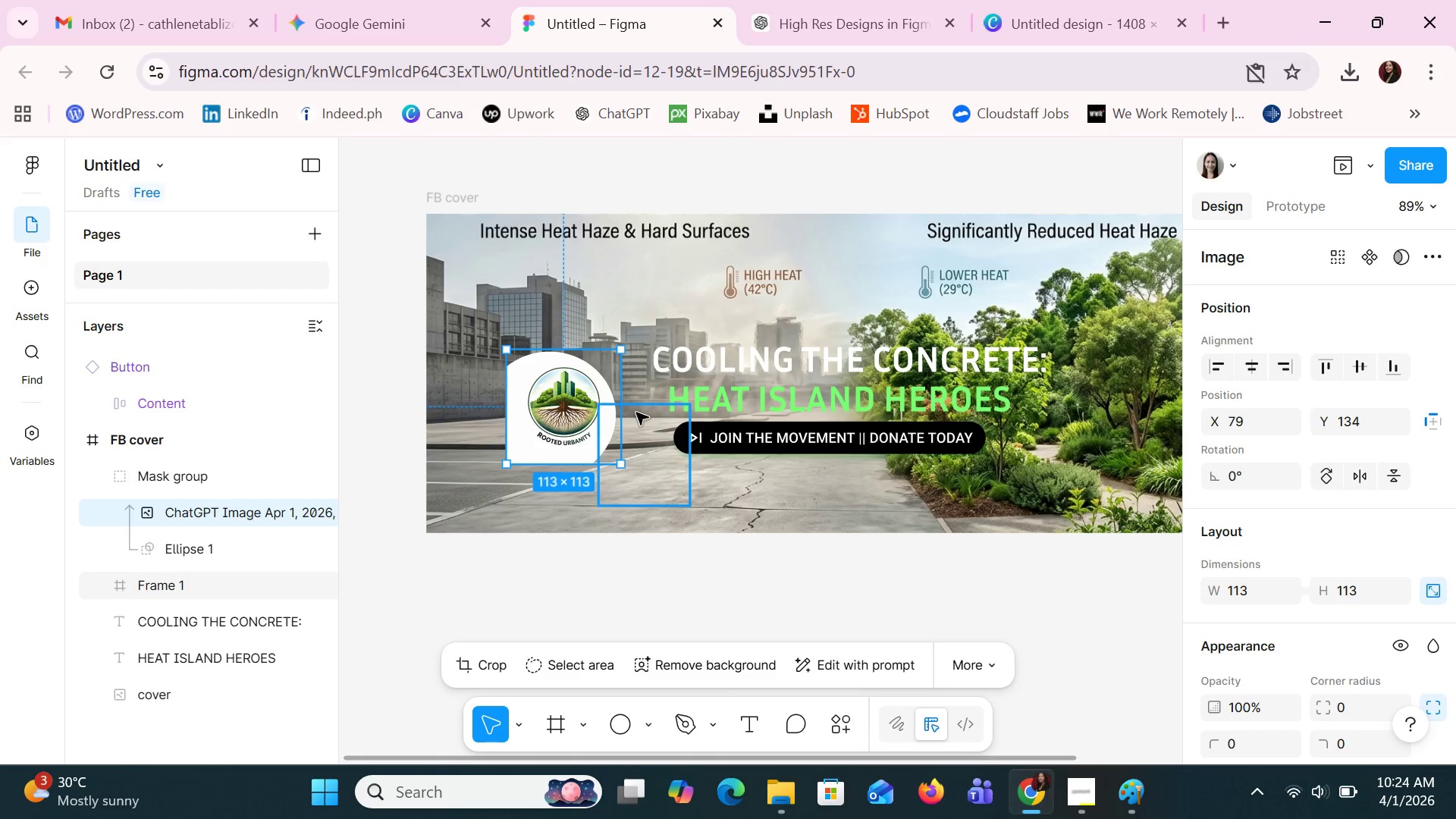 
left_click([575, 416])
 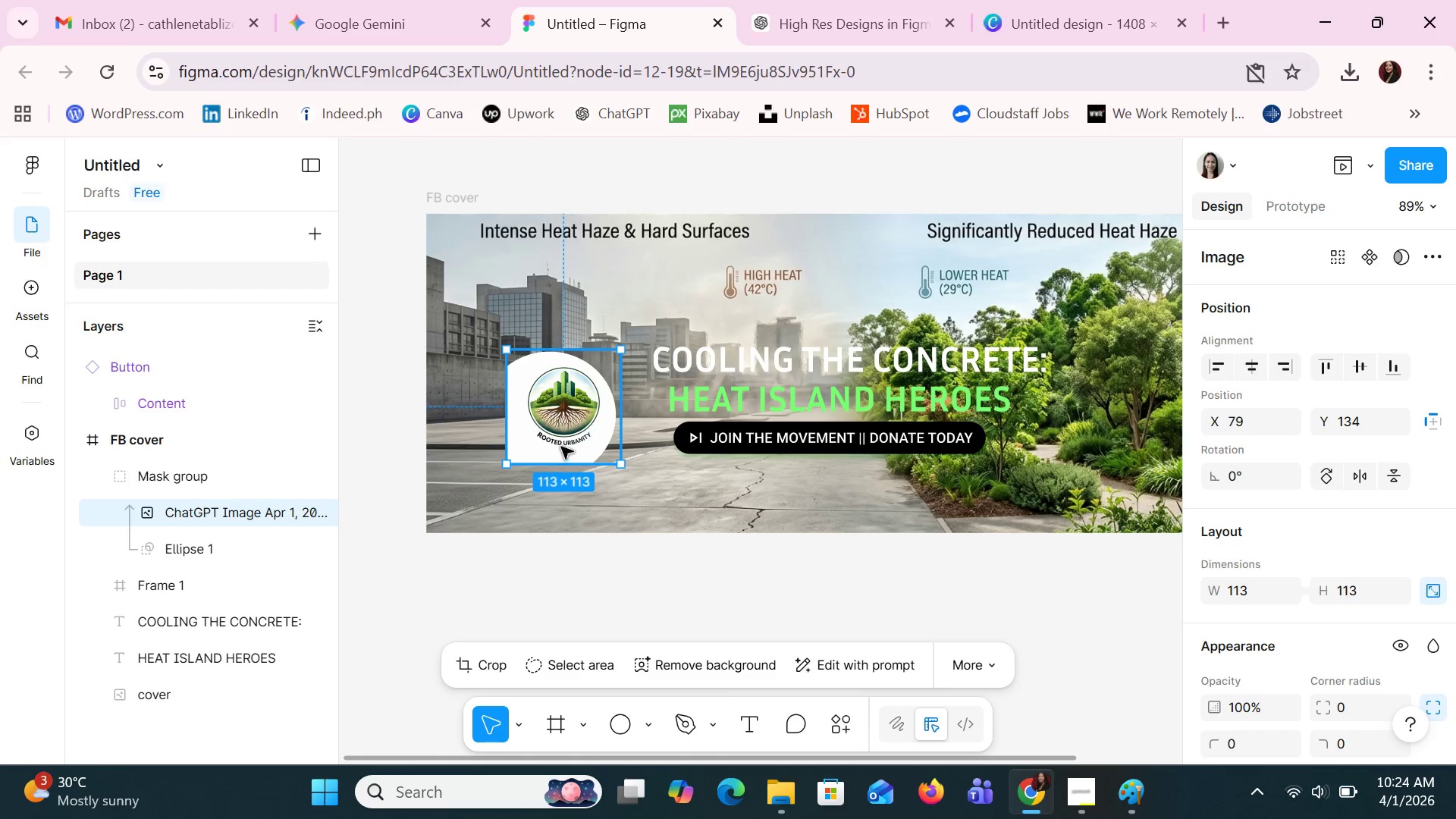 
double_click([561, 445])
 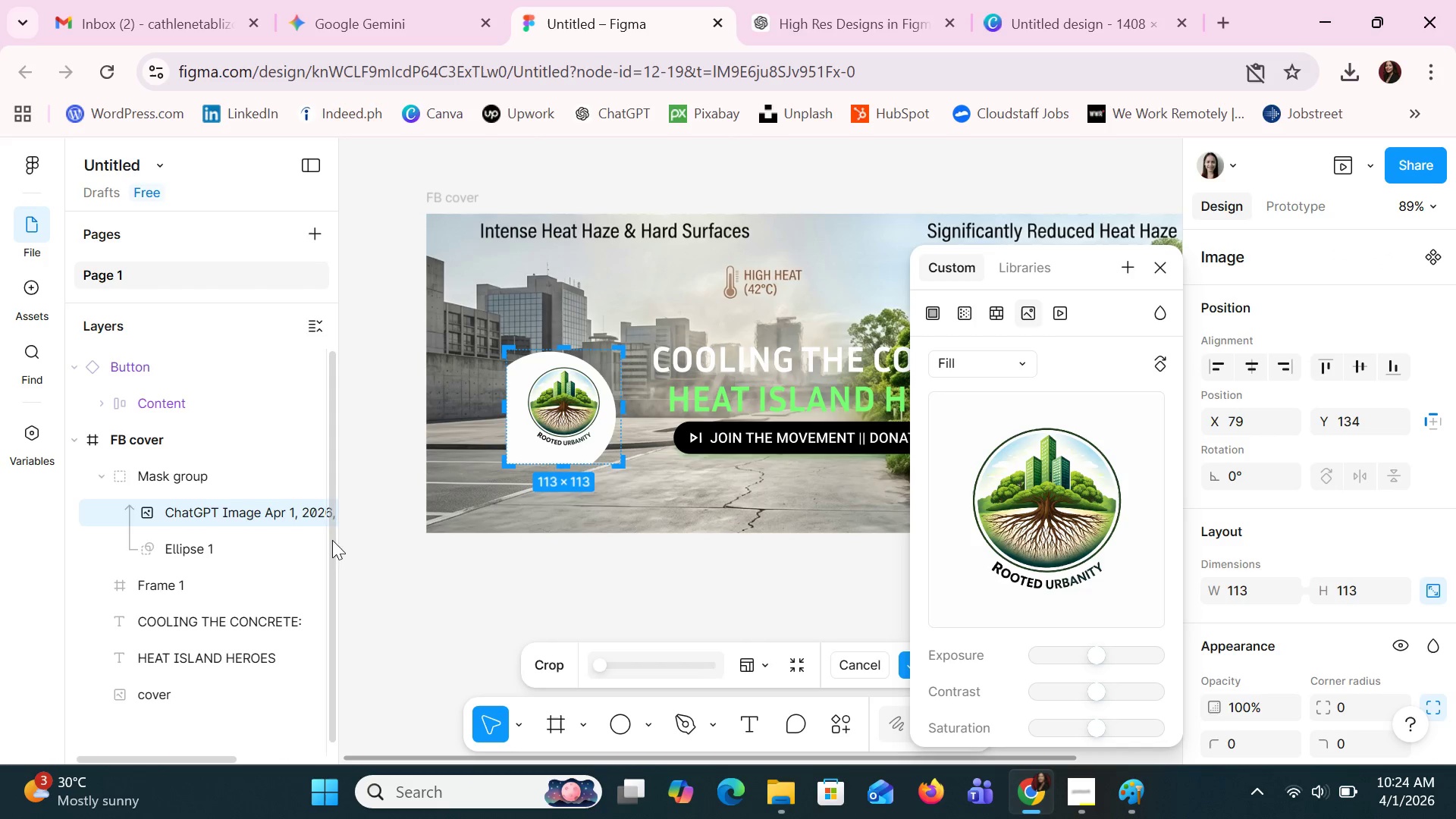 
left_click([284, 507])
 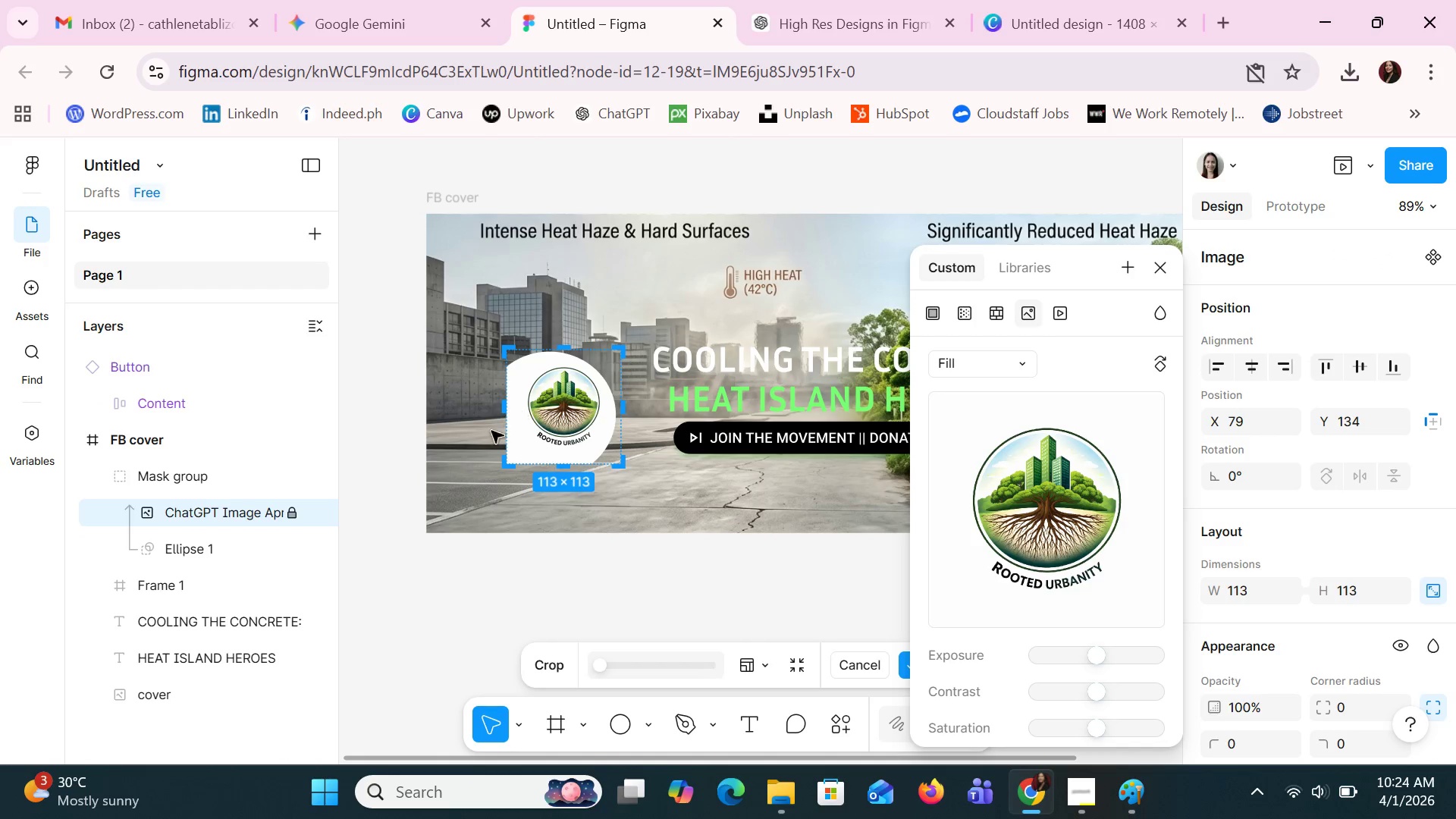 
left_click([290, 505])
 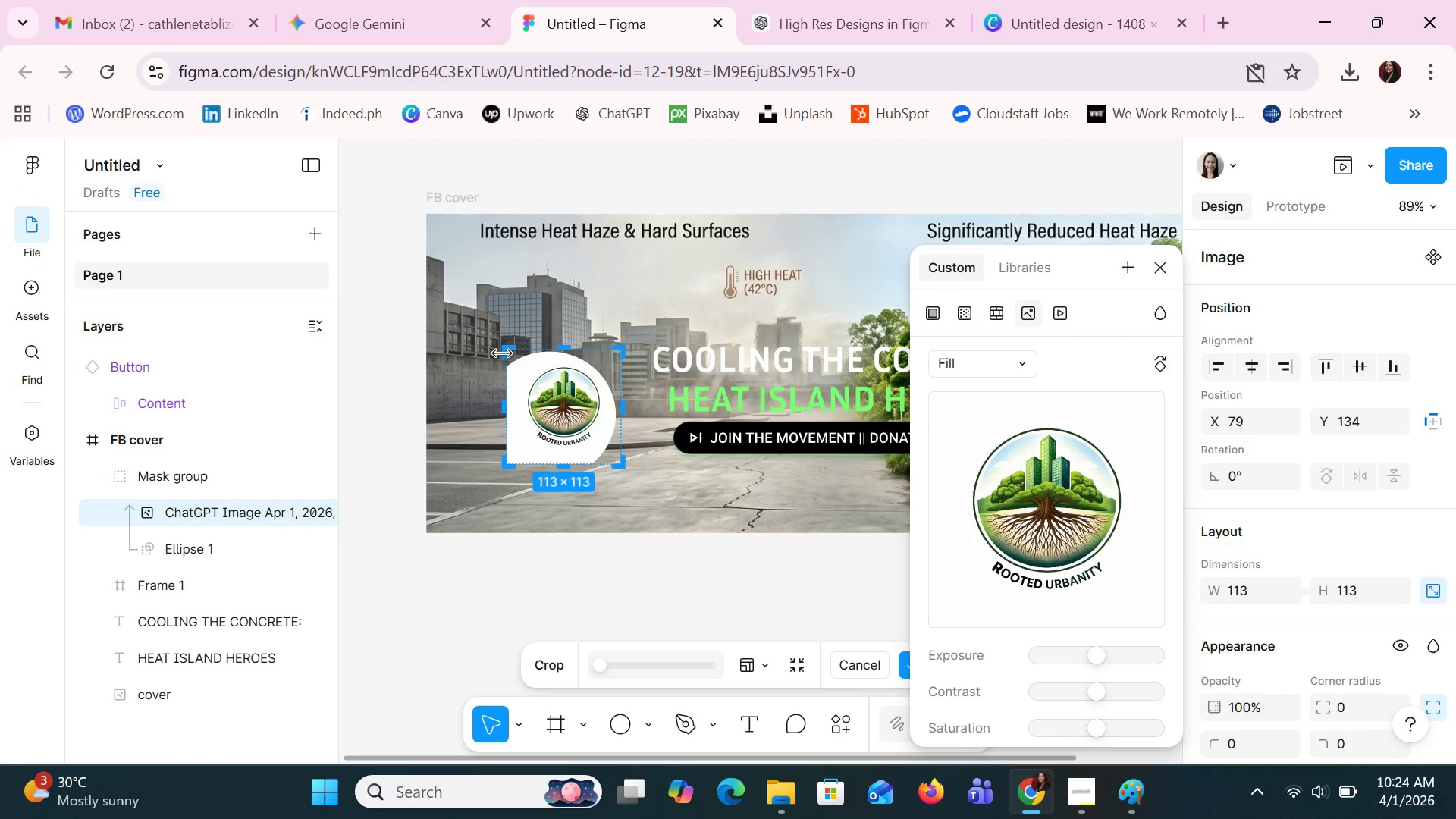 
left_click_drag(start_coordinate=[508, 347], to_coordinate=[512, 347])
 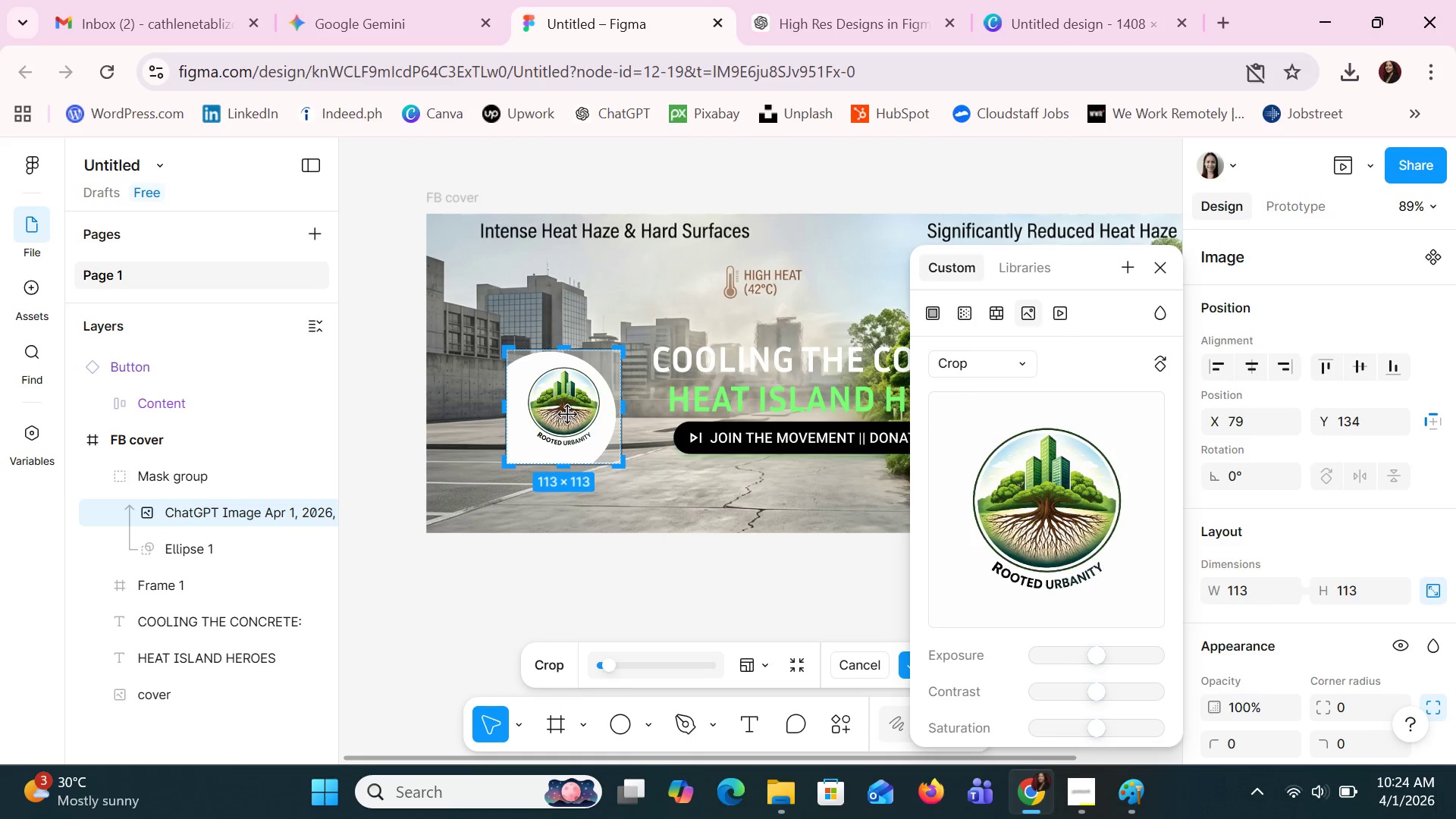 
left_click([568, 415])
 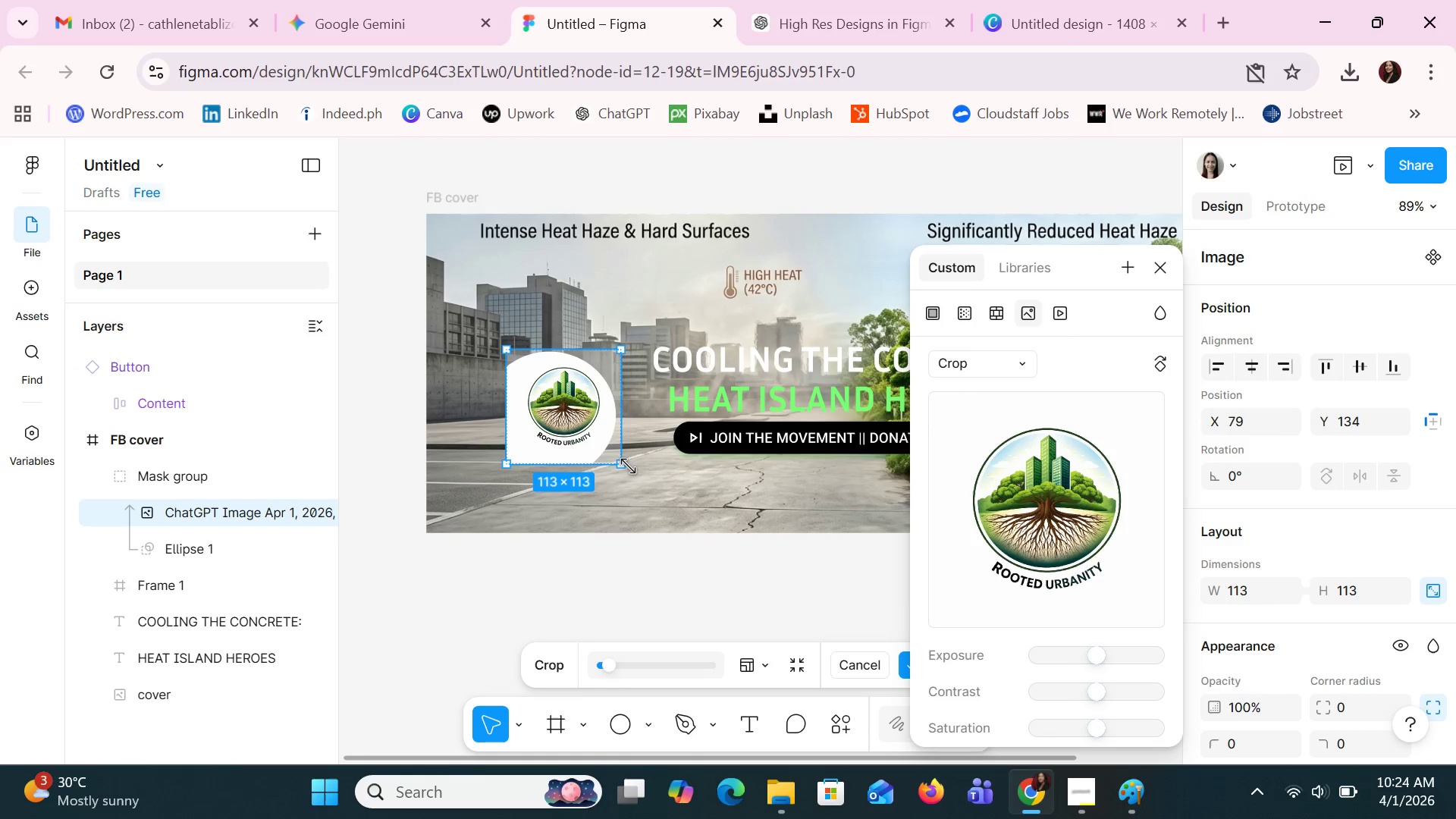 
left_click_drag(start_coordinate=[622, 466], to_coordinate=[620, 457])
 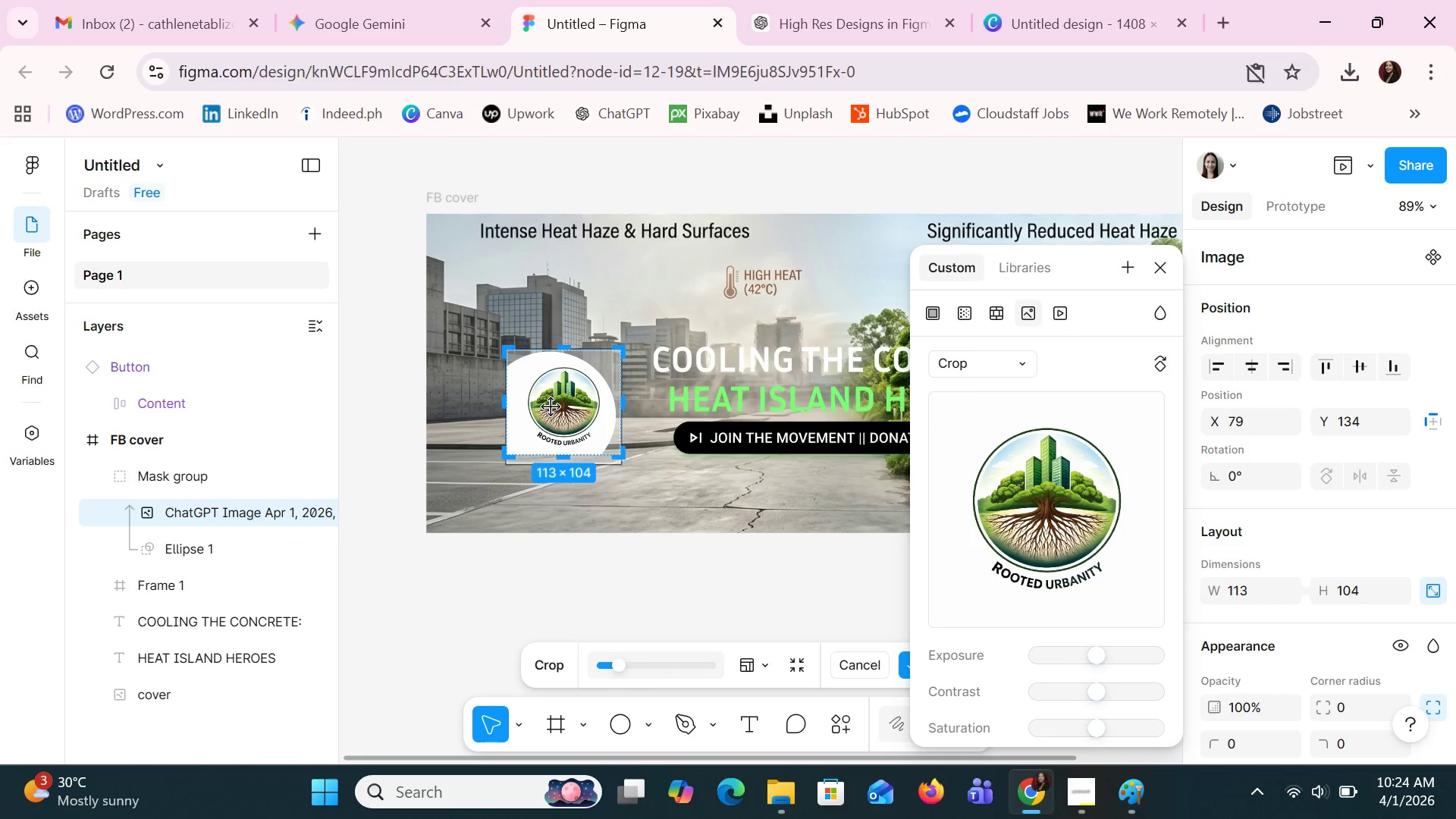 
left_click([551, 407])
 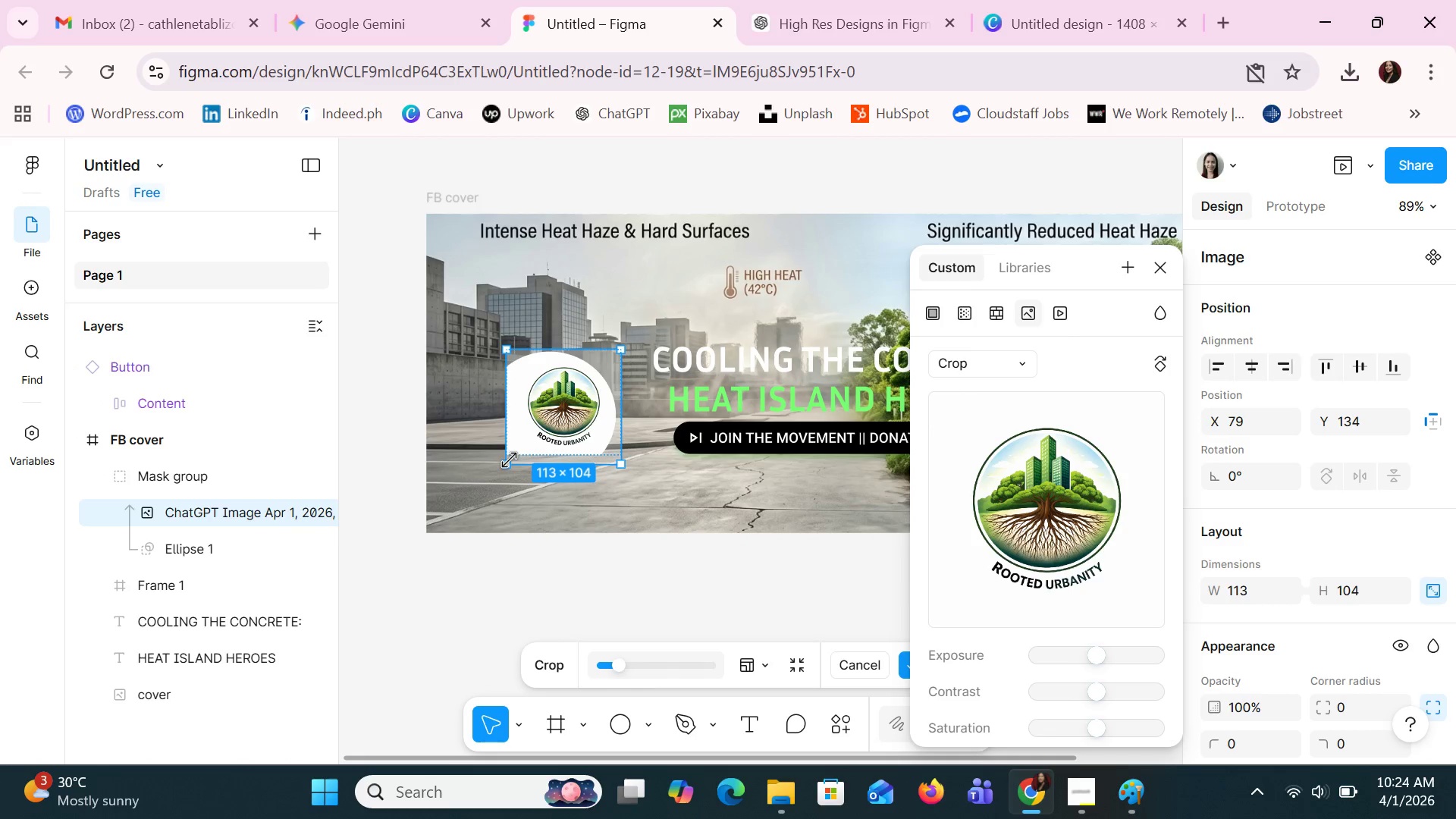 
left_click_drag(start_coordinate=[509, 460], to_coordinate=[487, 492])
 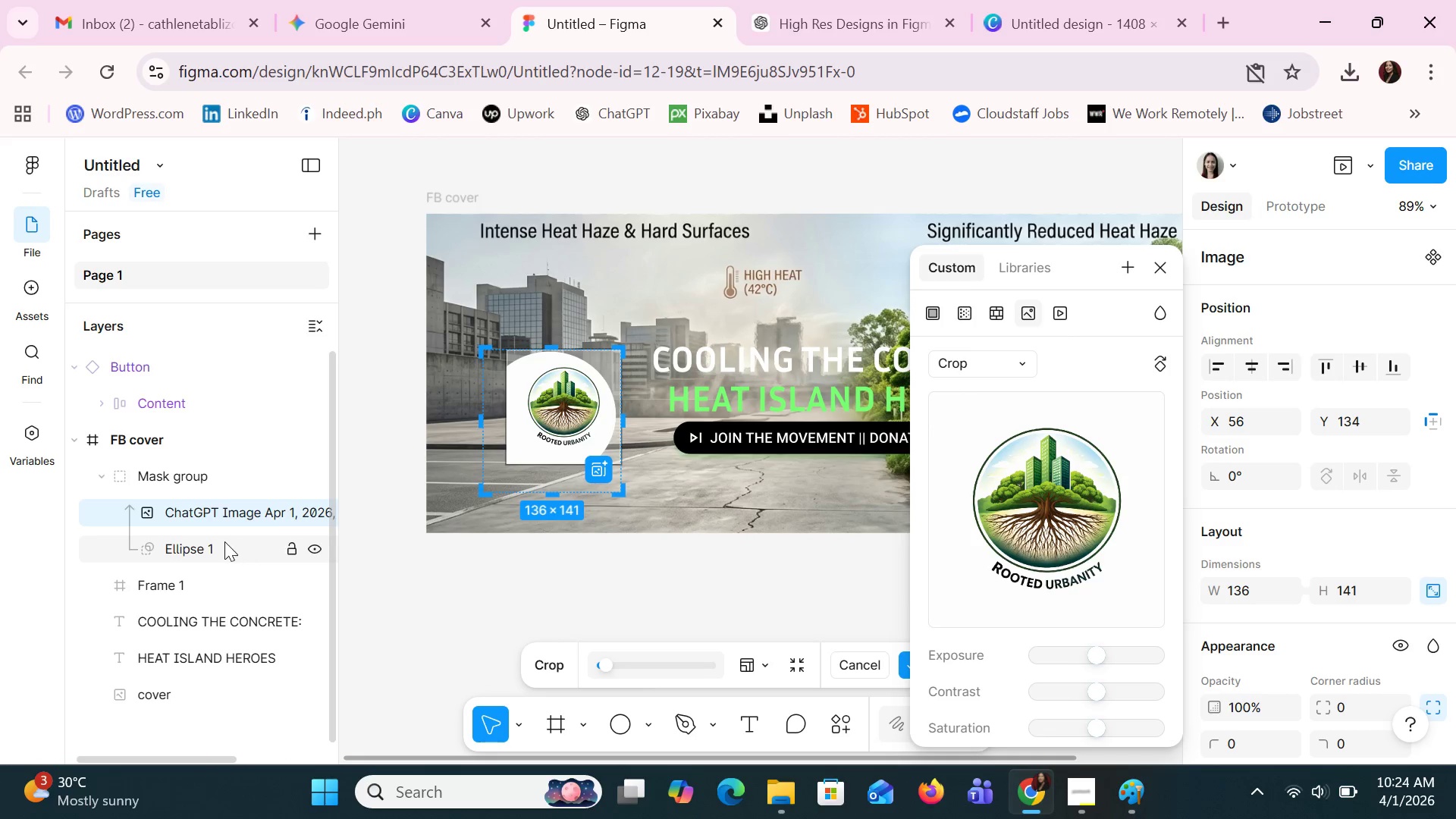 
left_click([197, 540])
 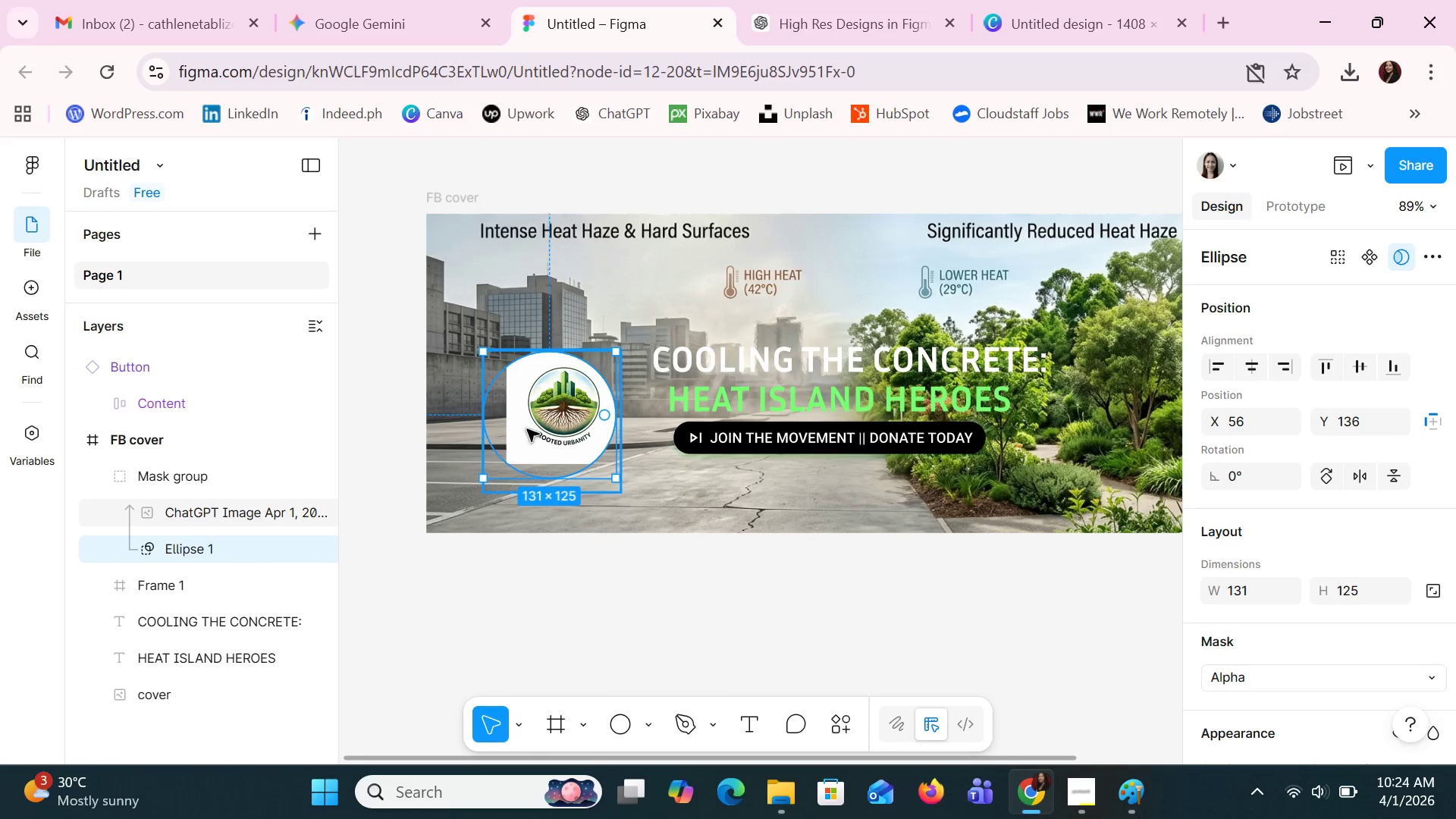 
left_click_drag(start_coordinate=[558, 424], to_coordinate=[535, 434])
 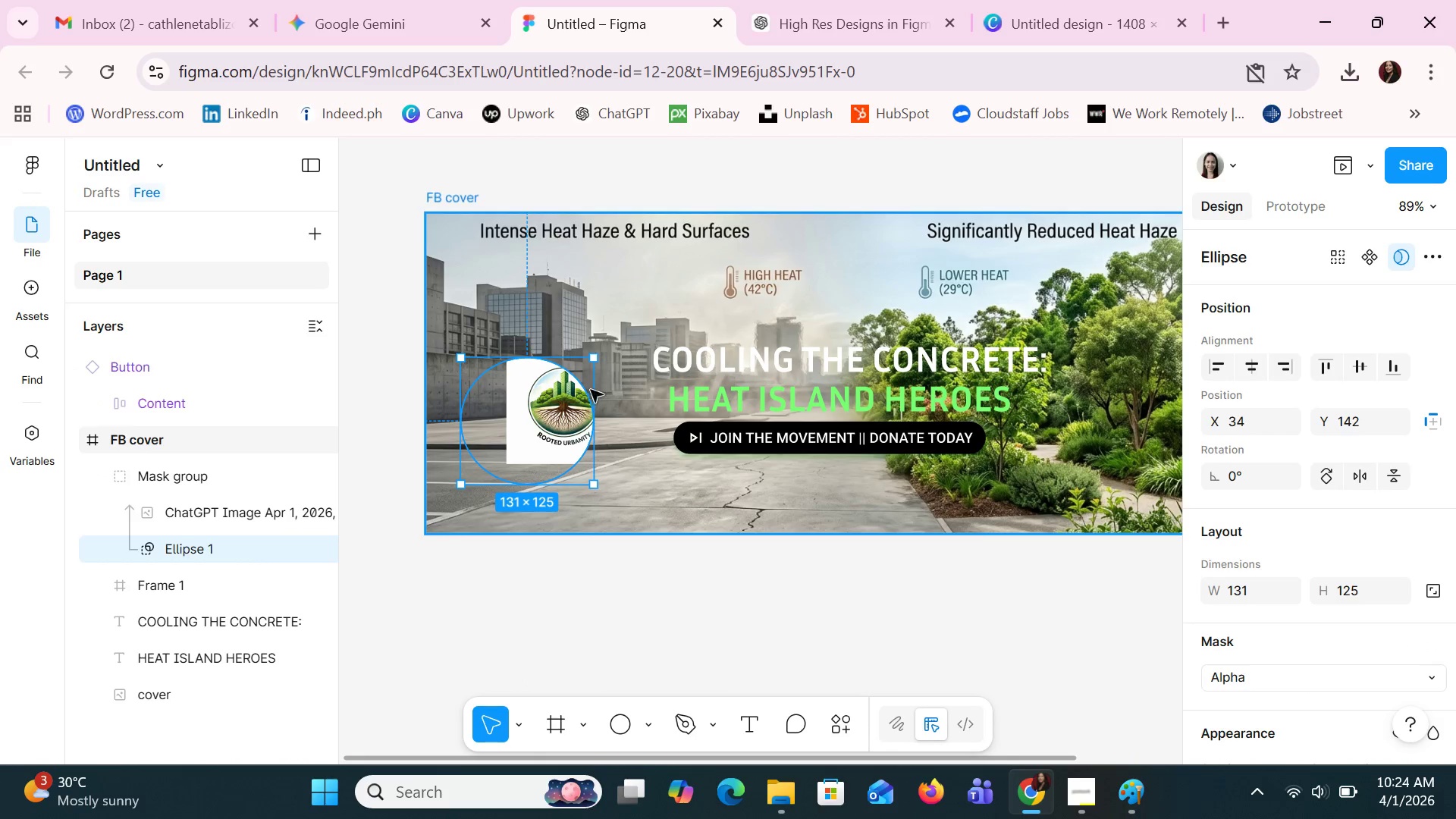 
left_click_drag(start_coordinate=[559, 391], to_coordinate=[601, 388])
 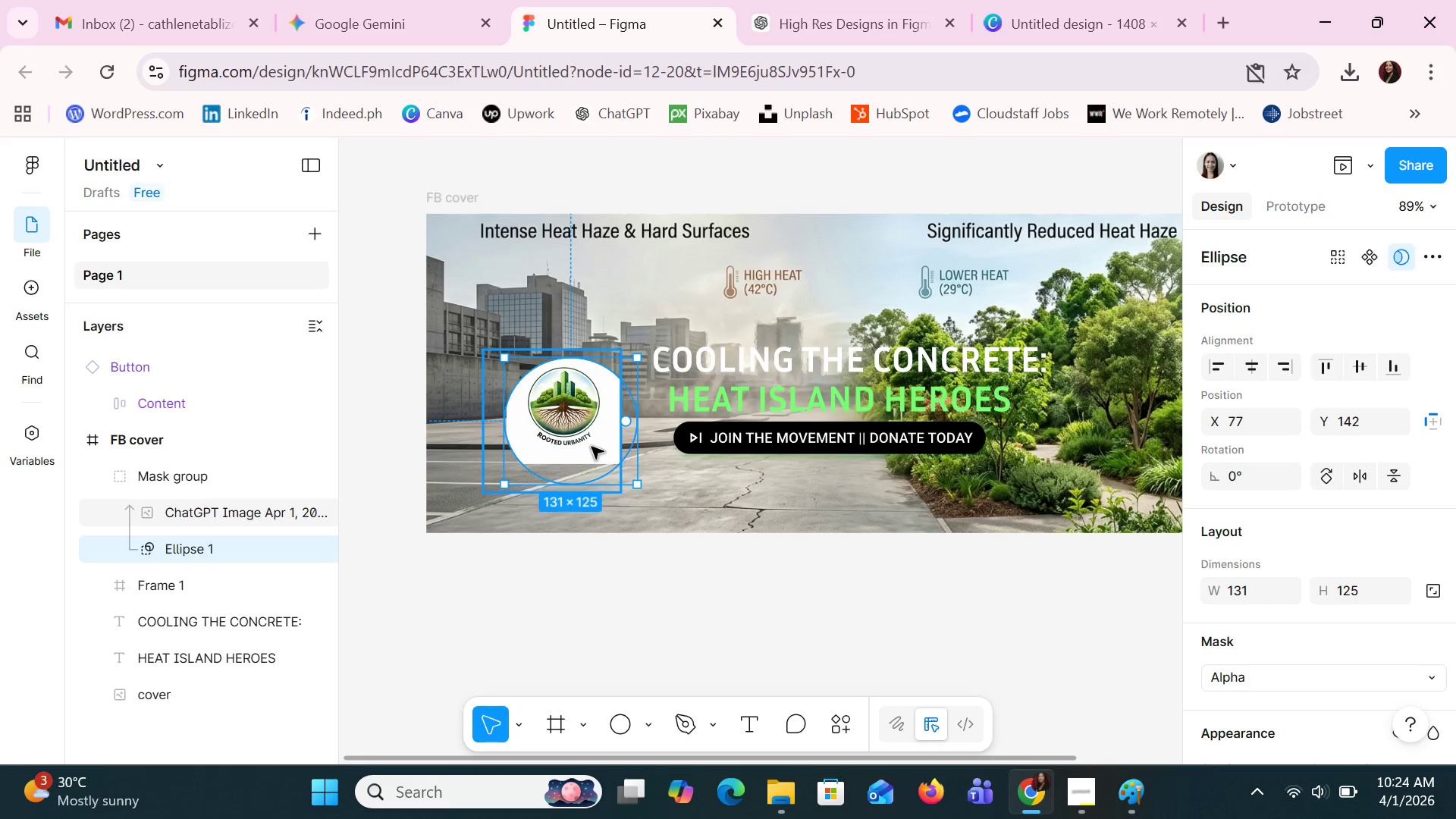 
mouse_move([276, 530])
 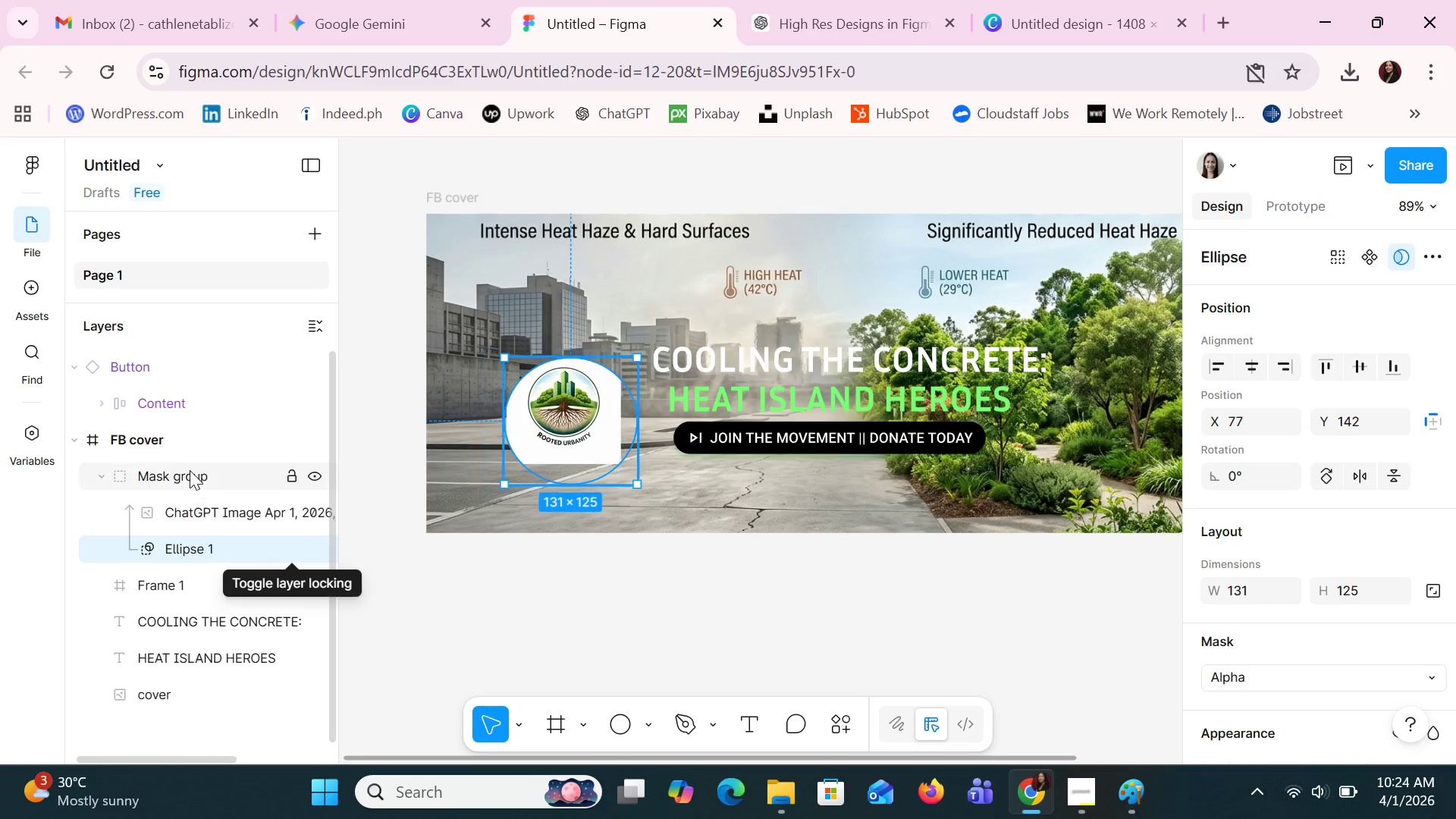 
left_click([190, 469])
 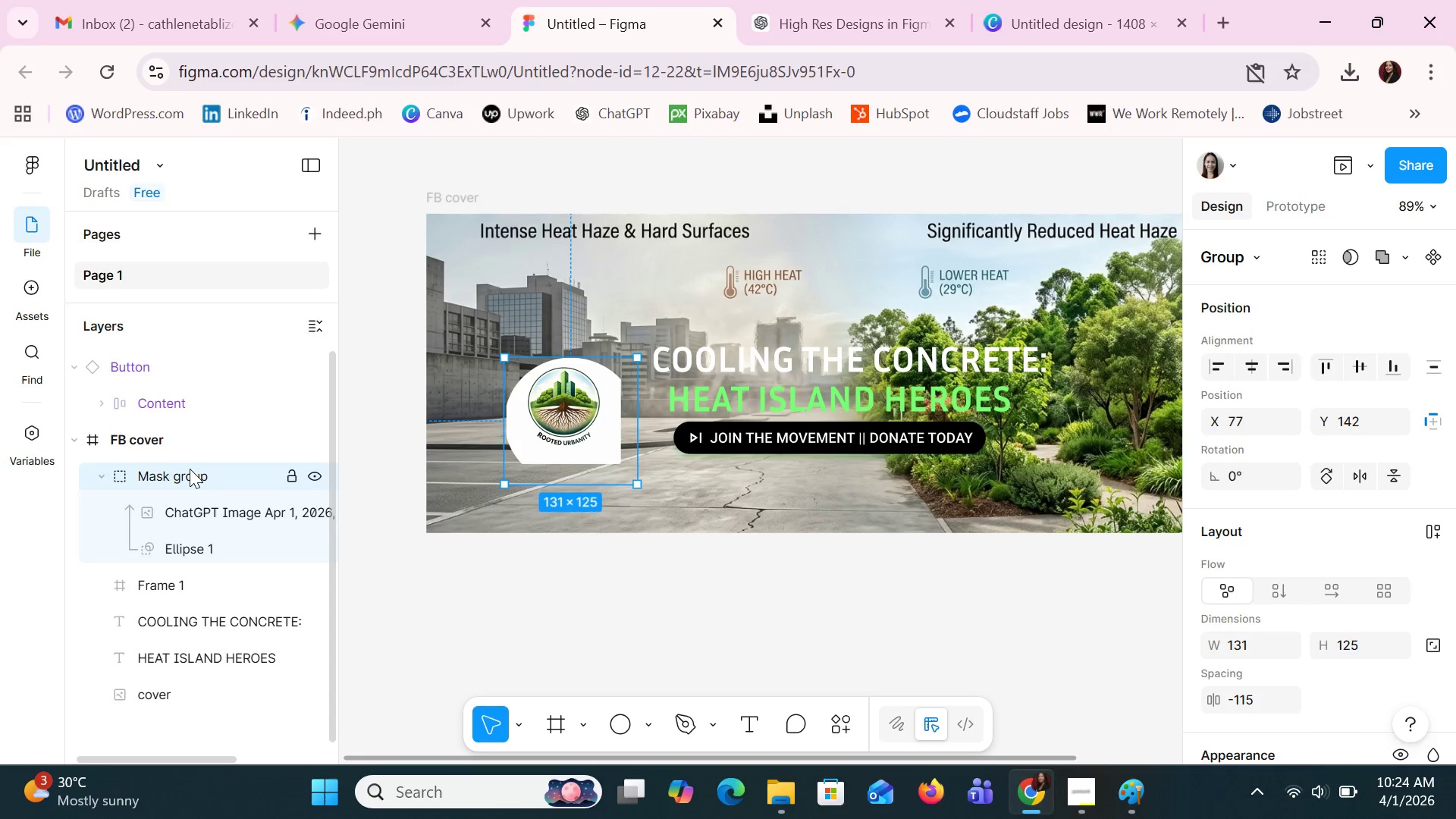 
right_click([190, 469])
 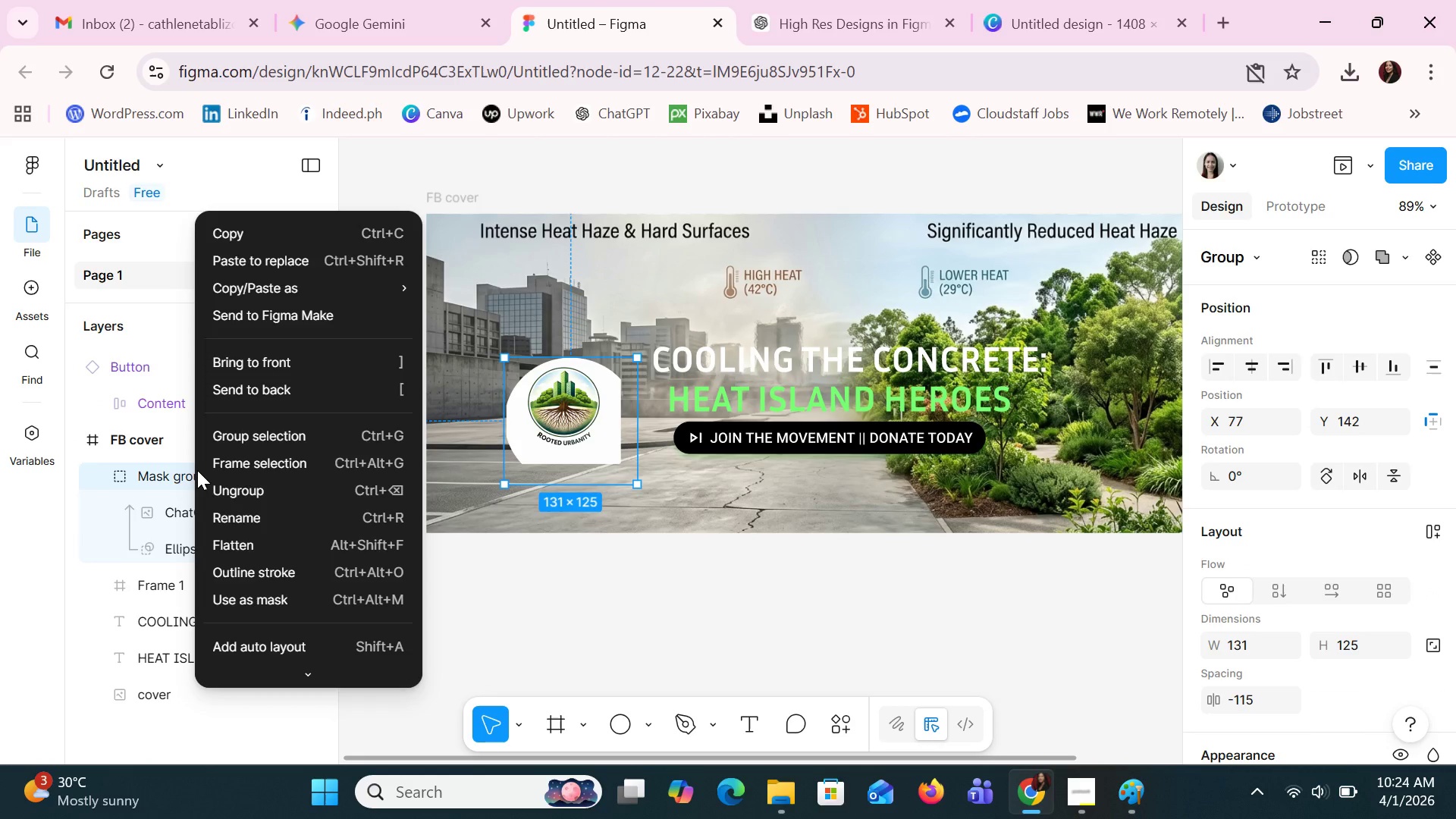 
left_click([222, 494])
 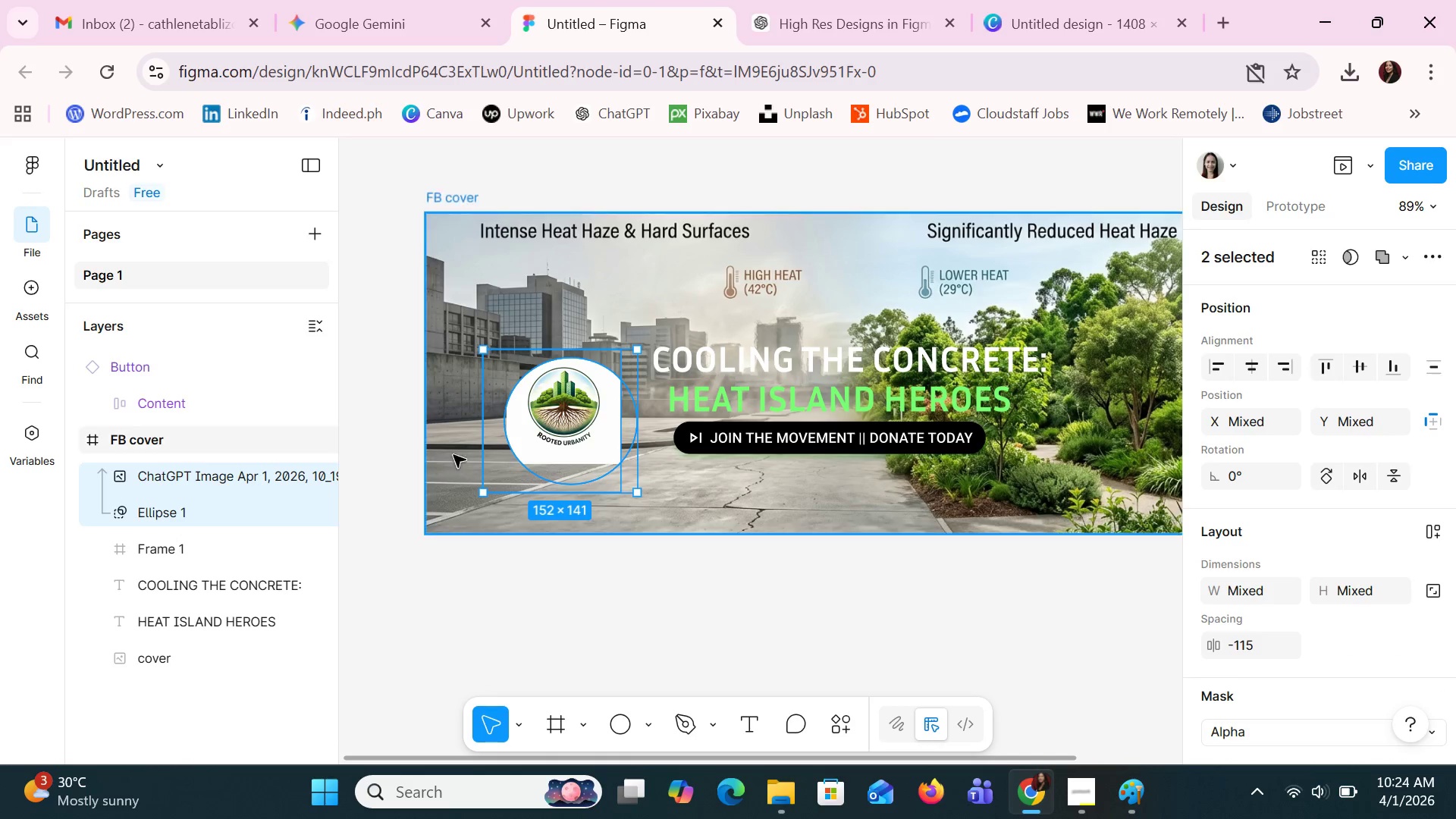 
left_click_drag(start_coordinate=[527, 435], to_coordinate=[507, 495])
 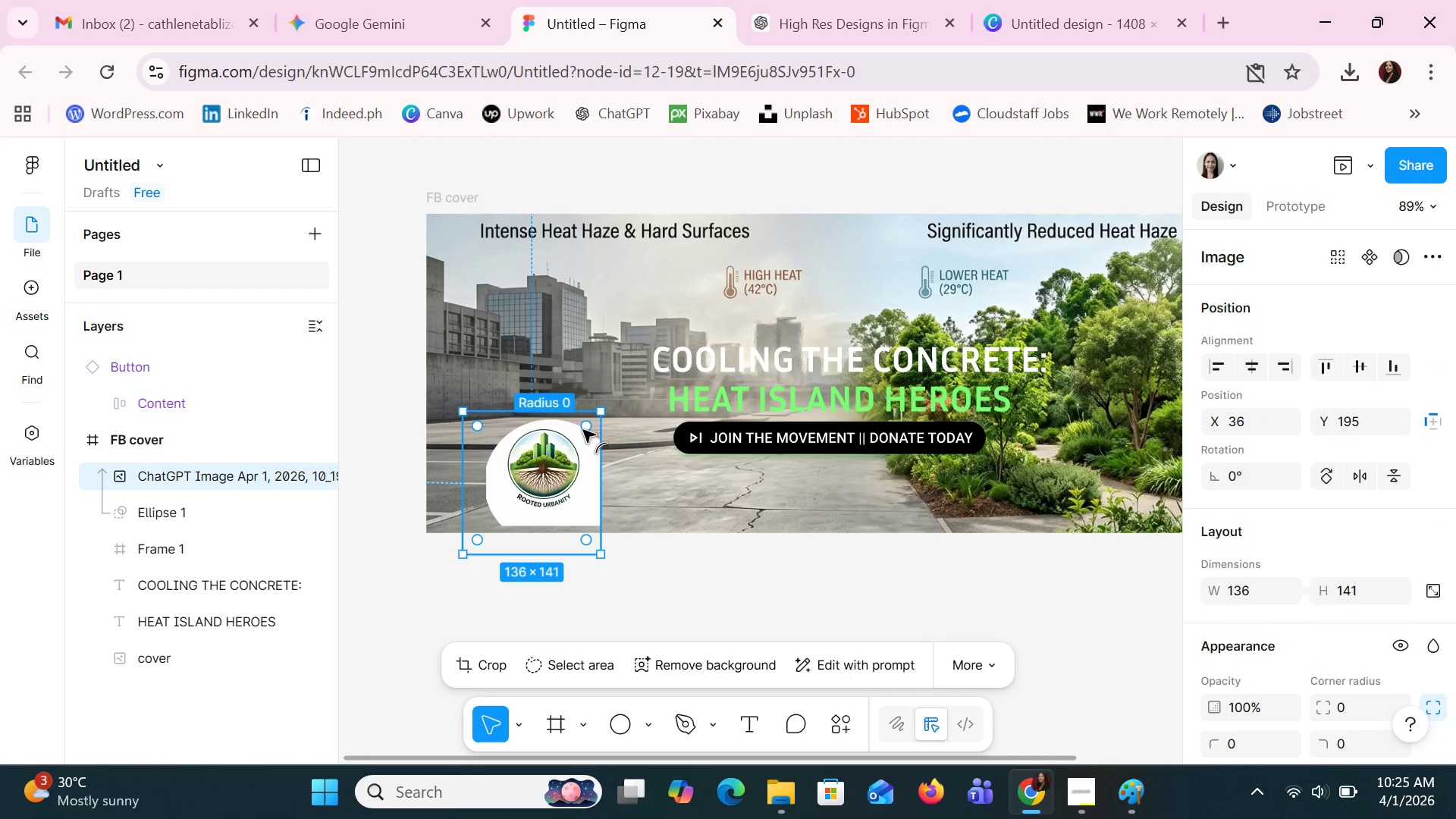 
left_click_drag(start_coordinate=[606, 419], to_coordinate=[650, 403])
 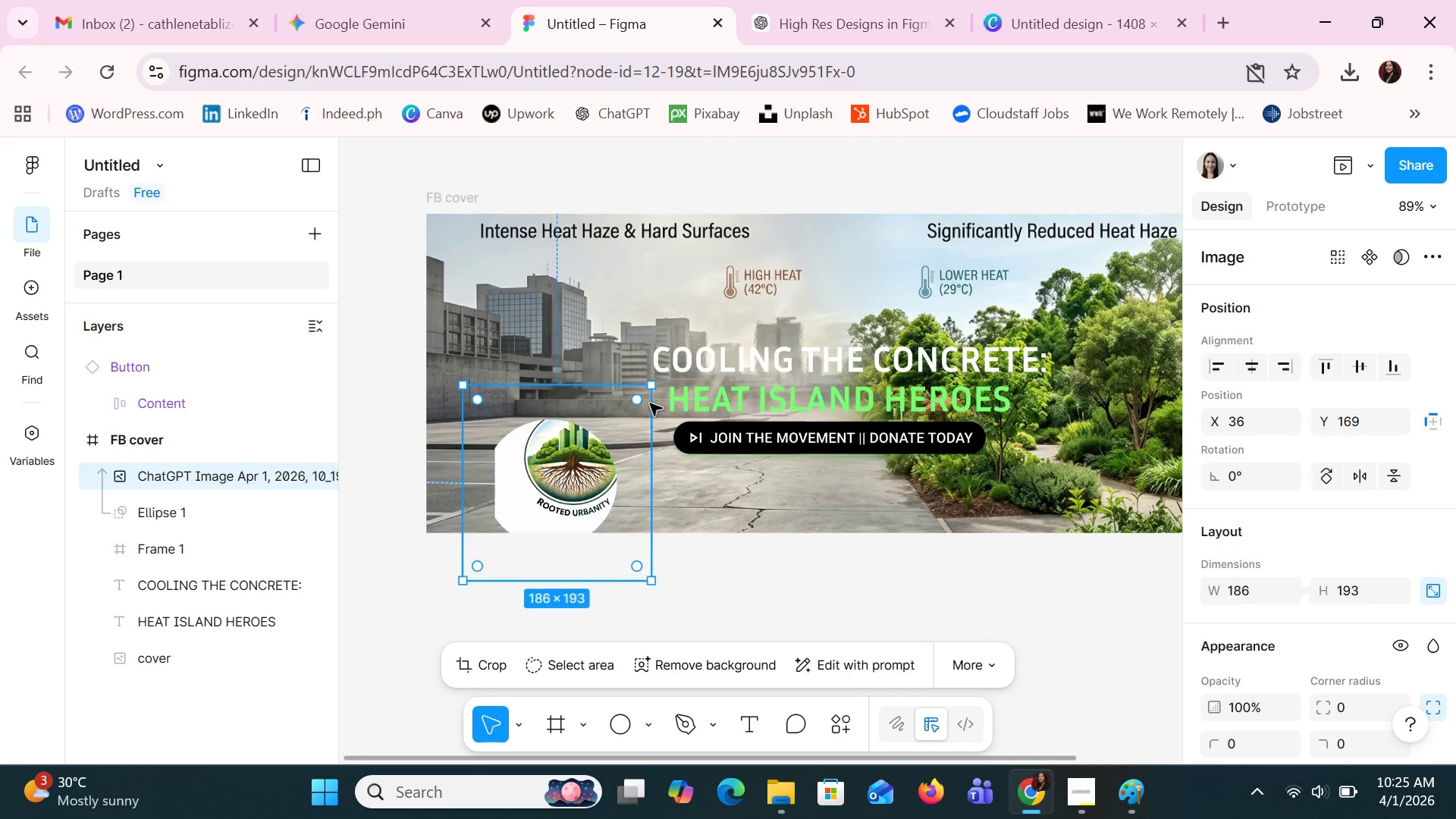 
double_click([650, 403])
 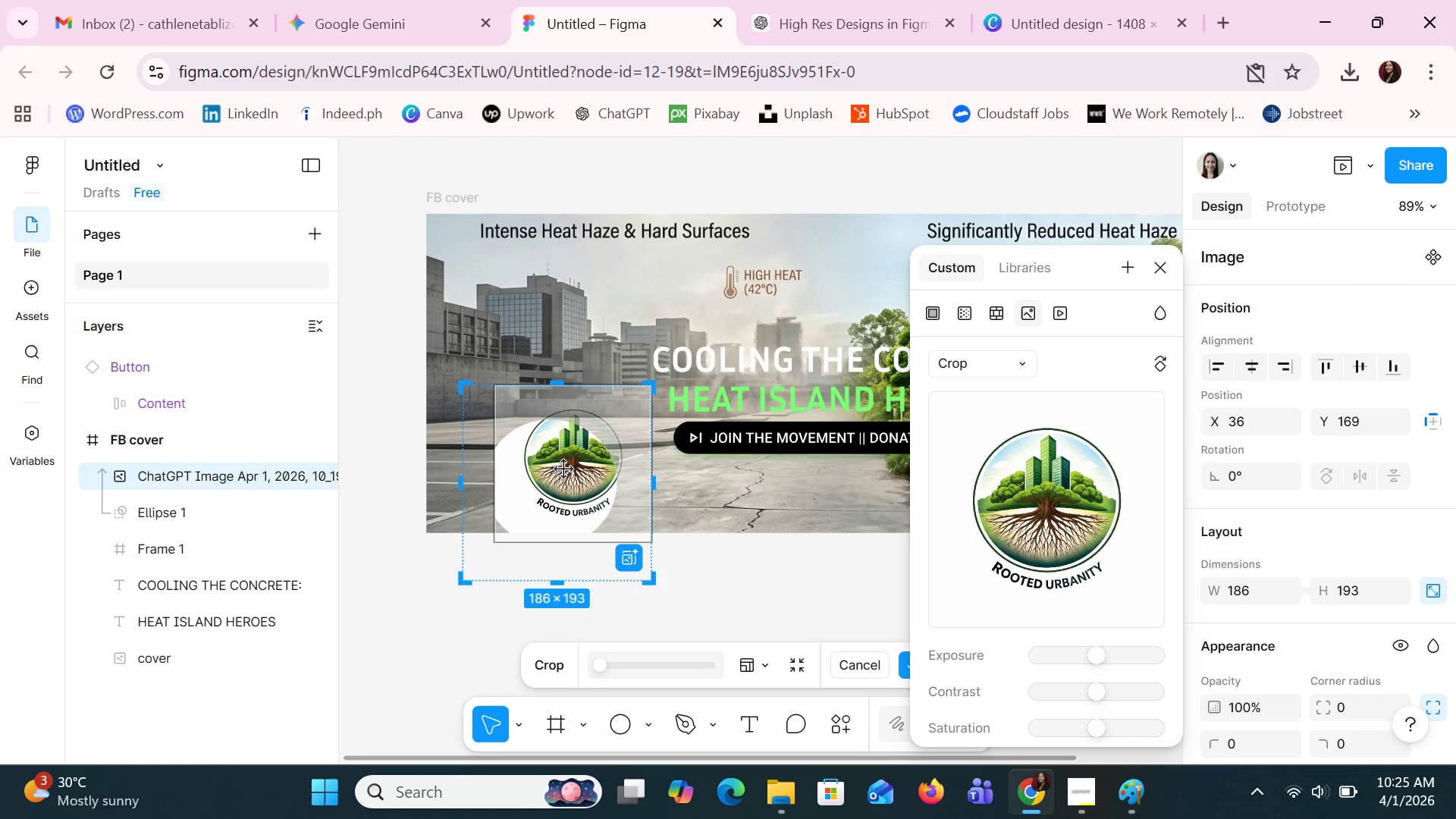 
left_click([550, 481])
 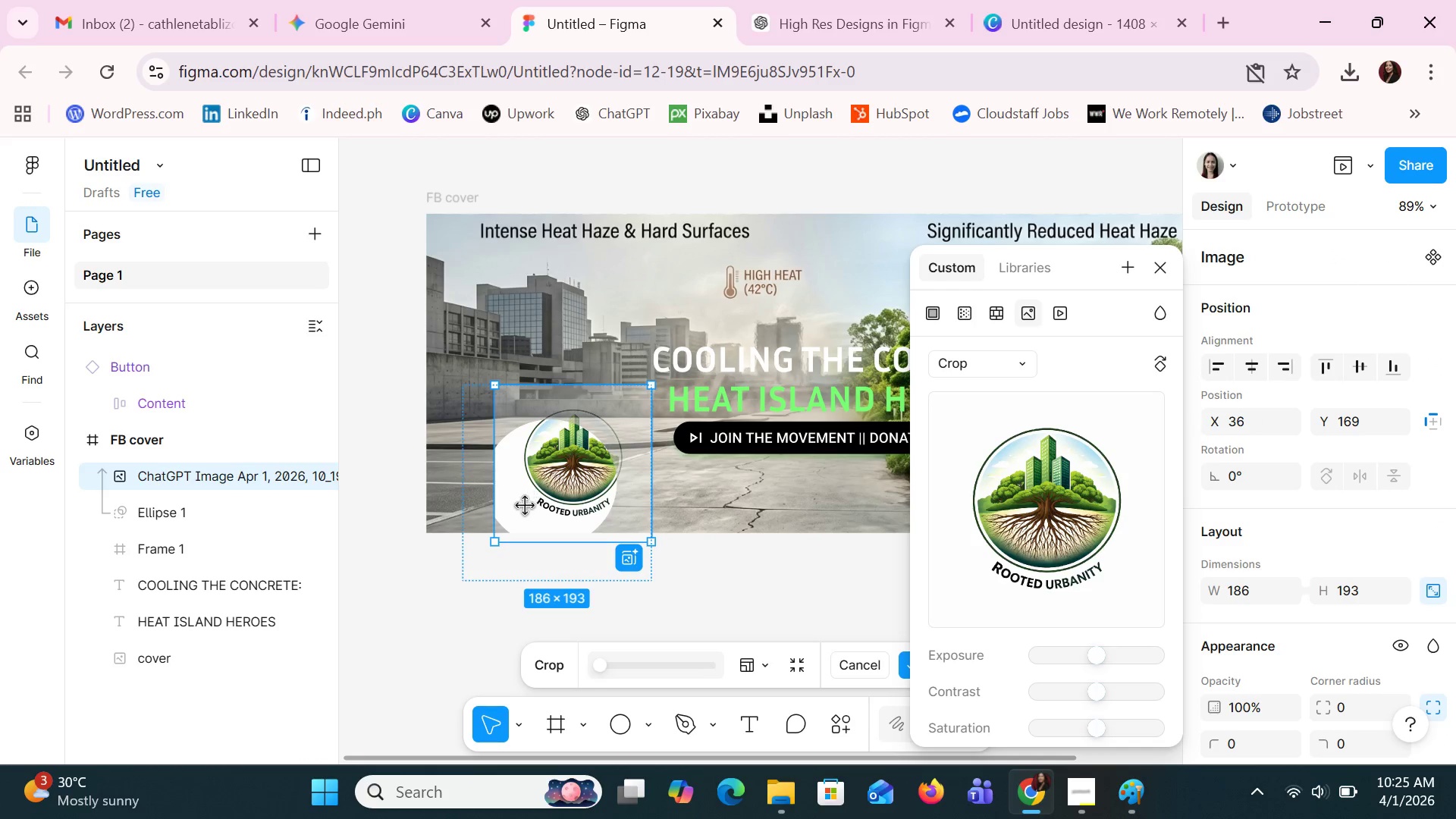 
left_click_drag(start_coordinate=[572, 482], to_coordinate=[535, 502])
 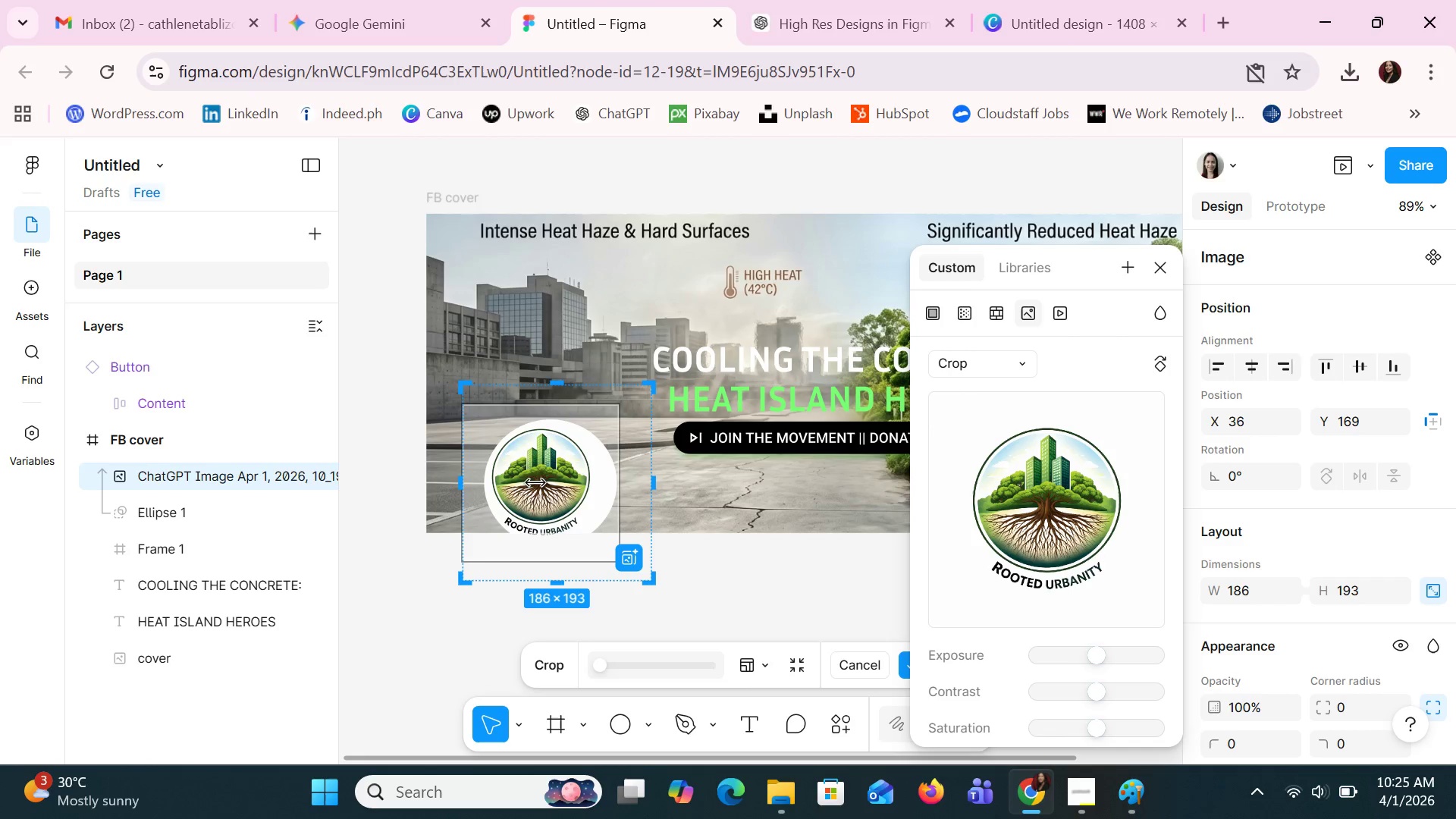 
left_click([199, 507])
 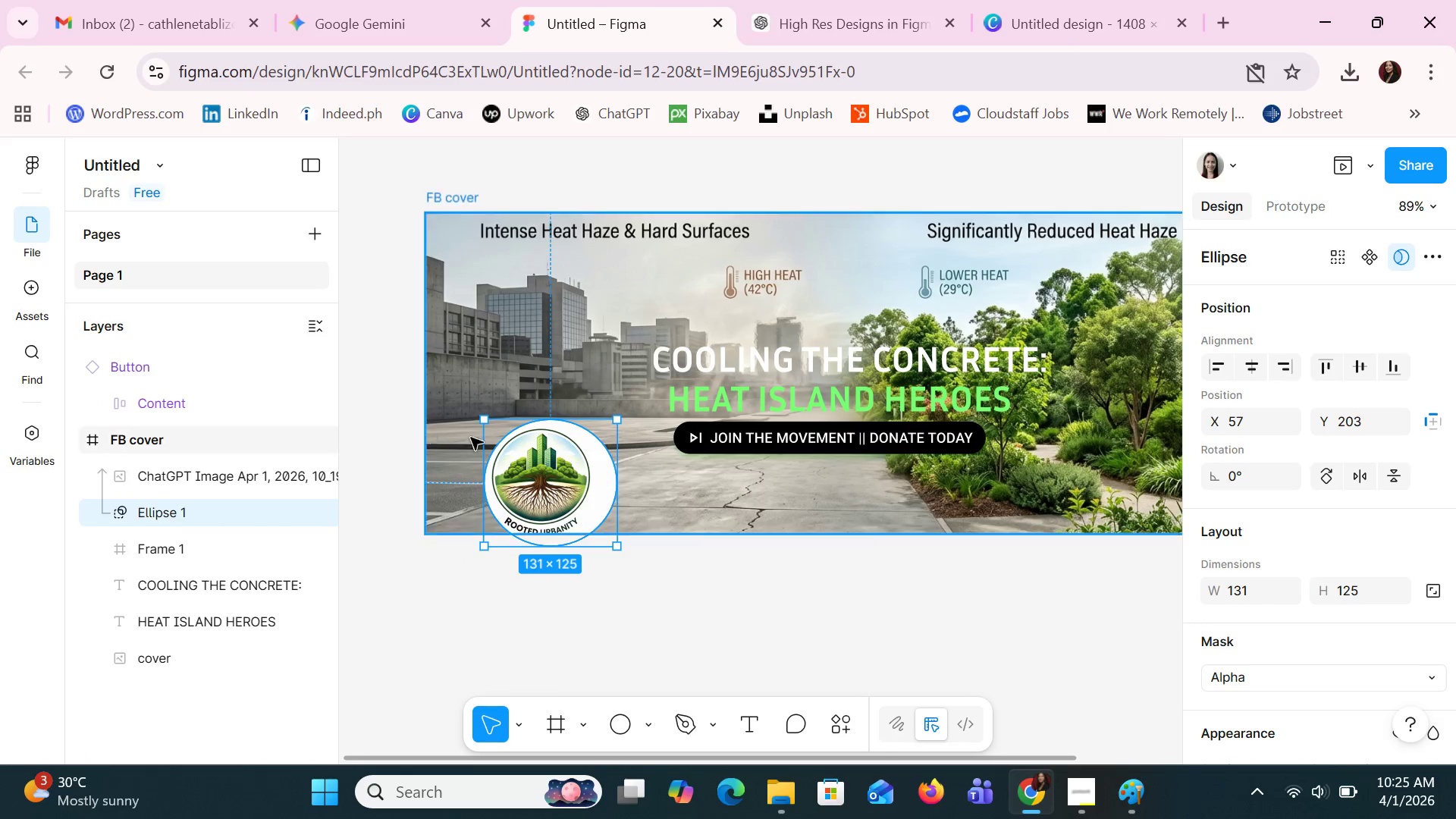 
left_click_drag(start_coordinate=[613, 423], to_coordinate=[592, 429])
 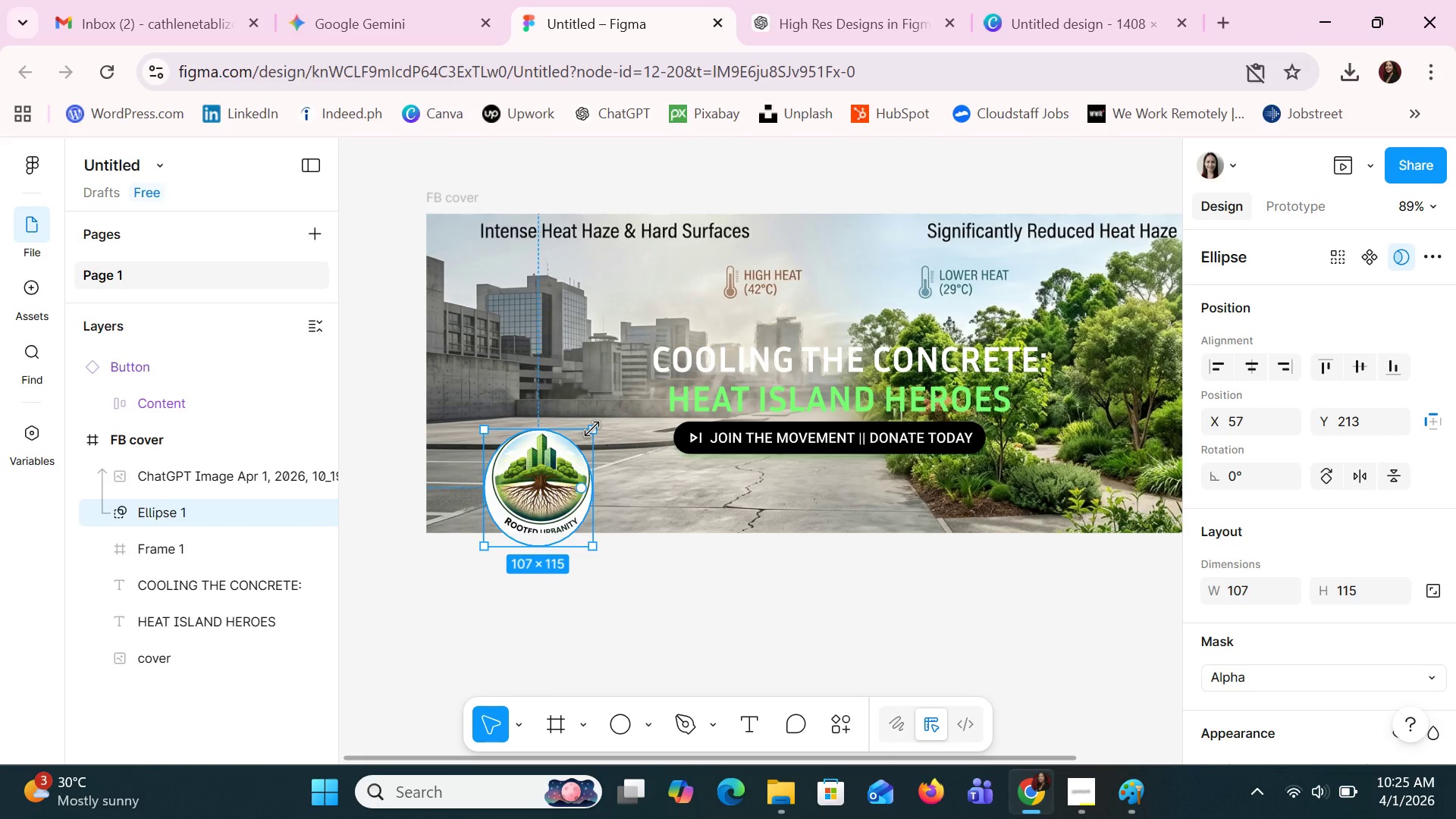 
left_click([592, 429])
 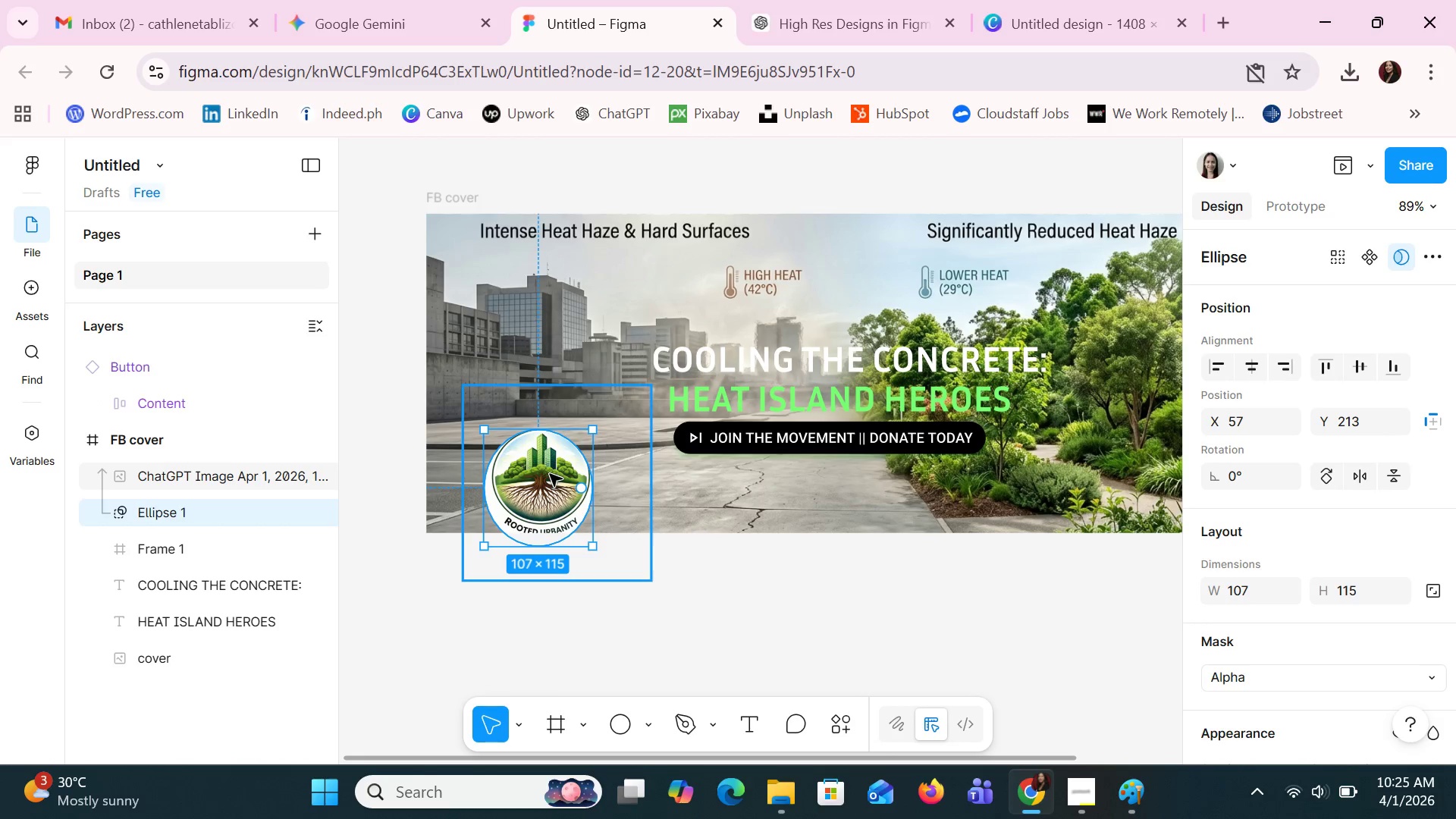 
left_click_drag(start_coordinate=[550, 474], to_coordinate=[554, 469])
 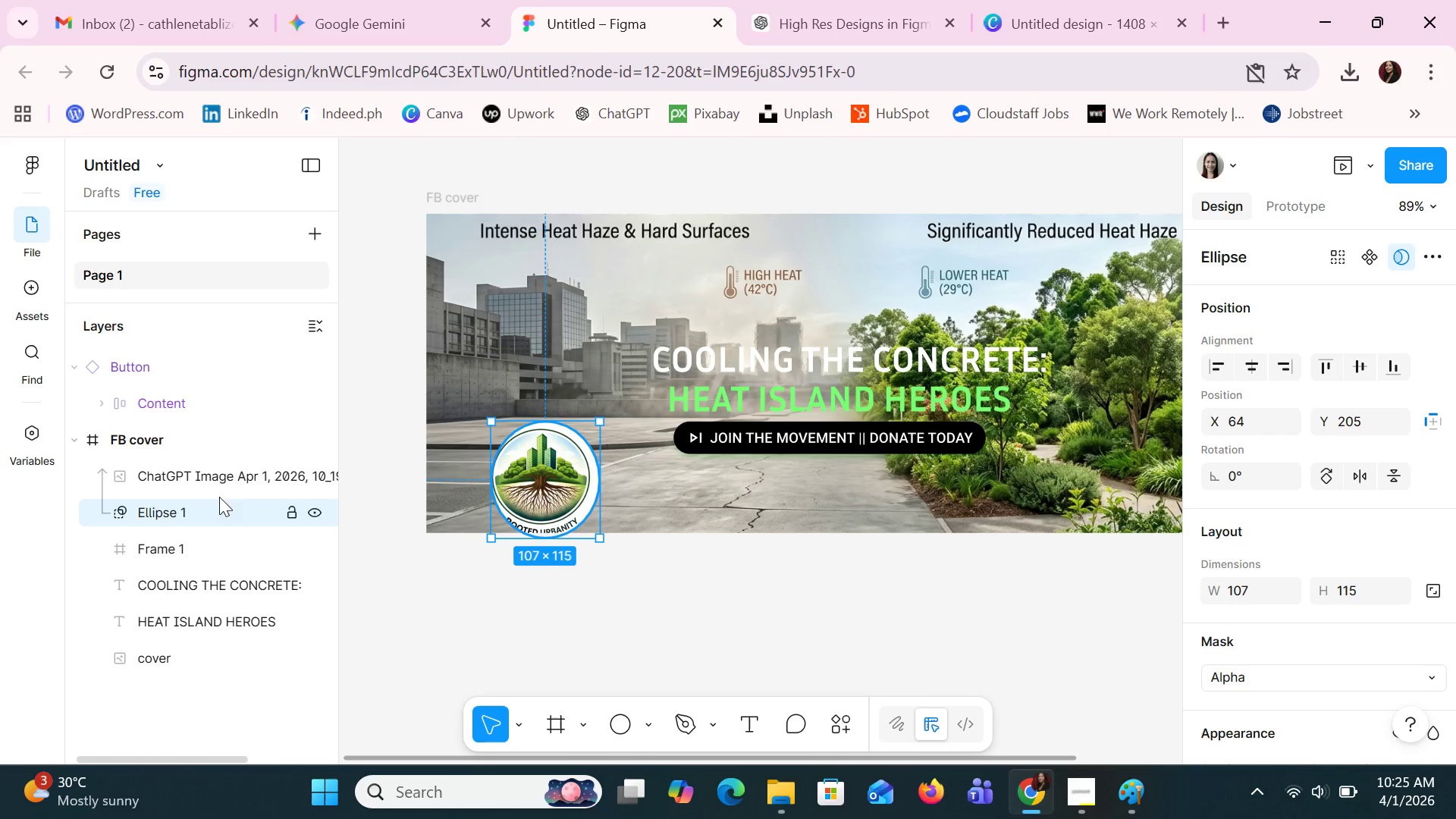 
left_click([222, 477])
 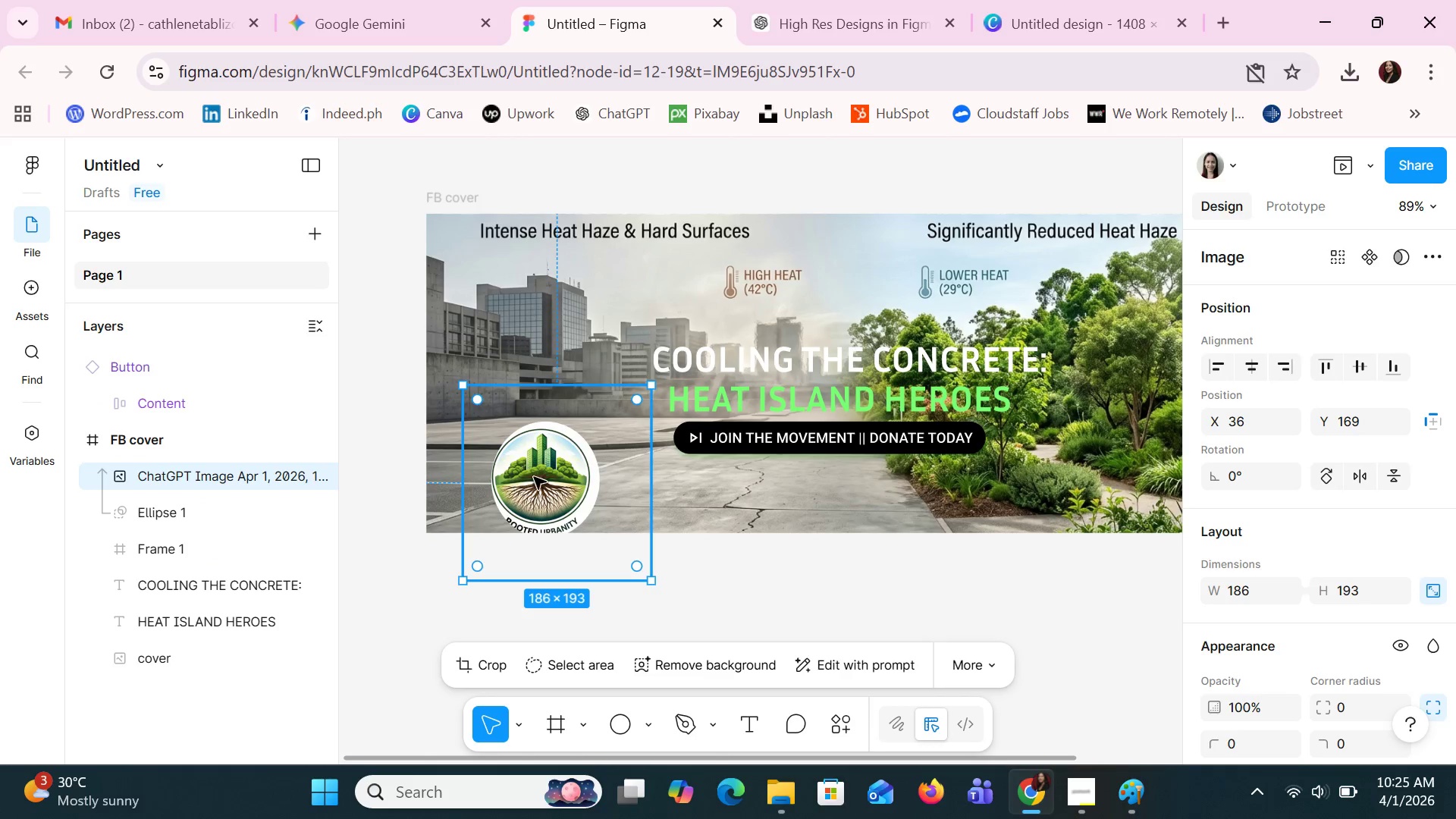 
left_click_drag(start_coordinate=[534, 477], to_coordinate=[535, 491])
 